 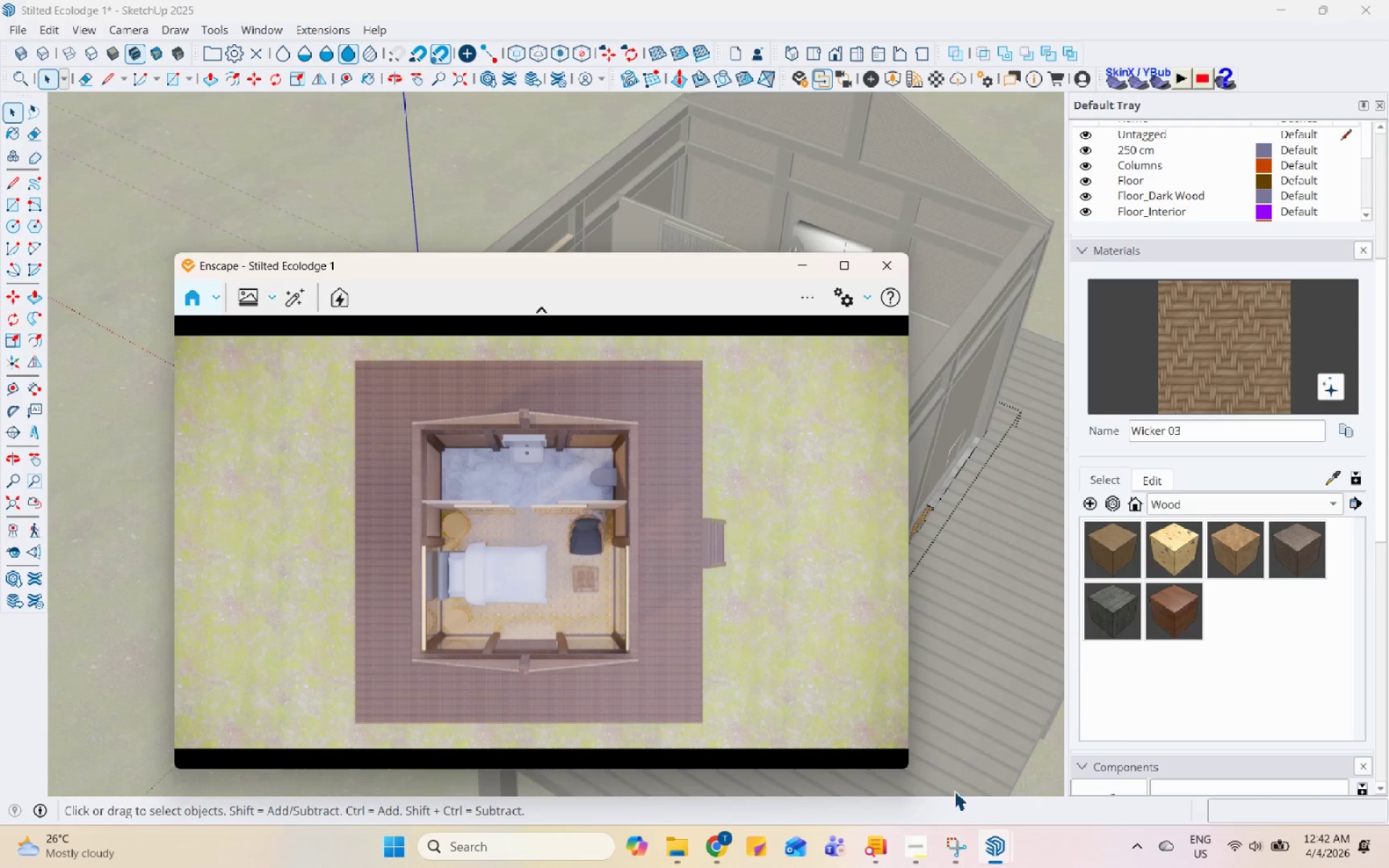 
left_click([992, 858])
 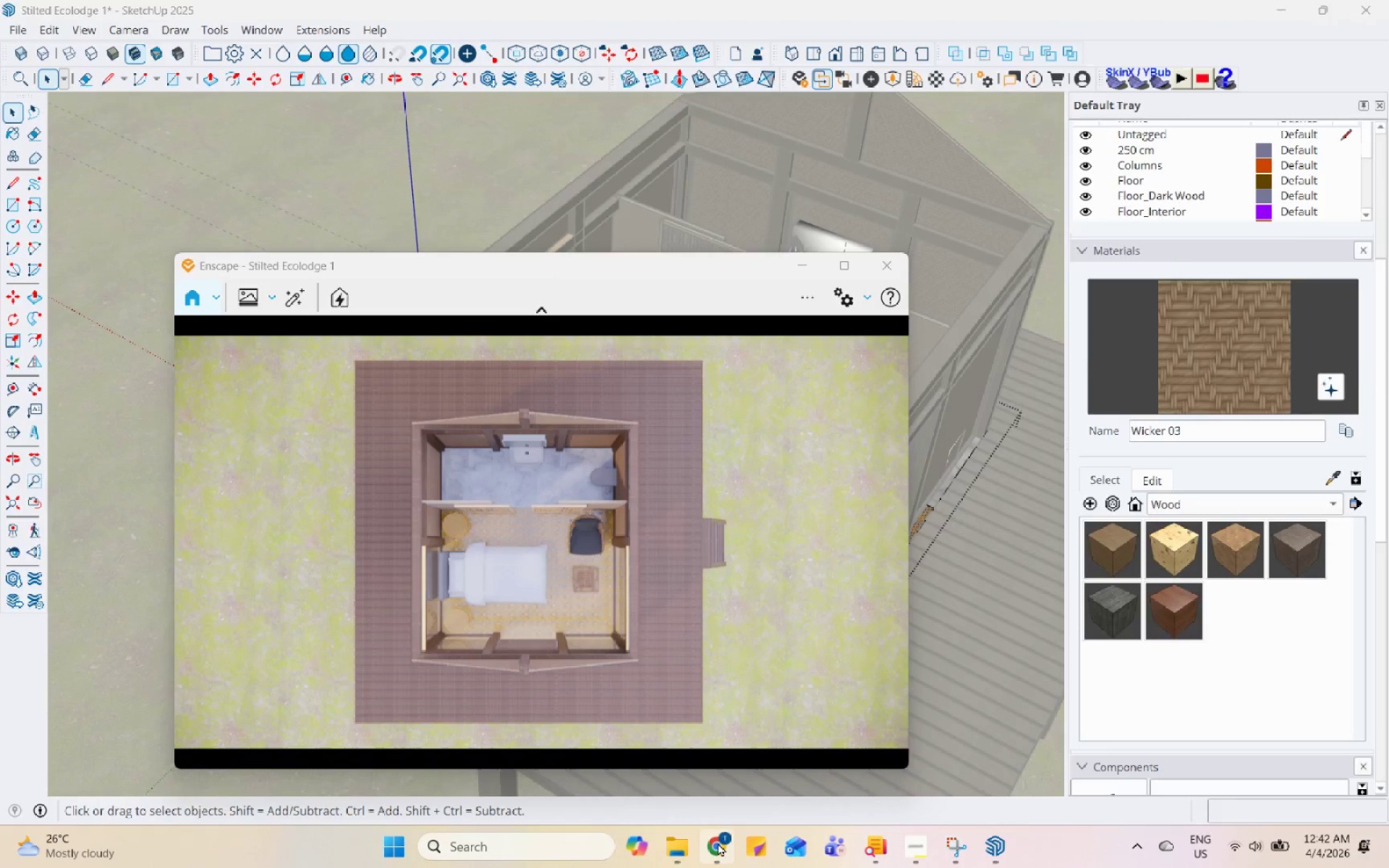 
scroll: coordinate [1060, 535], scroll_direction: down, amount: 38.0
 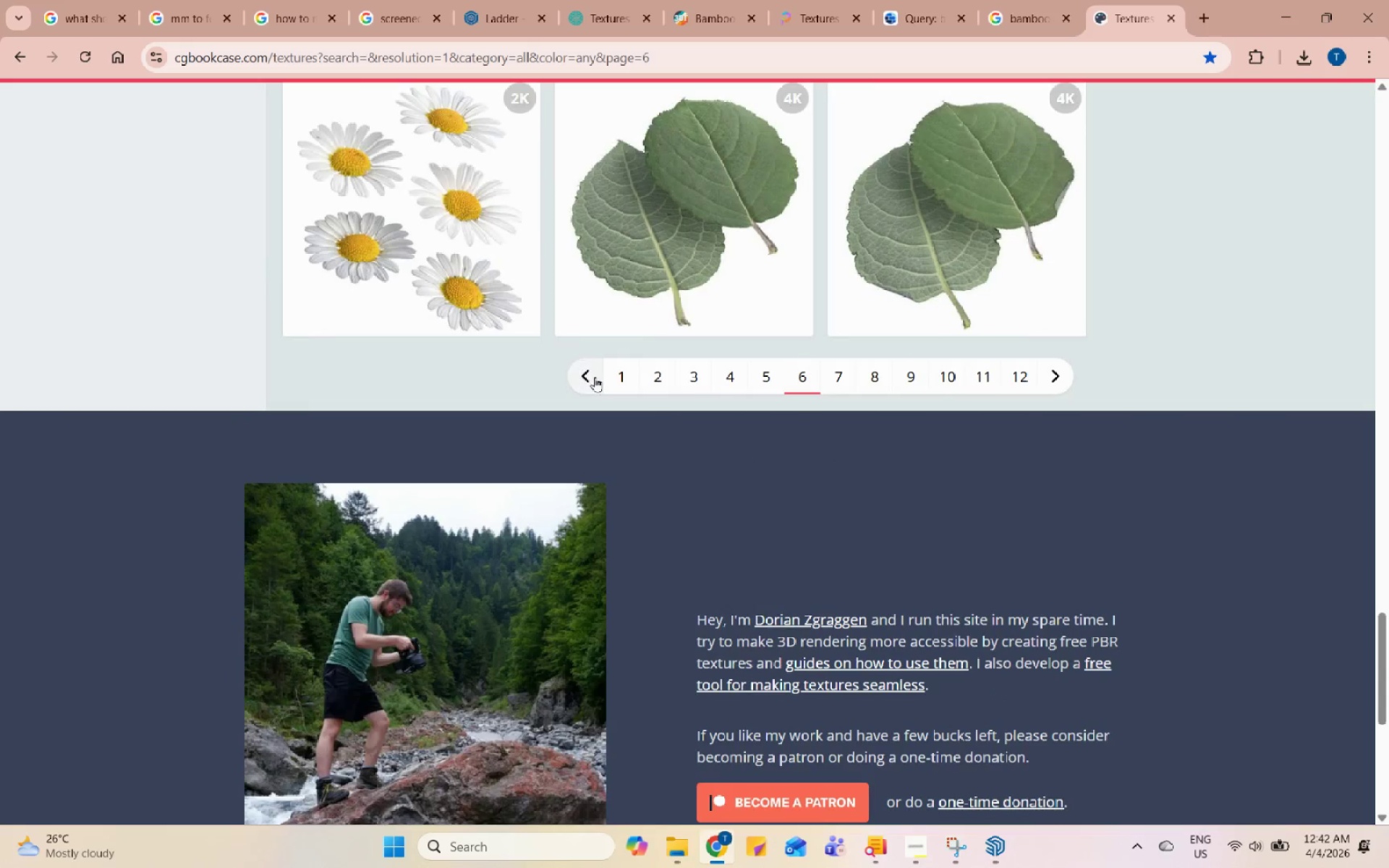 
left_click([619, 371])
 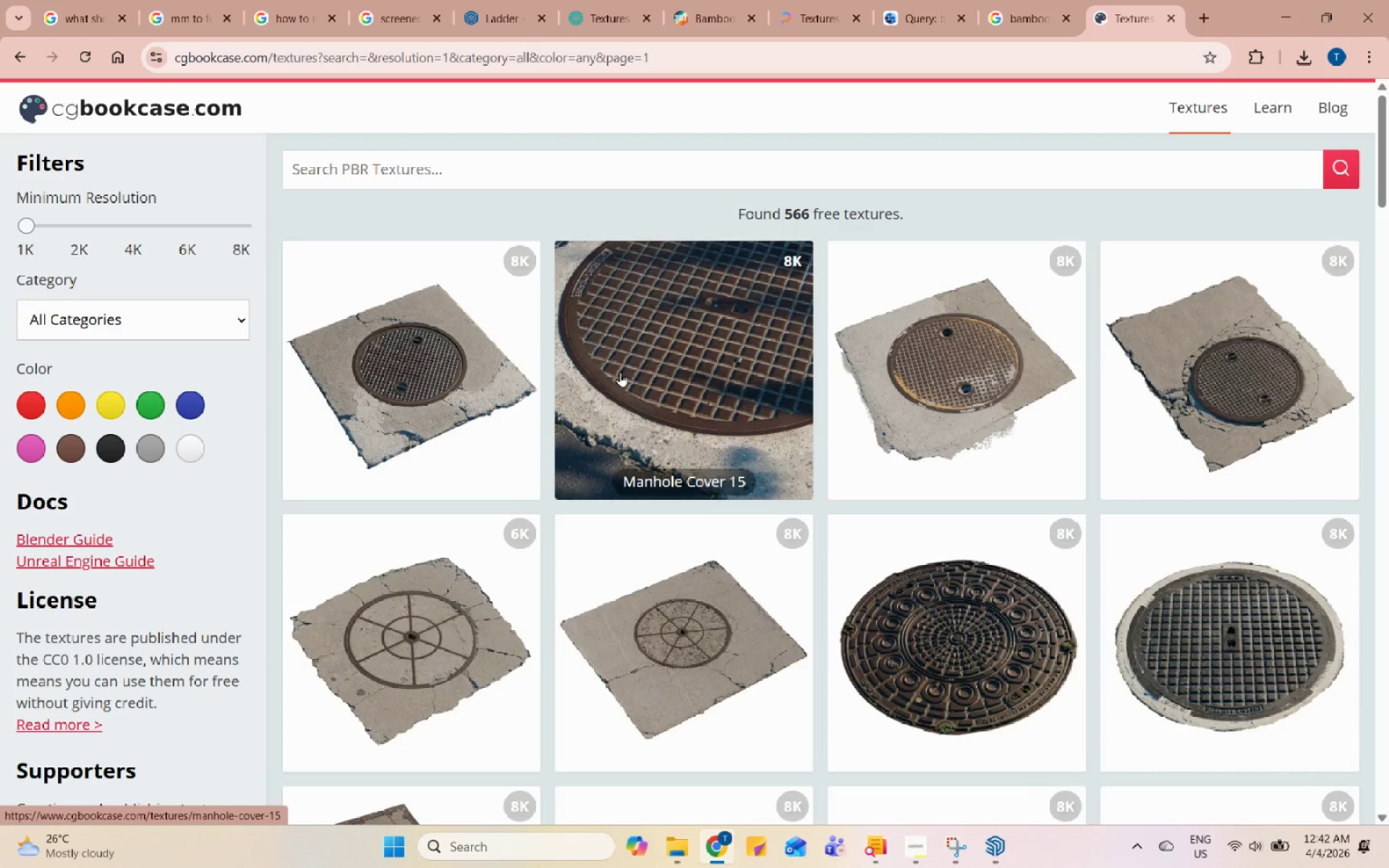 
scroll: coordinate [746, 528], scroll_direction: down, amount: 75.0
 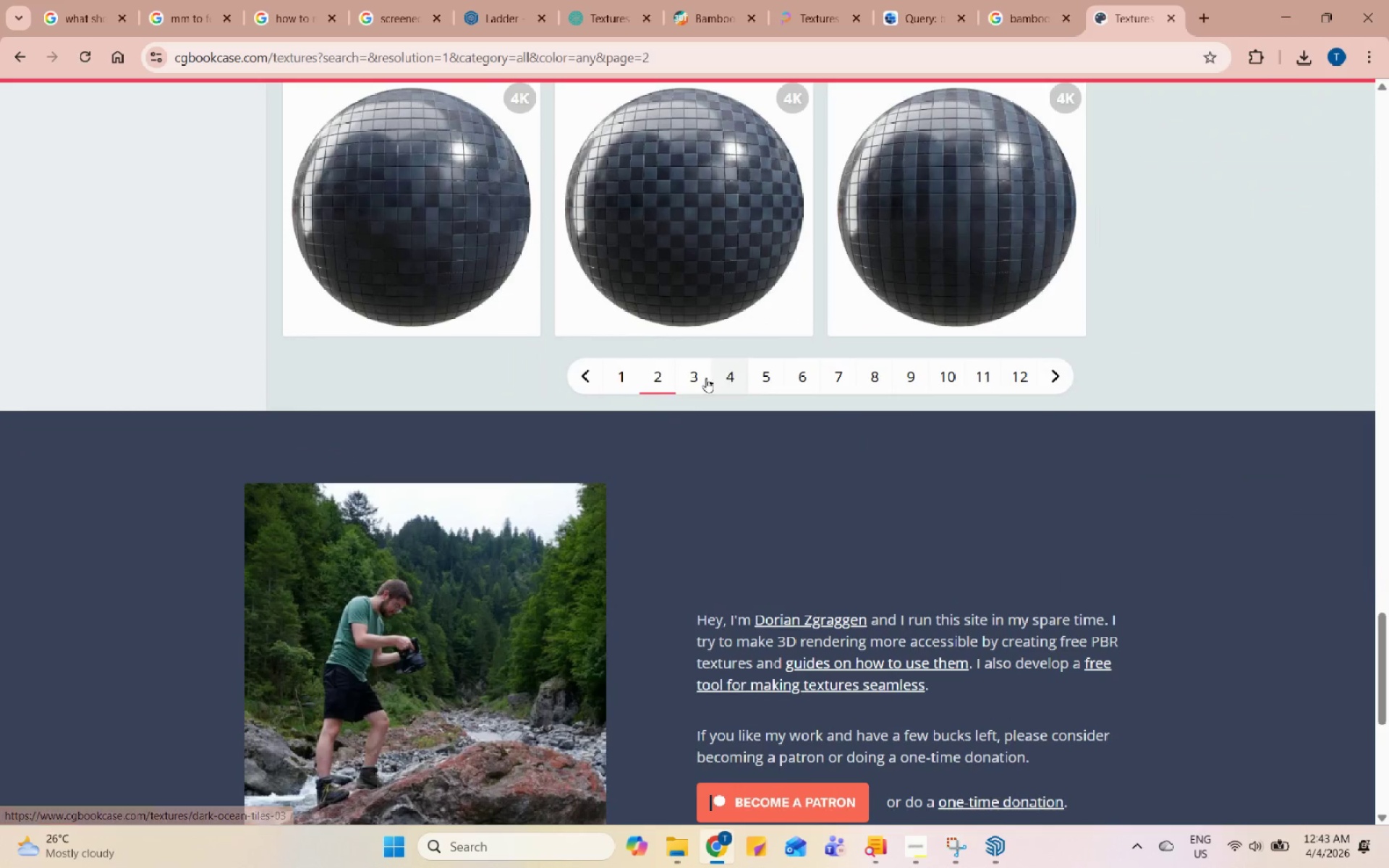 
left_click([689, 387])
 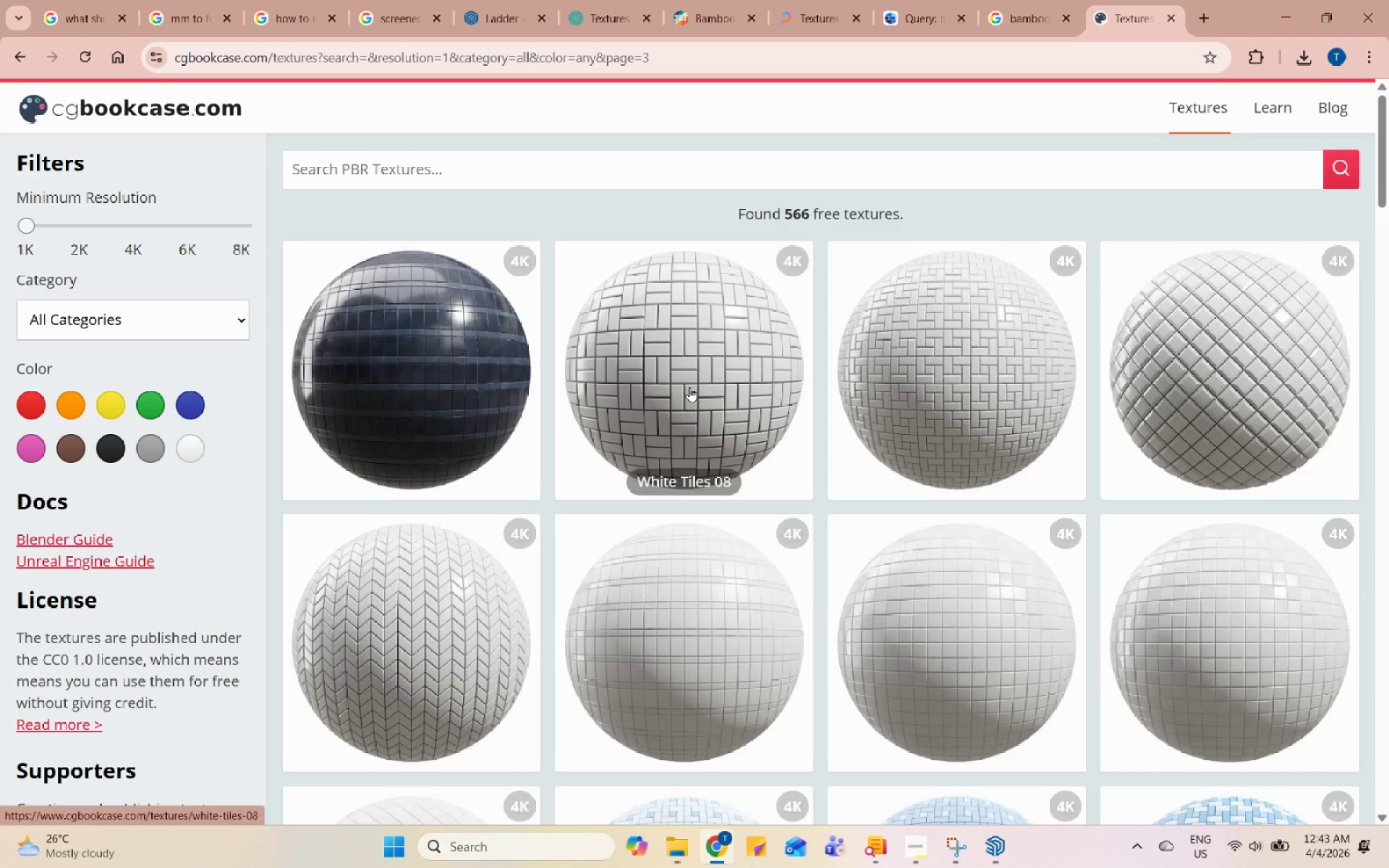 
scroll: coordinate [736, 429], scroll_direction: down, amount: 77.0
 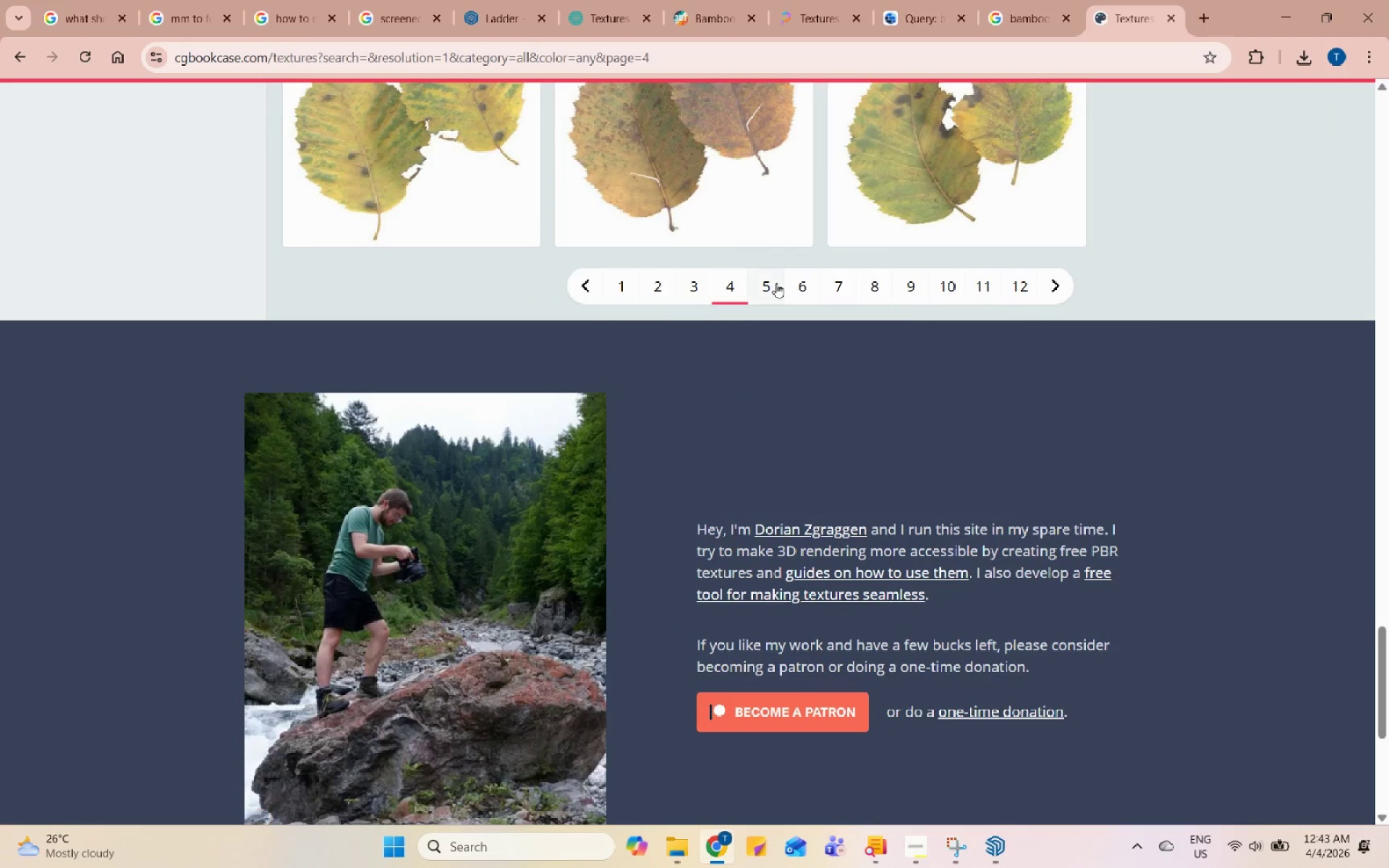 
left_click([772, 283])
 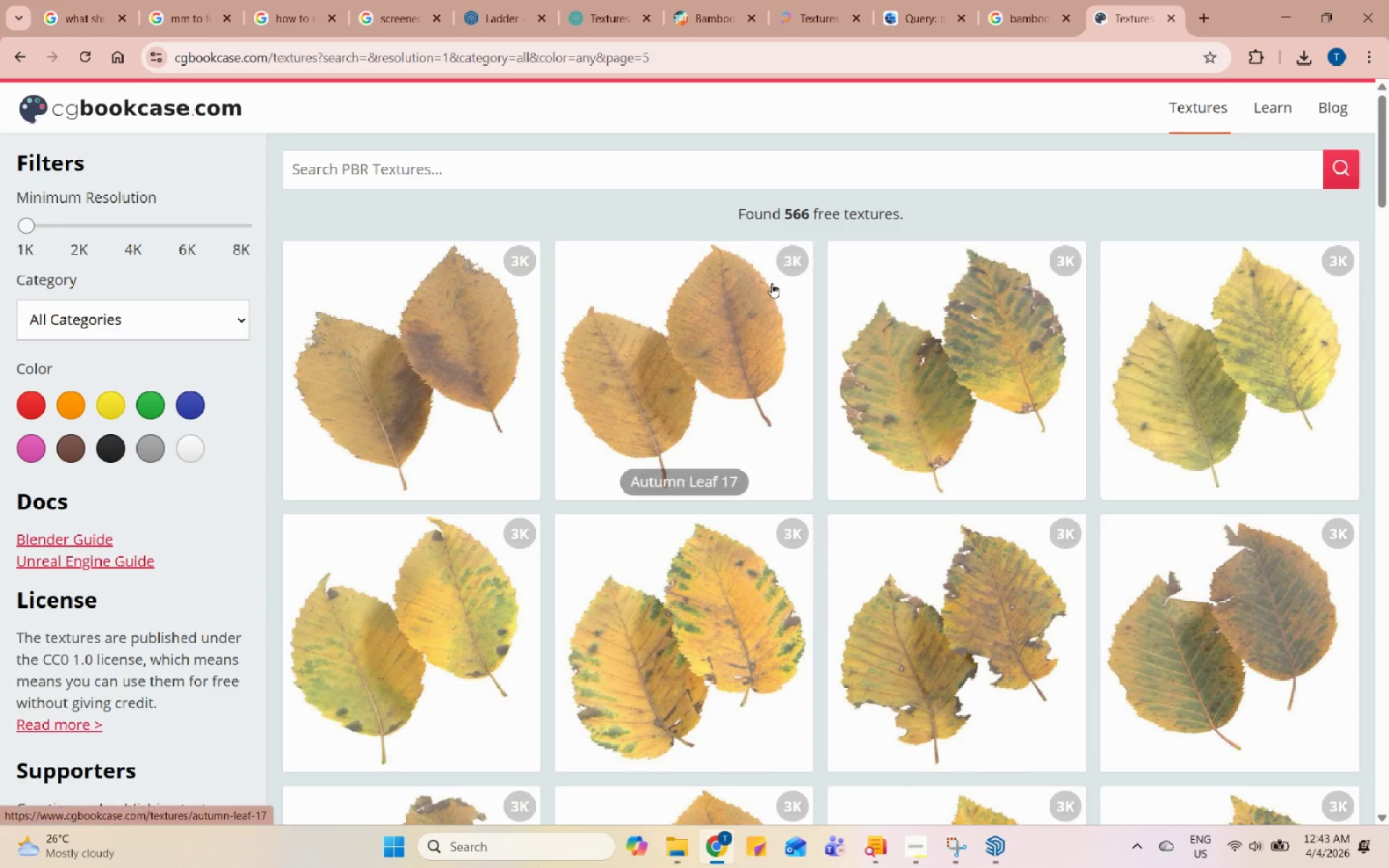 
scroll: coordinate [701, 307], scroll_direction: down, amount: 18.0
 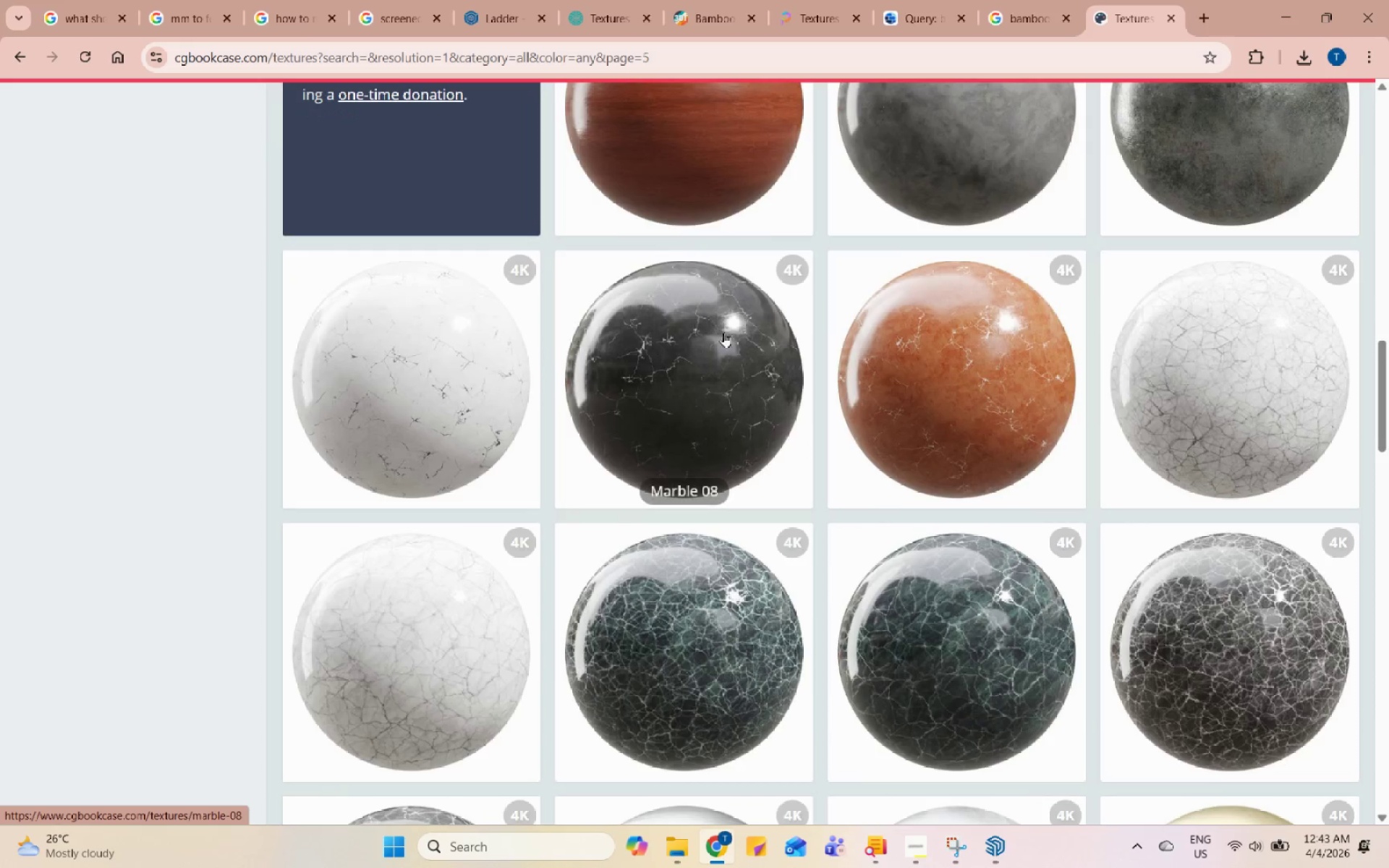 
scroll: coordinate [730, 354], scroll_direction: up, amount: 8.0
 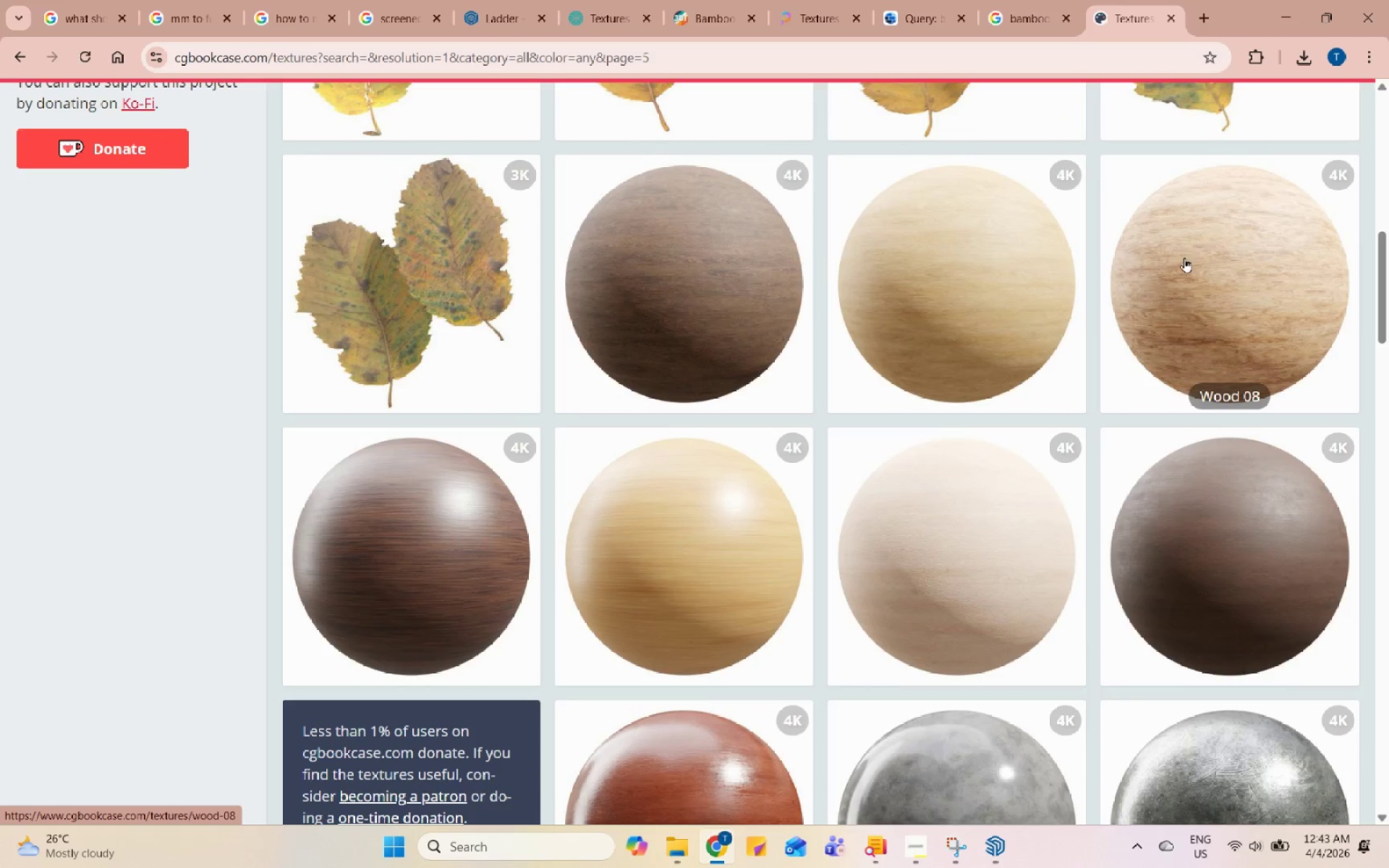 
scroll: coordinate [798, 407], scroll_direction: down, amount: 29.0
 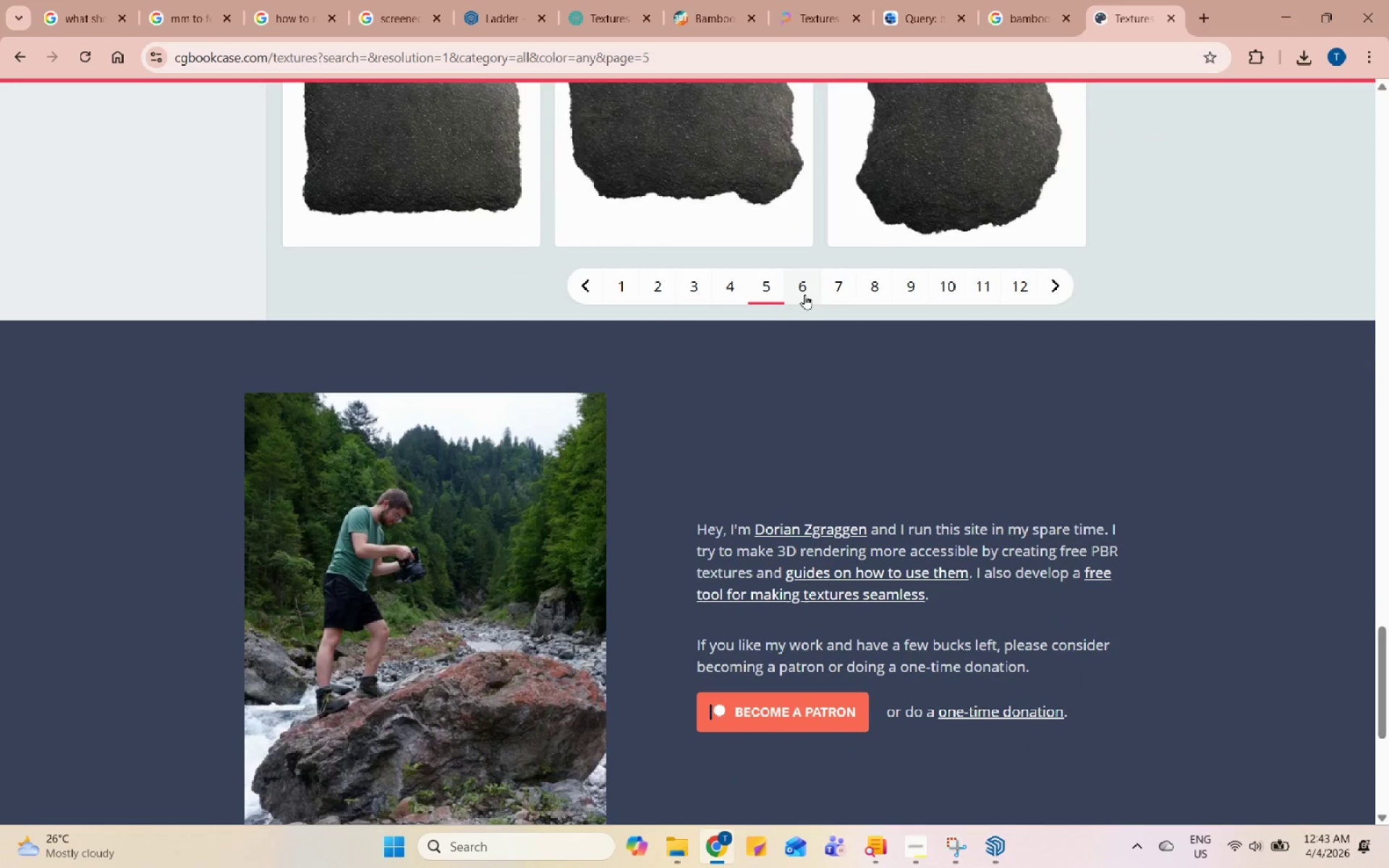 
left_click([791, 280])
 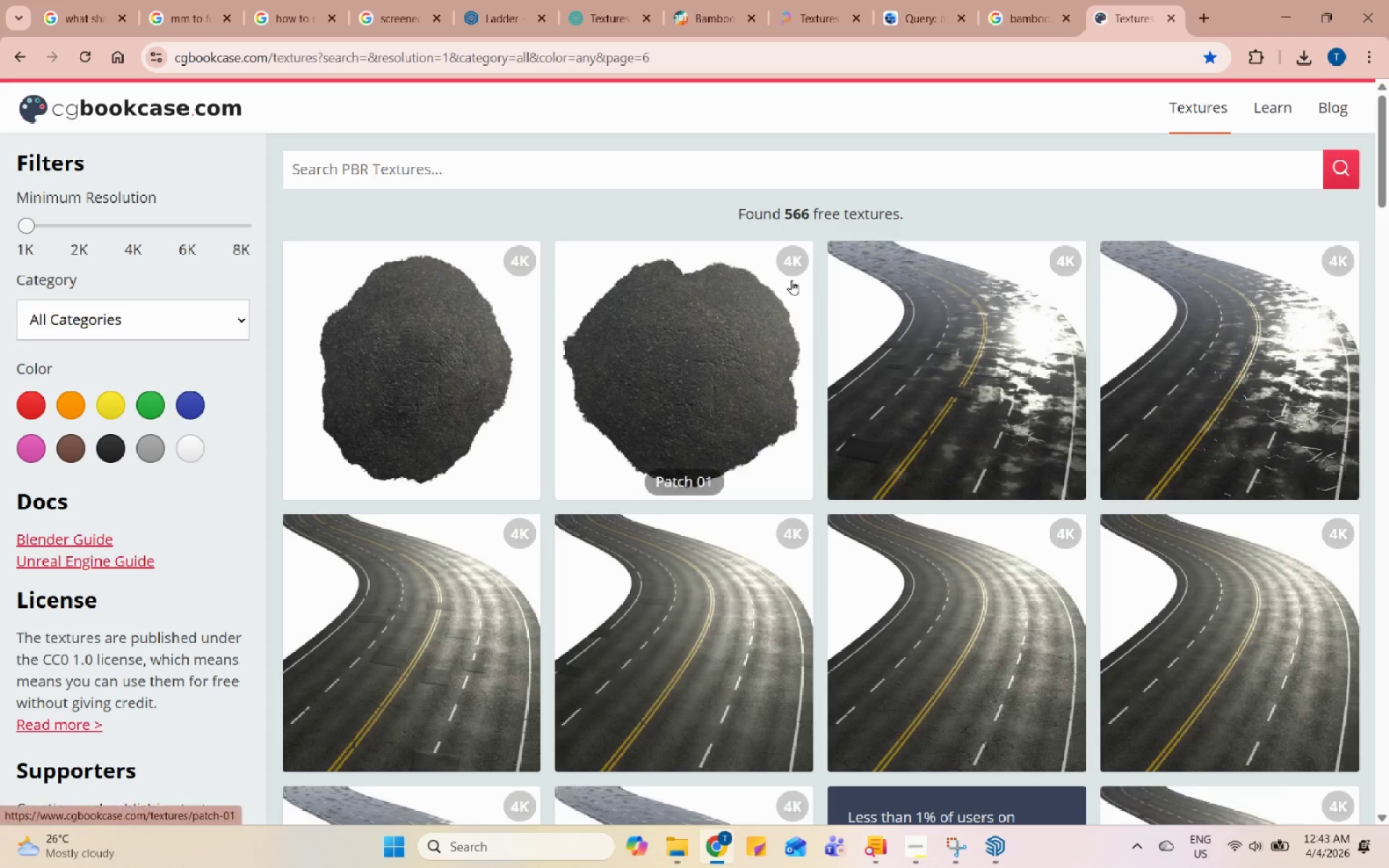 
scroll: coordinate [812, 461], scroll_direction: down, amount: 40.0
 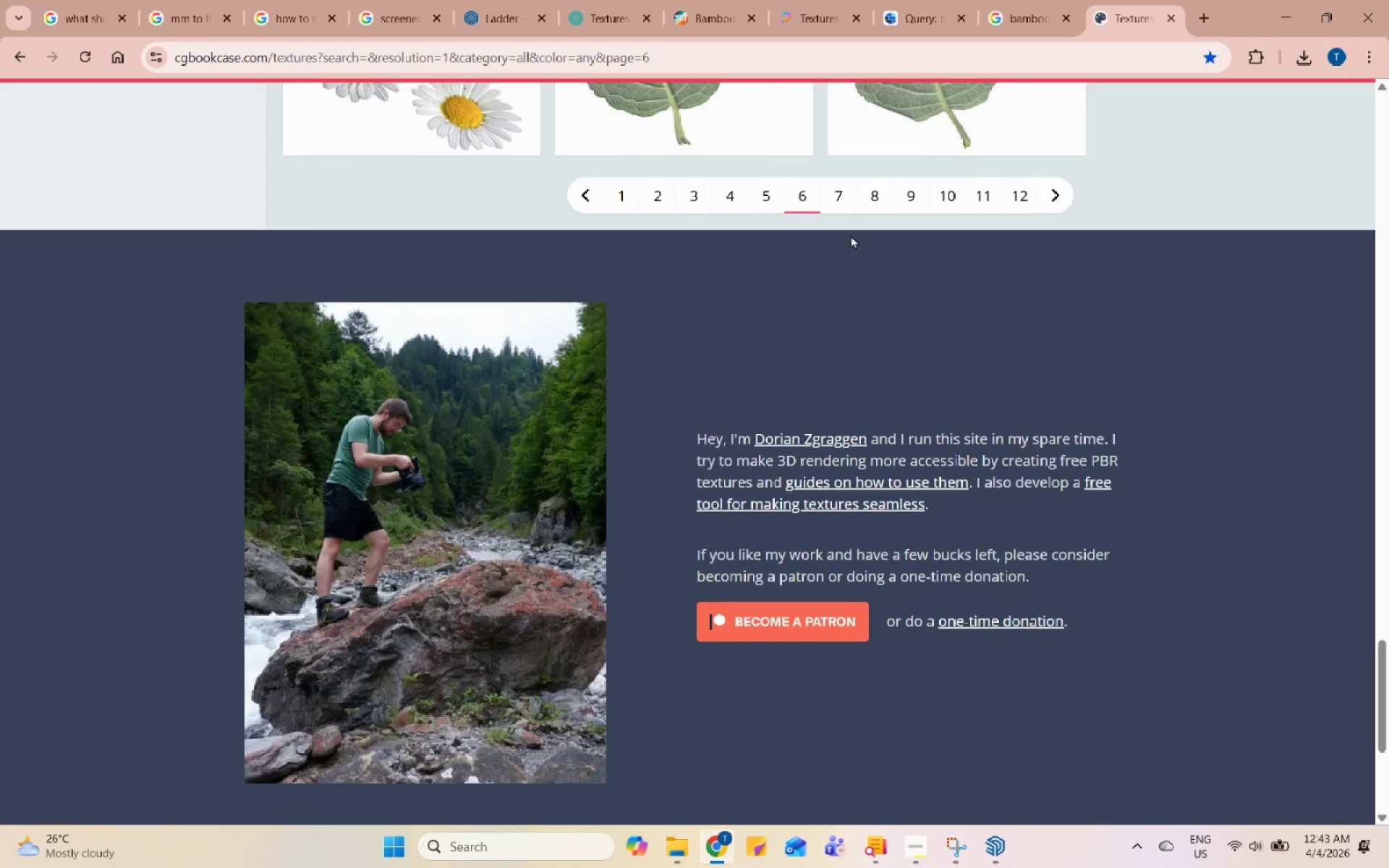 
left_click([847, 208])
 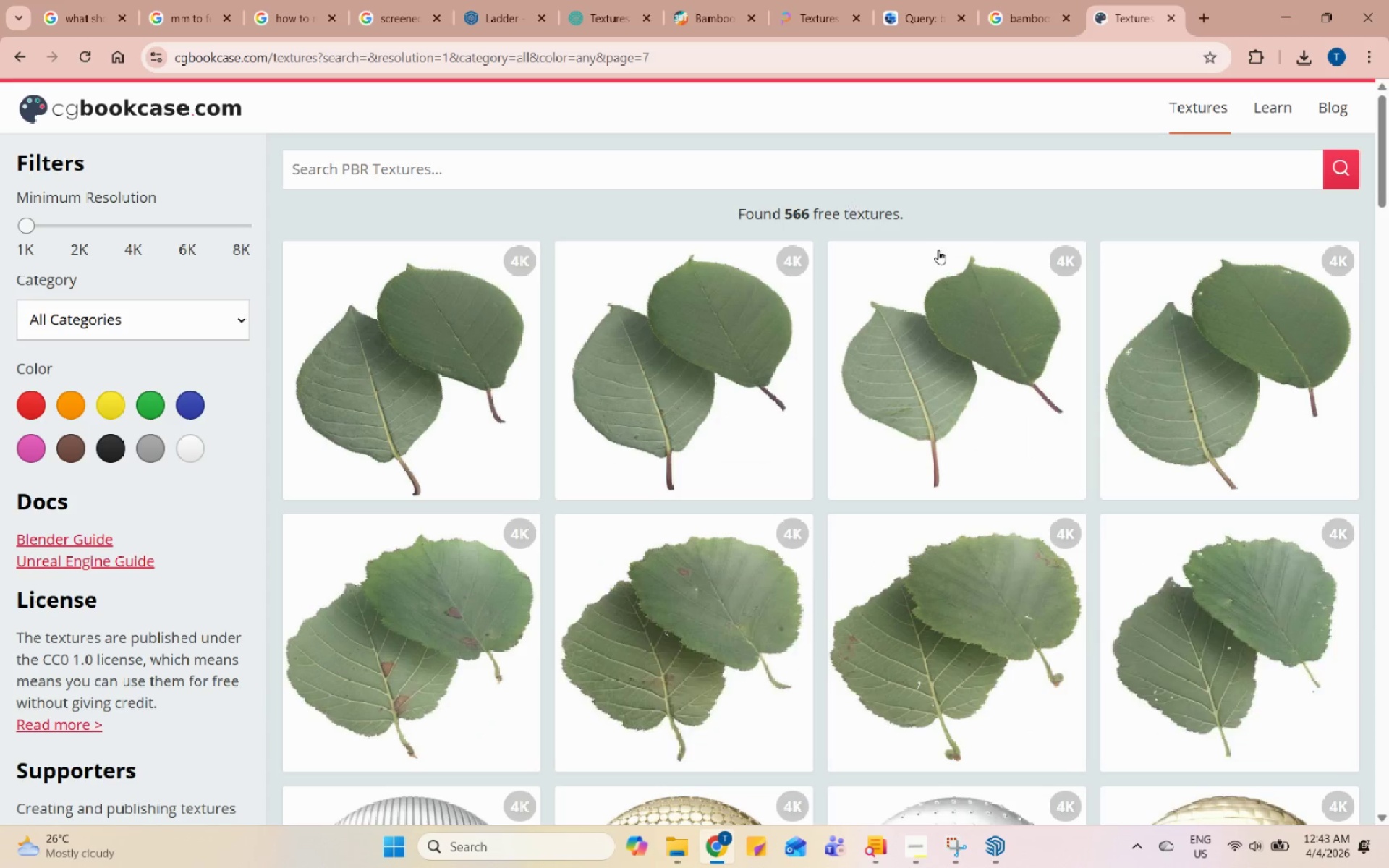 
scroll: coordinate [960, 381], scroll_direction: down, amount: 40.0
 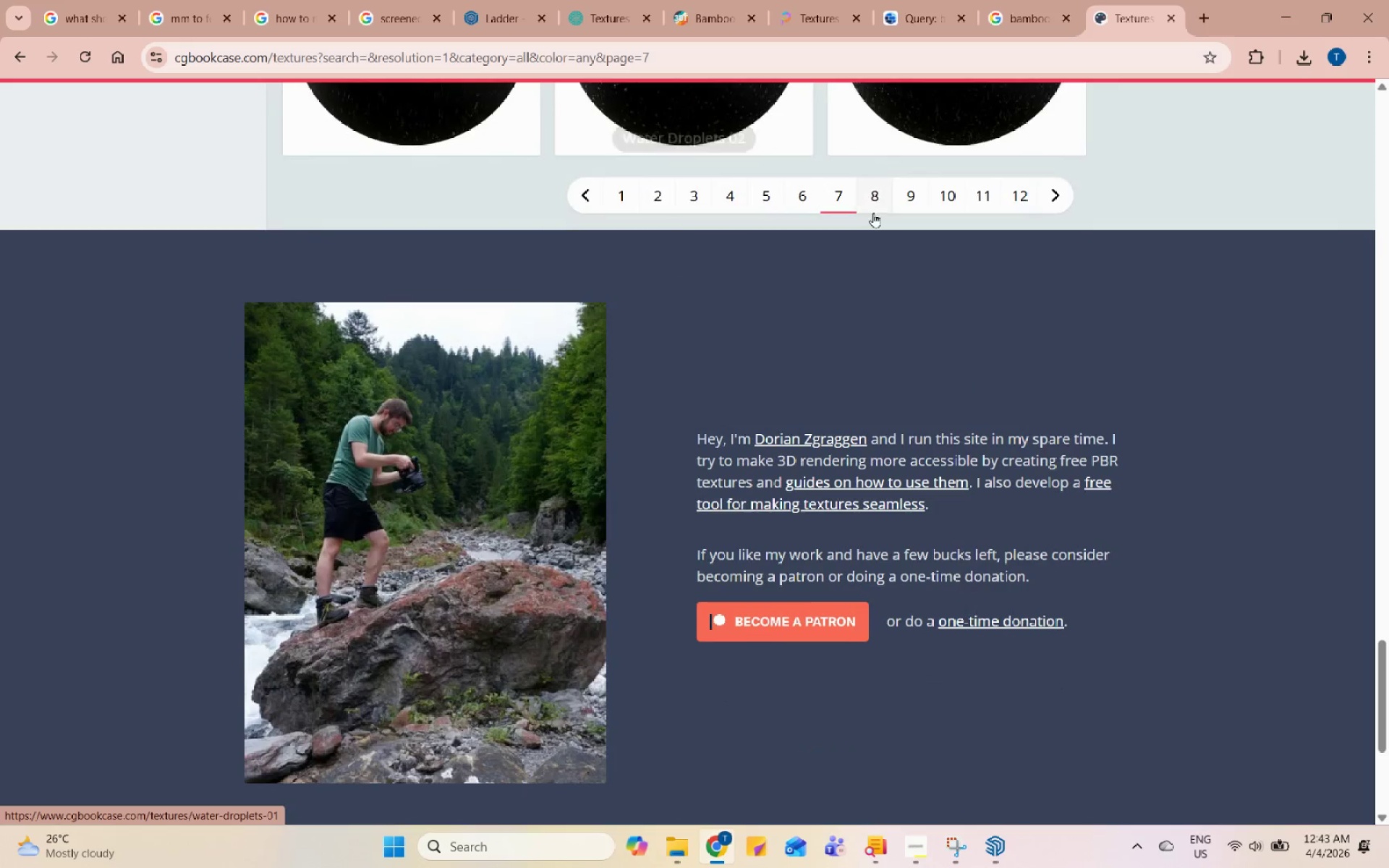 
left_click([866, 204])
 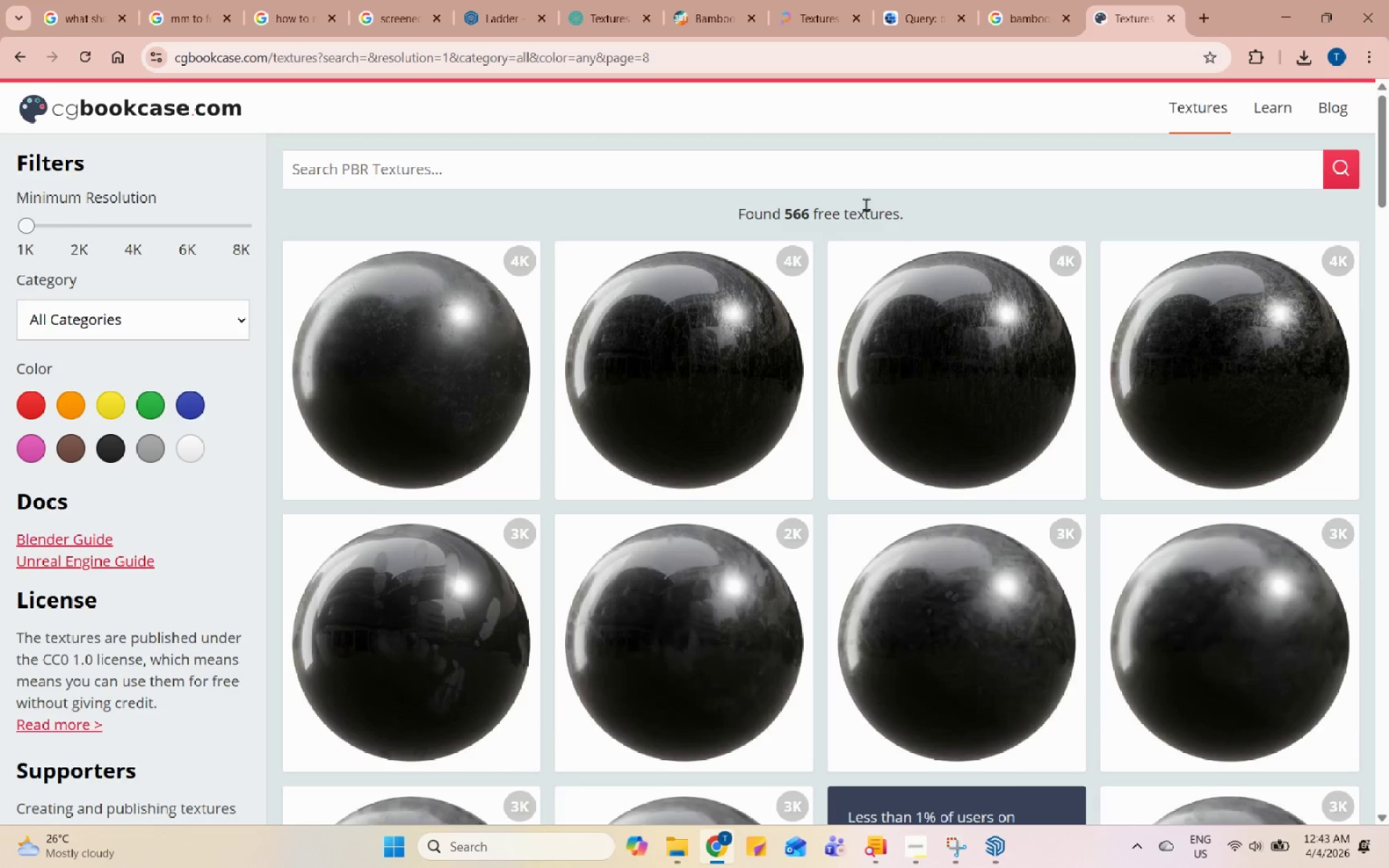 
scroll: coordinate [965, 563], scroll_direction: down, amount: 38.0
 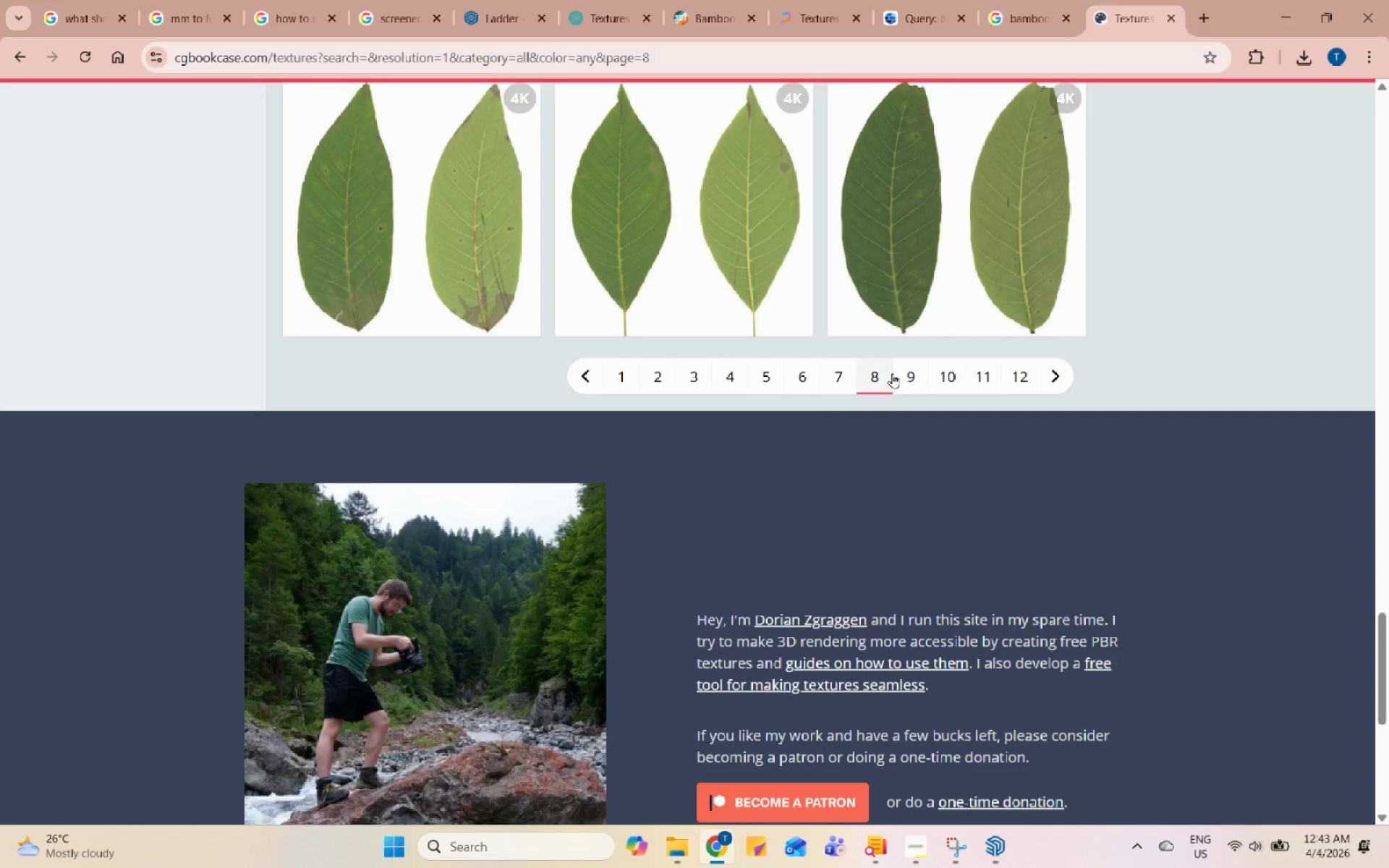 
left_click([904, 378])
 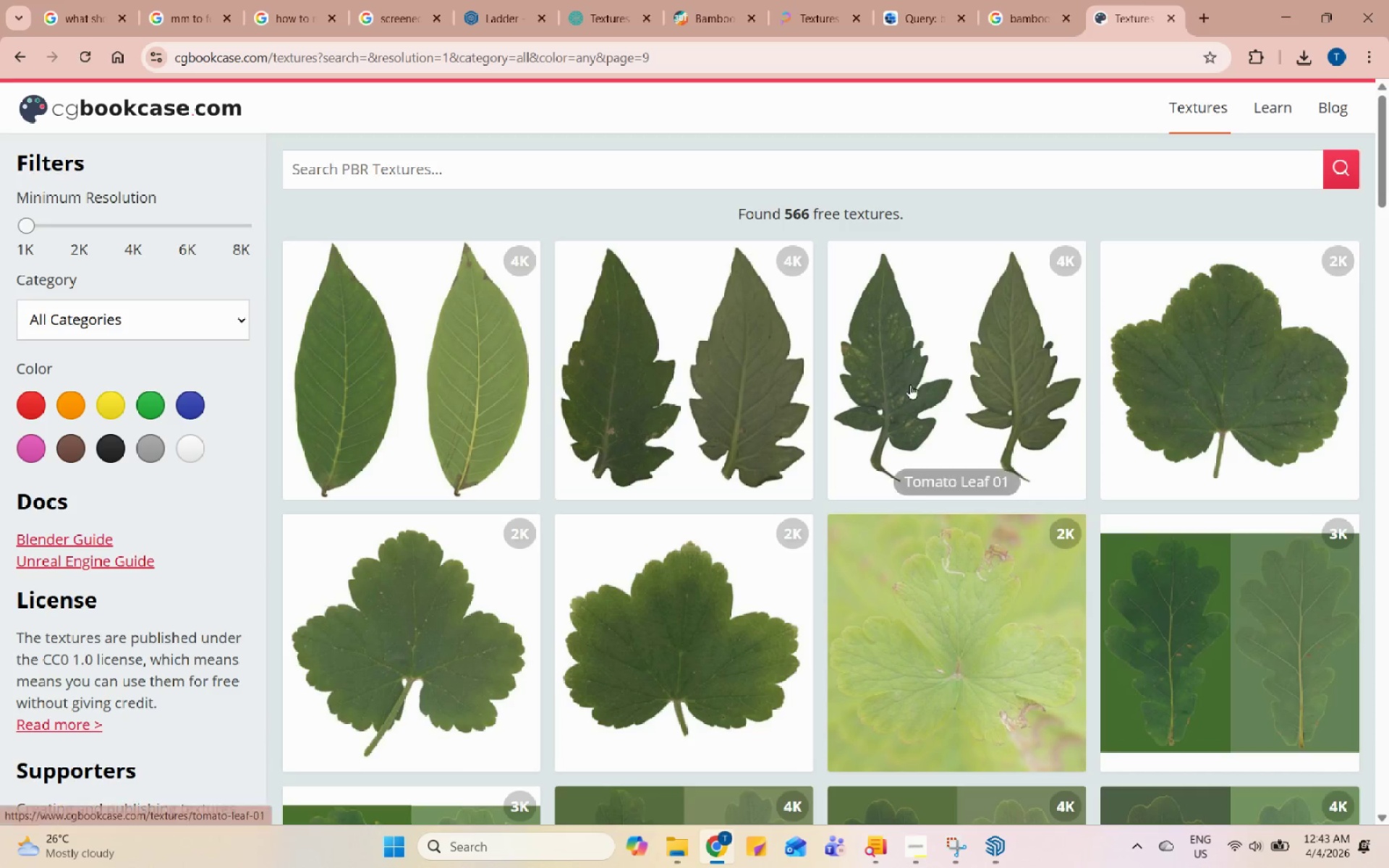 
scroll: coordinate [763, 629], scroll_direction: down, amount: 72.0
 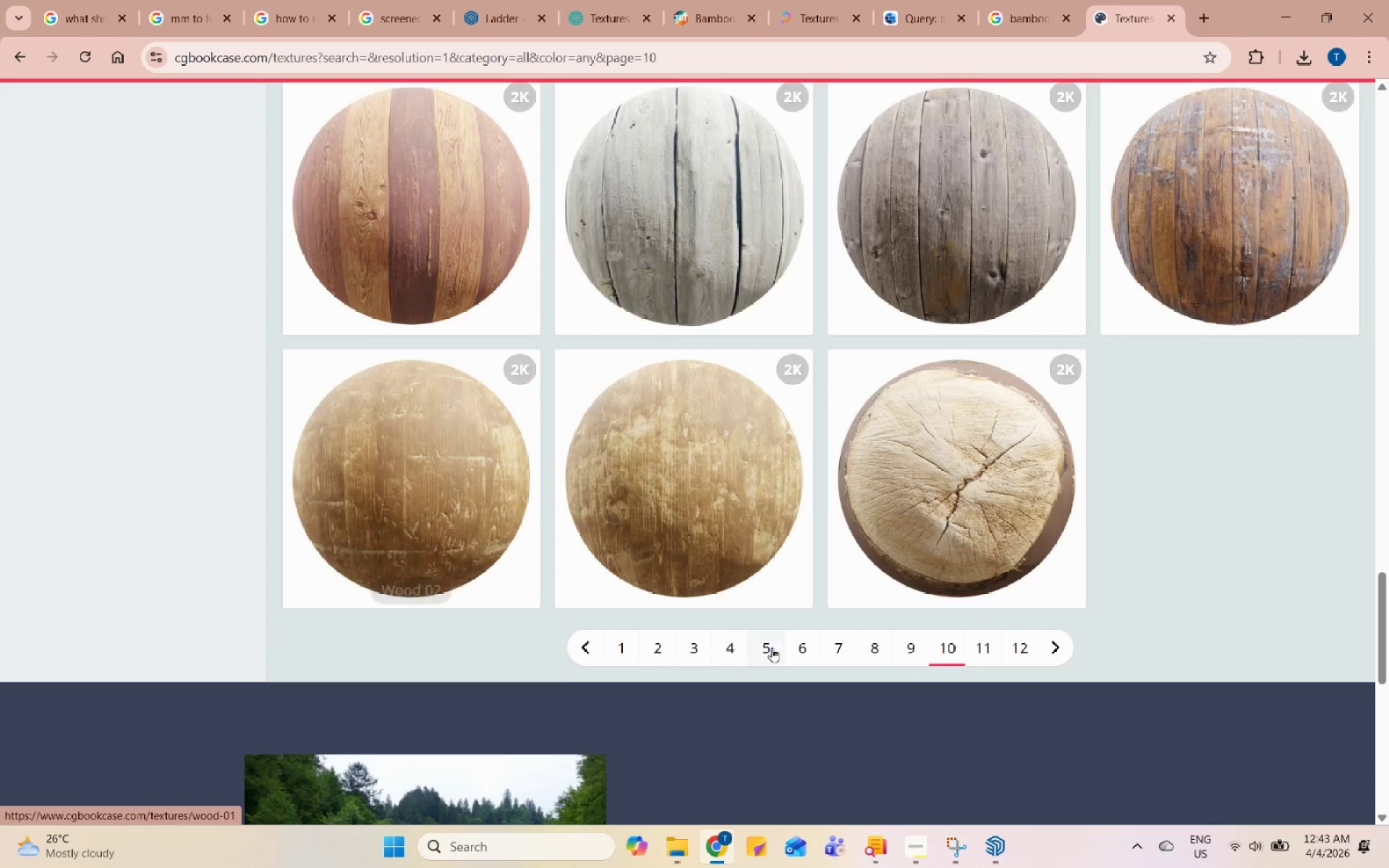 
left_click([982, 653])
 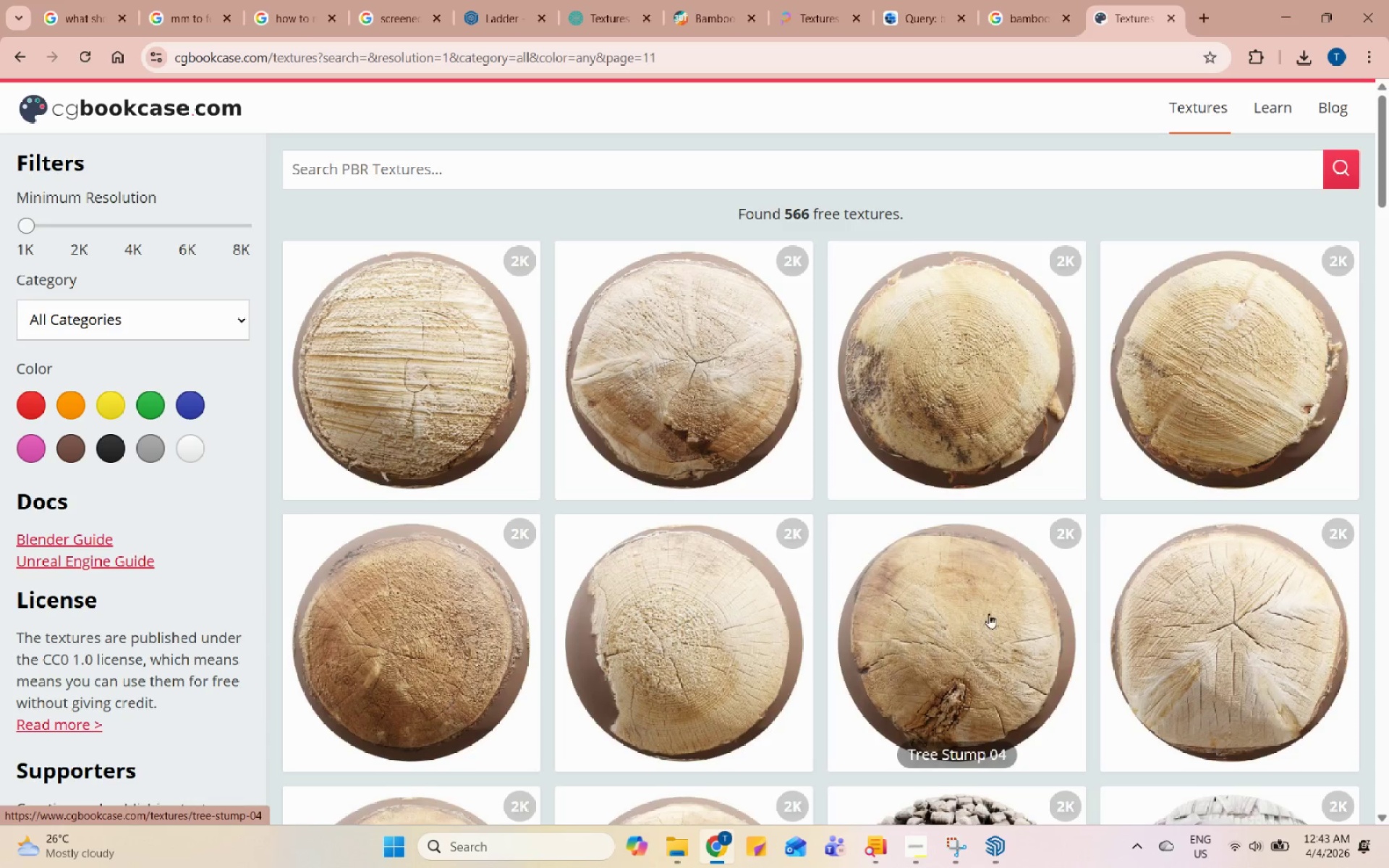 
scroll: coordinate [944, 411], scroll_direction: down, amount: 37.0
 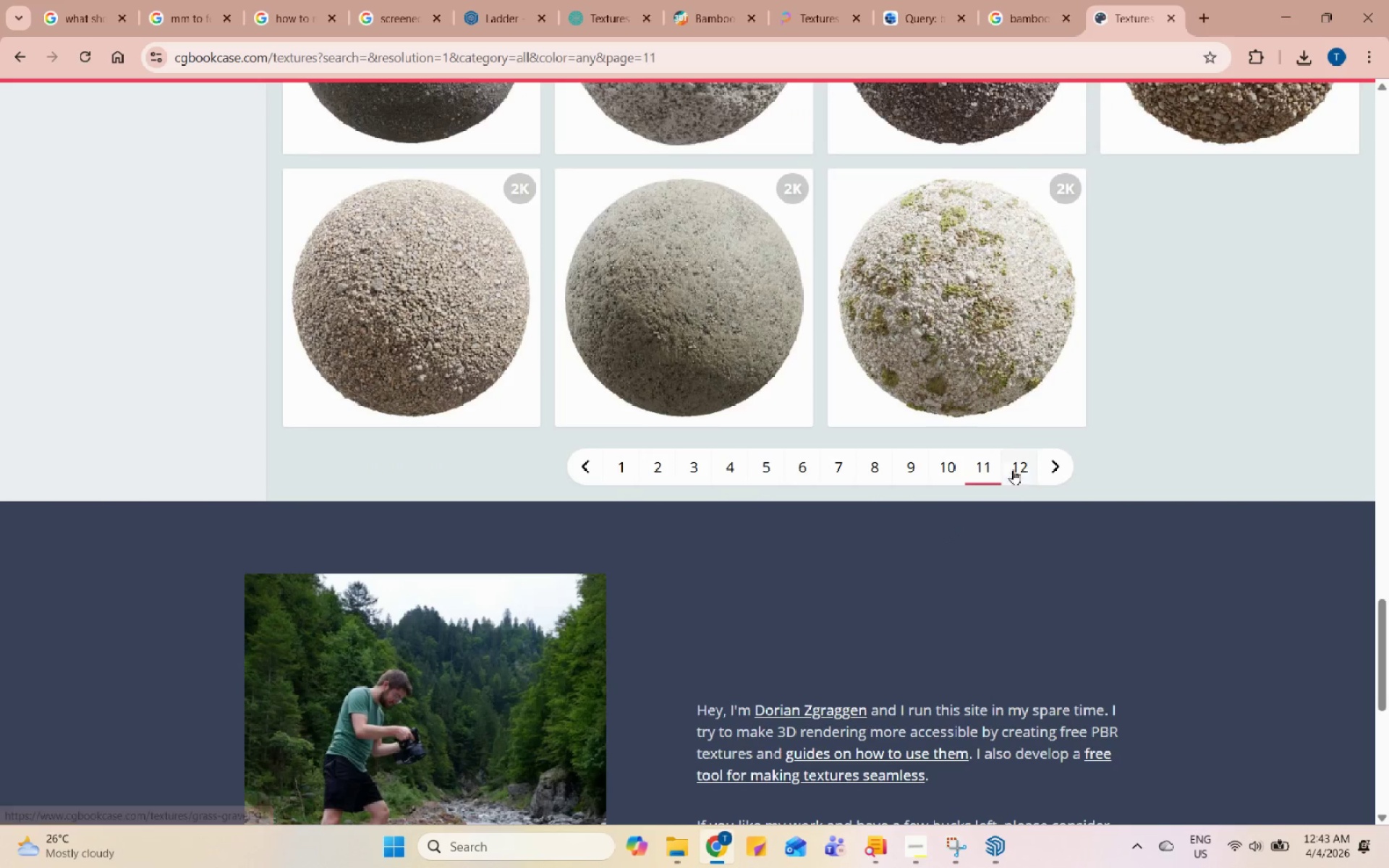 
left_click([1016, 467])
 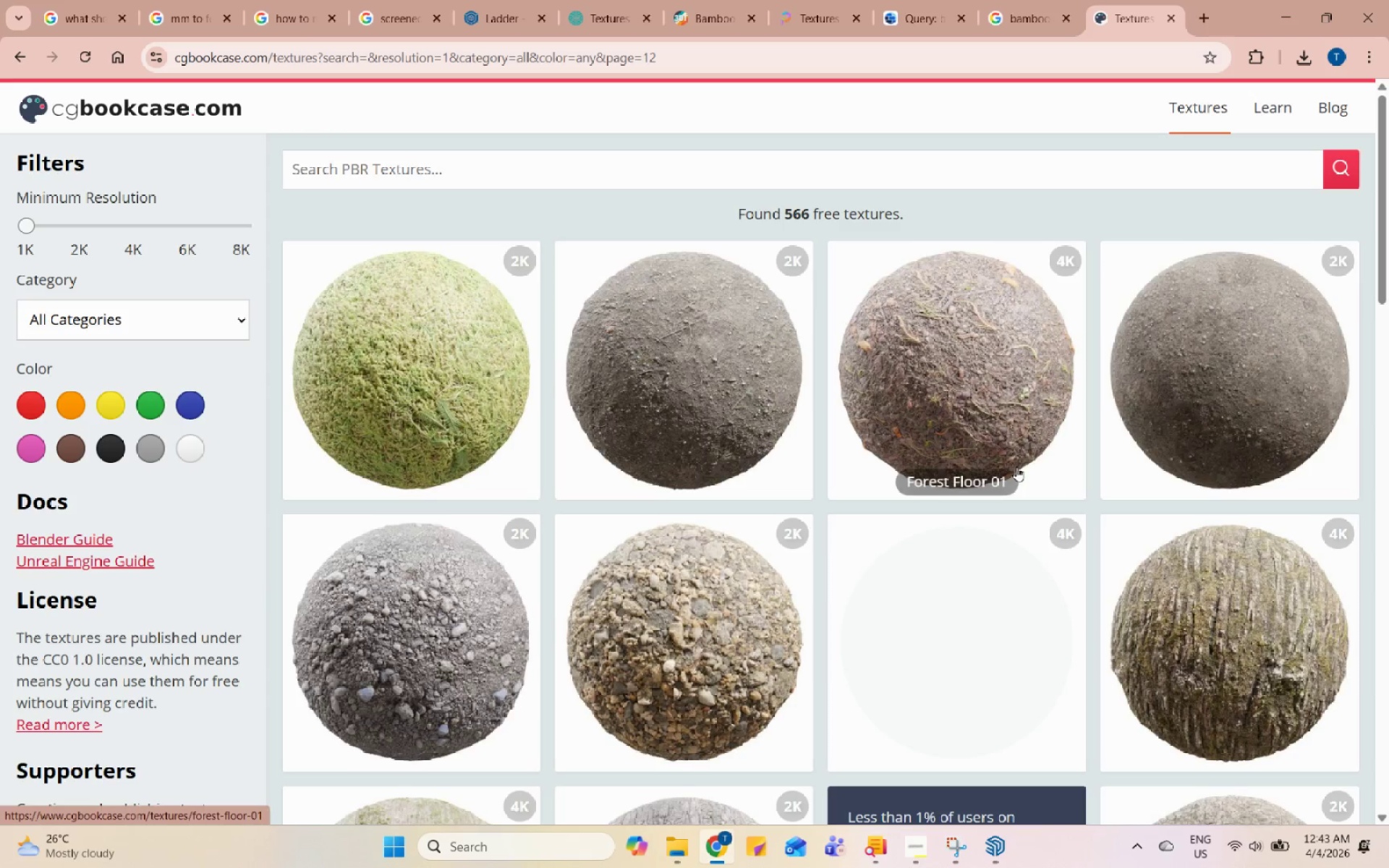 
scroll: coordinate [1027, 321], scroll_direction: down, amount: 11.0
 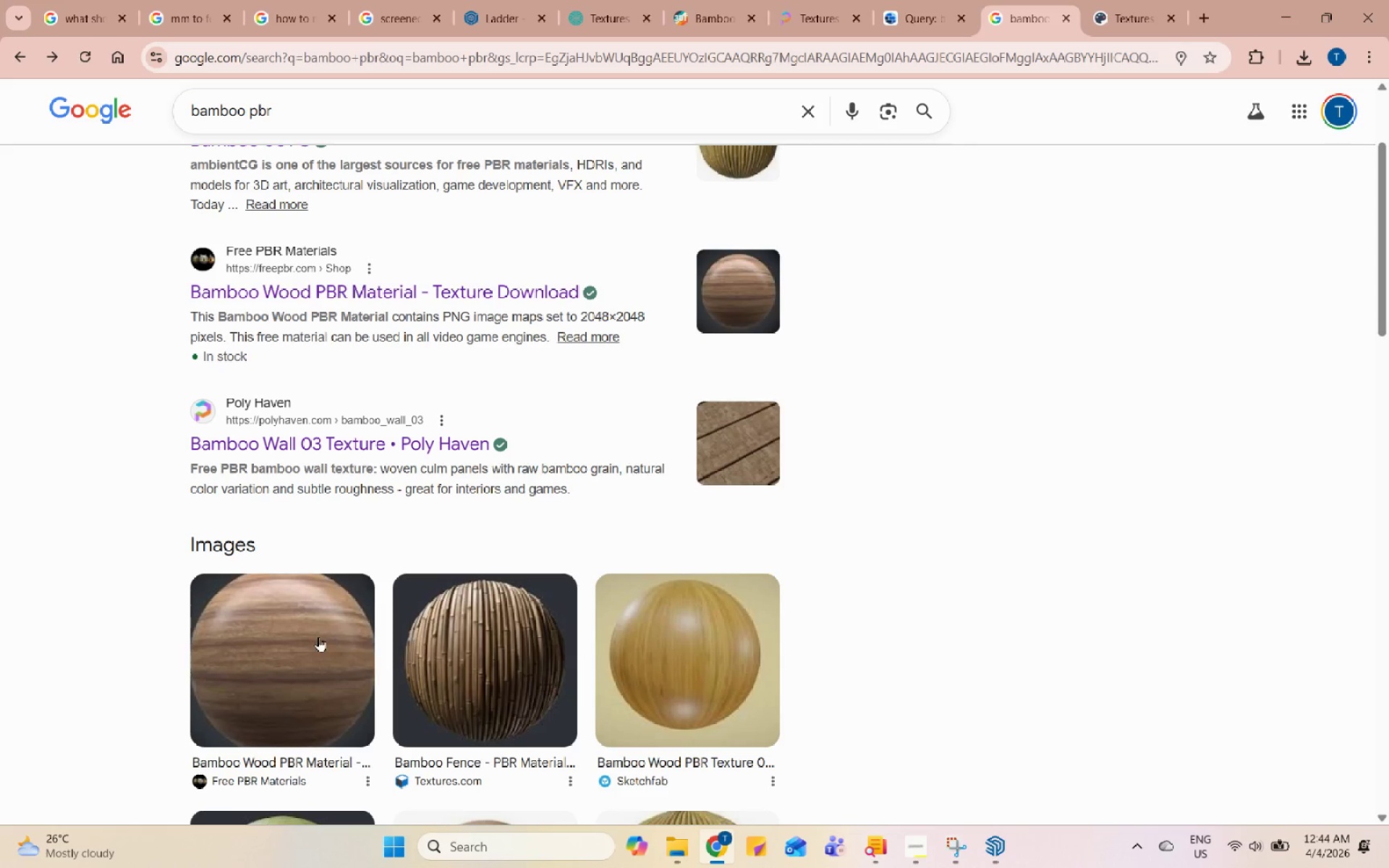 
scroll: coordinate [529, 483], scroll_direction: up, amount: 5.0
 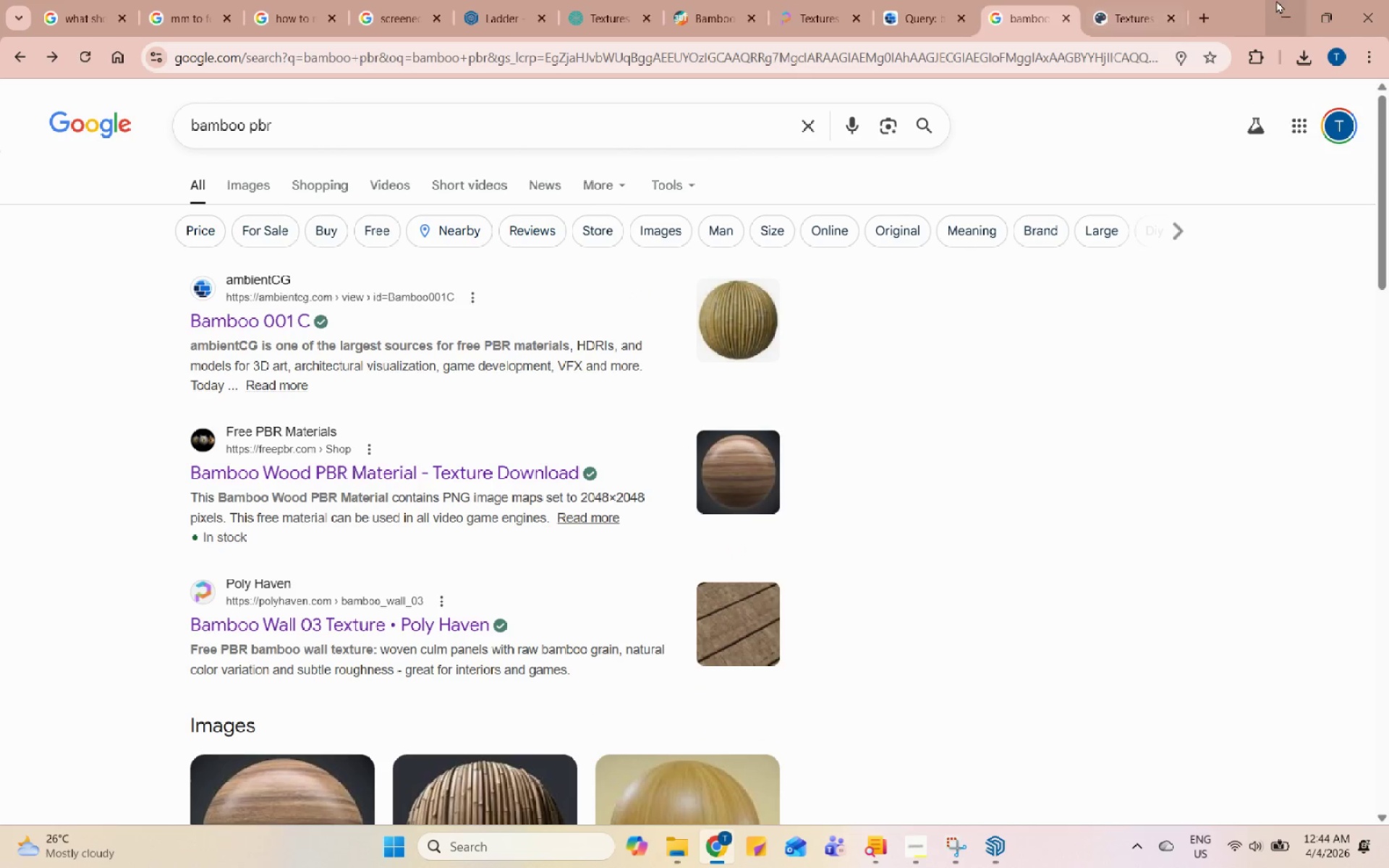 
left_click([1278, 0])
 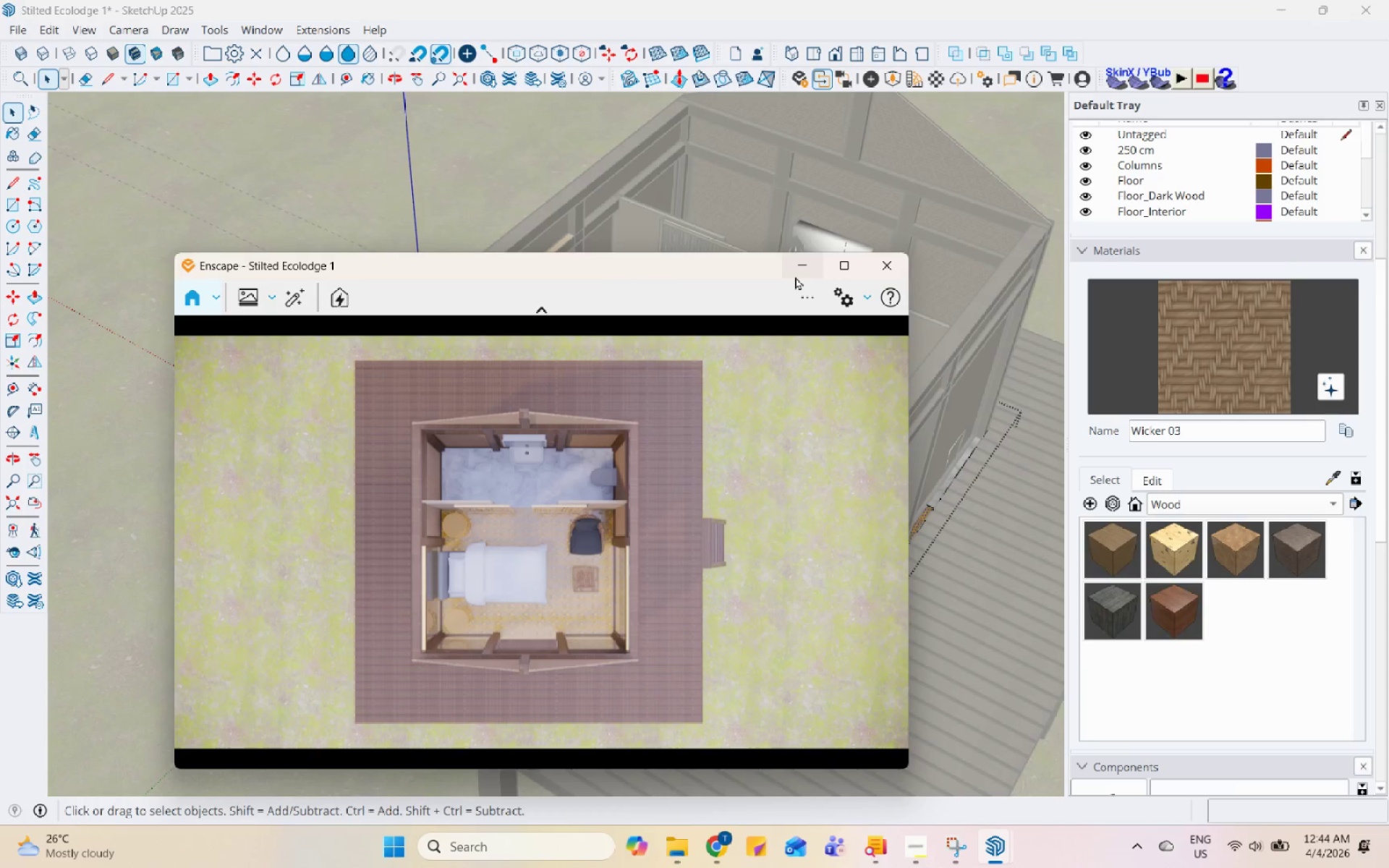 
left_click([795, 276])
 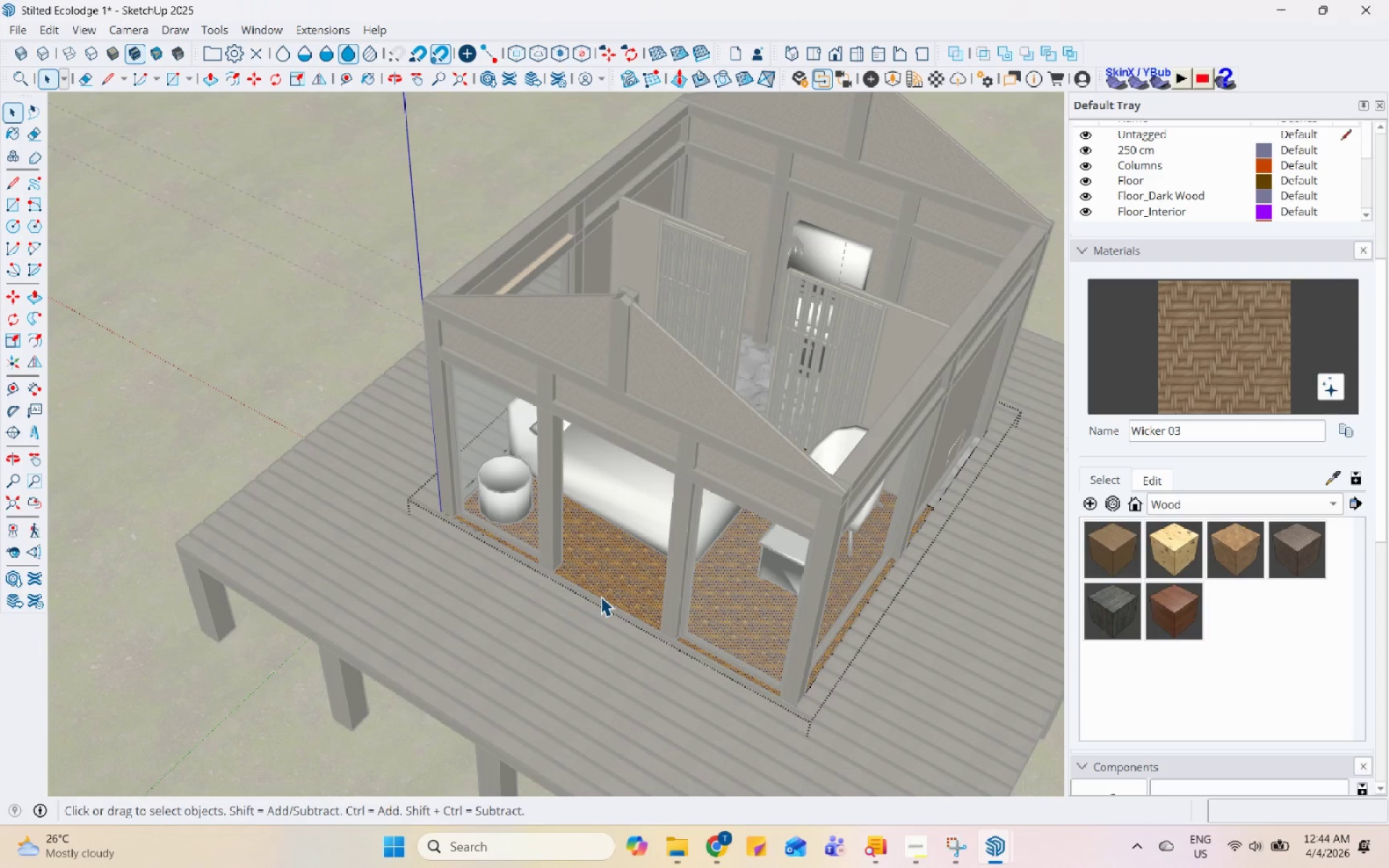 
scroll: coordinate [668, 590], scroll_direction: up, amount: 14.0
 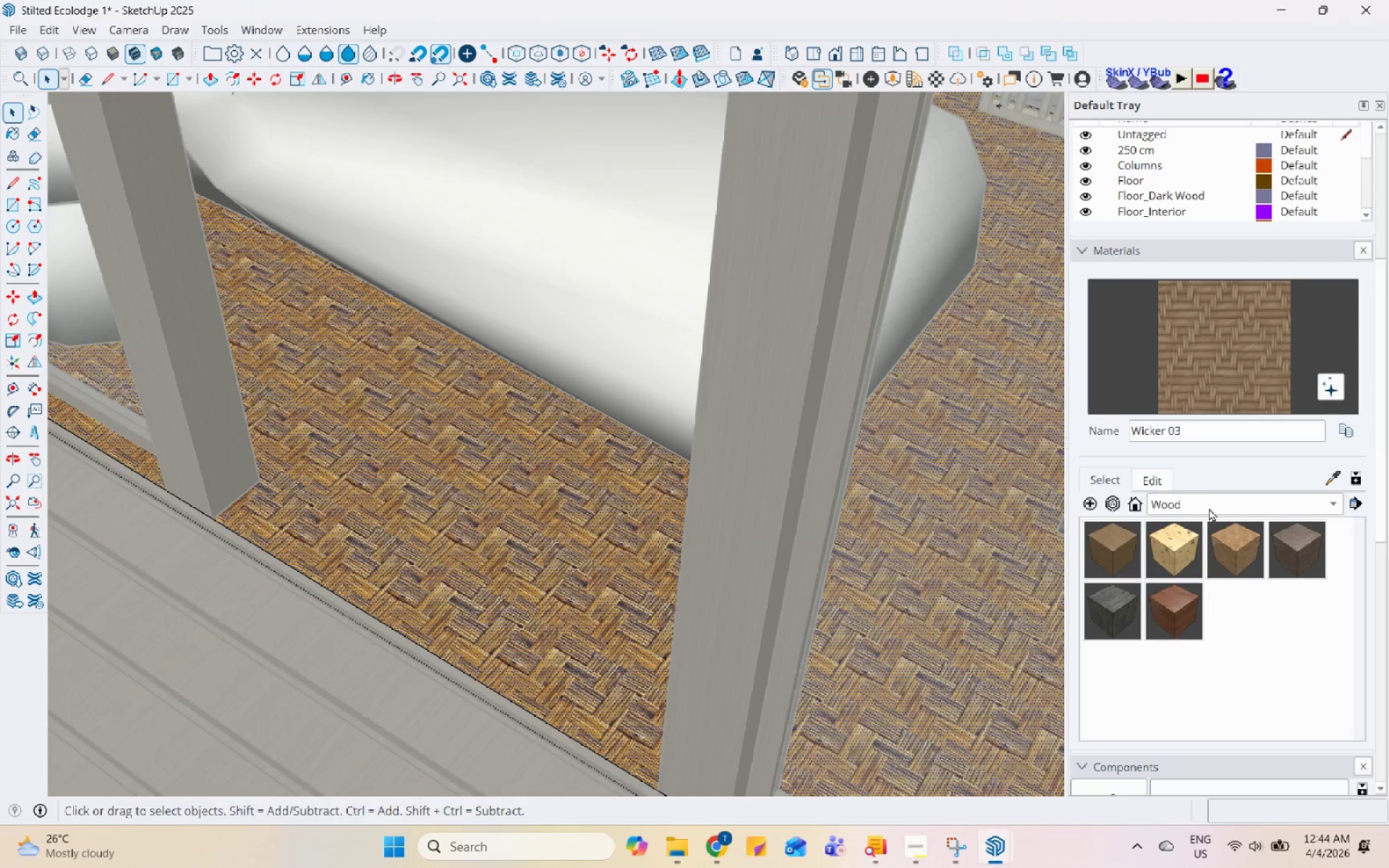 
left_click([1135, 483])
 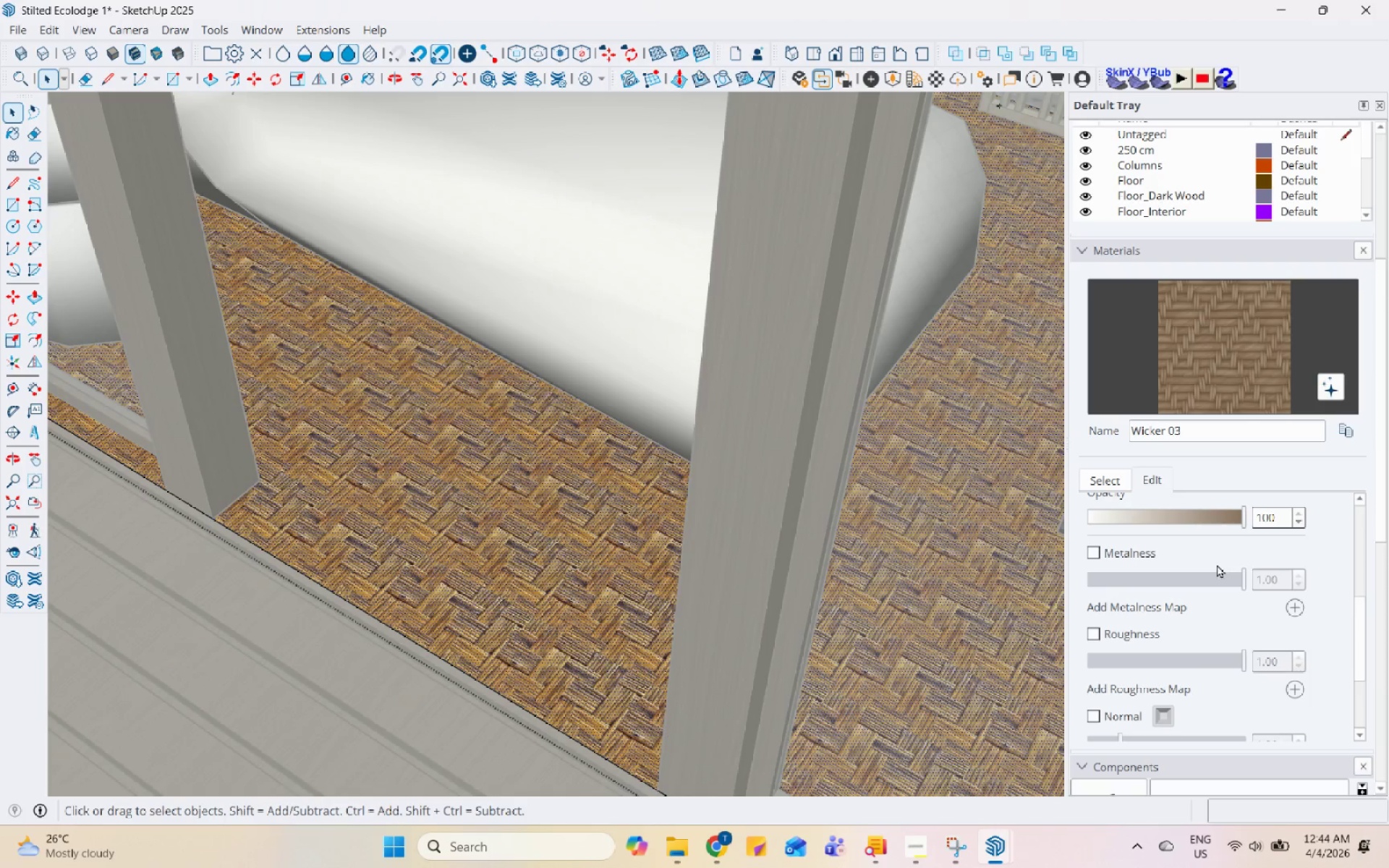 
scroll: coordinate [106, 307], scroll_direction: up, amount: 8.0
 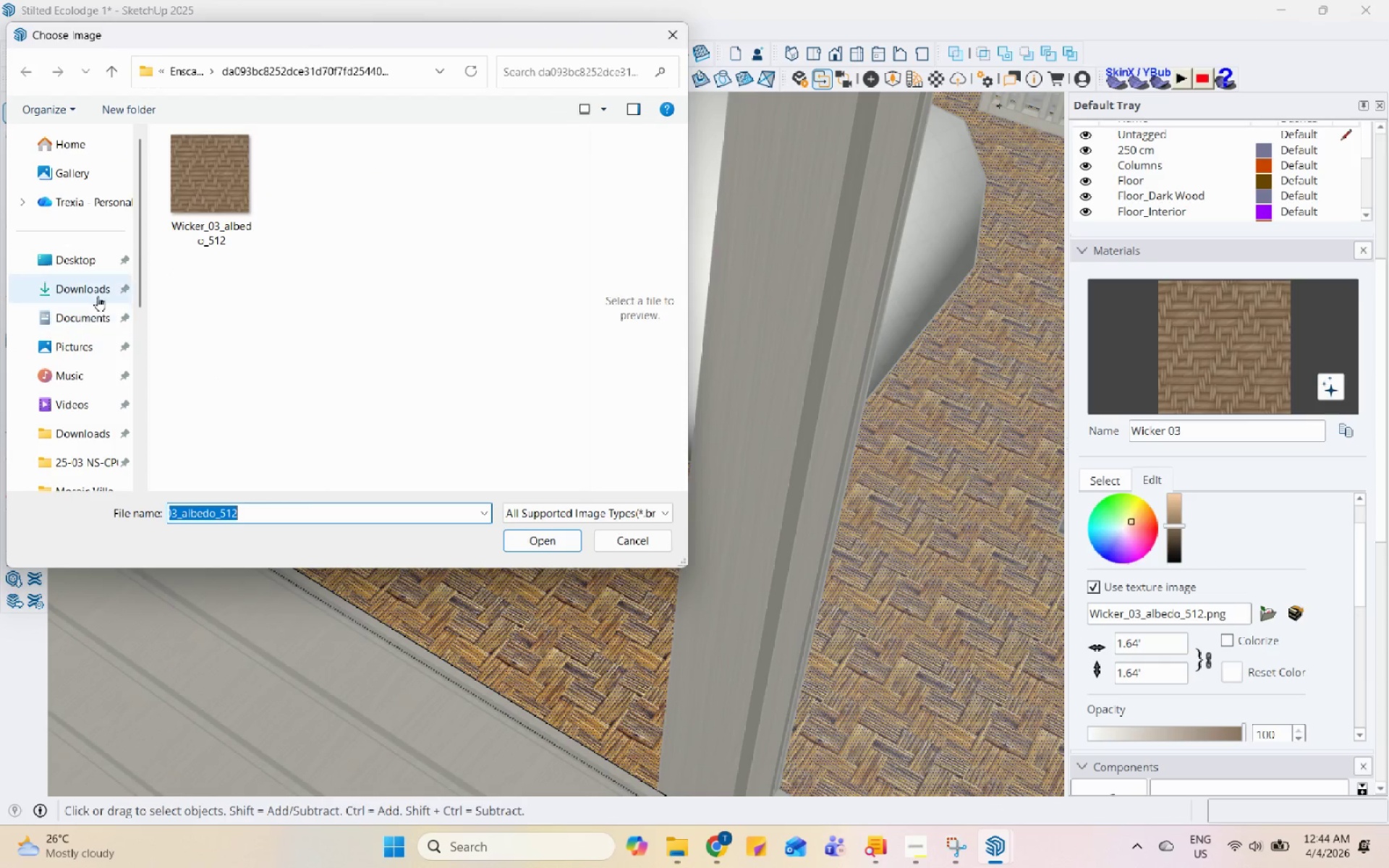 
left_click([98, 289])
 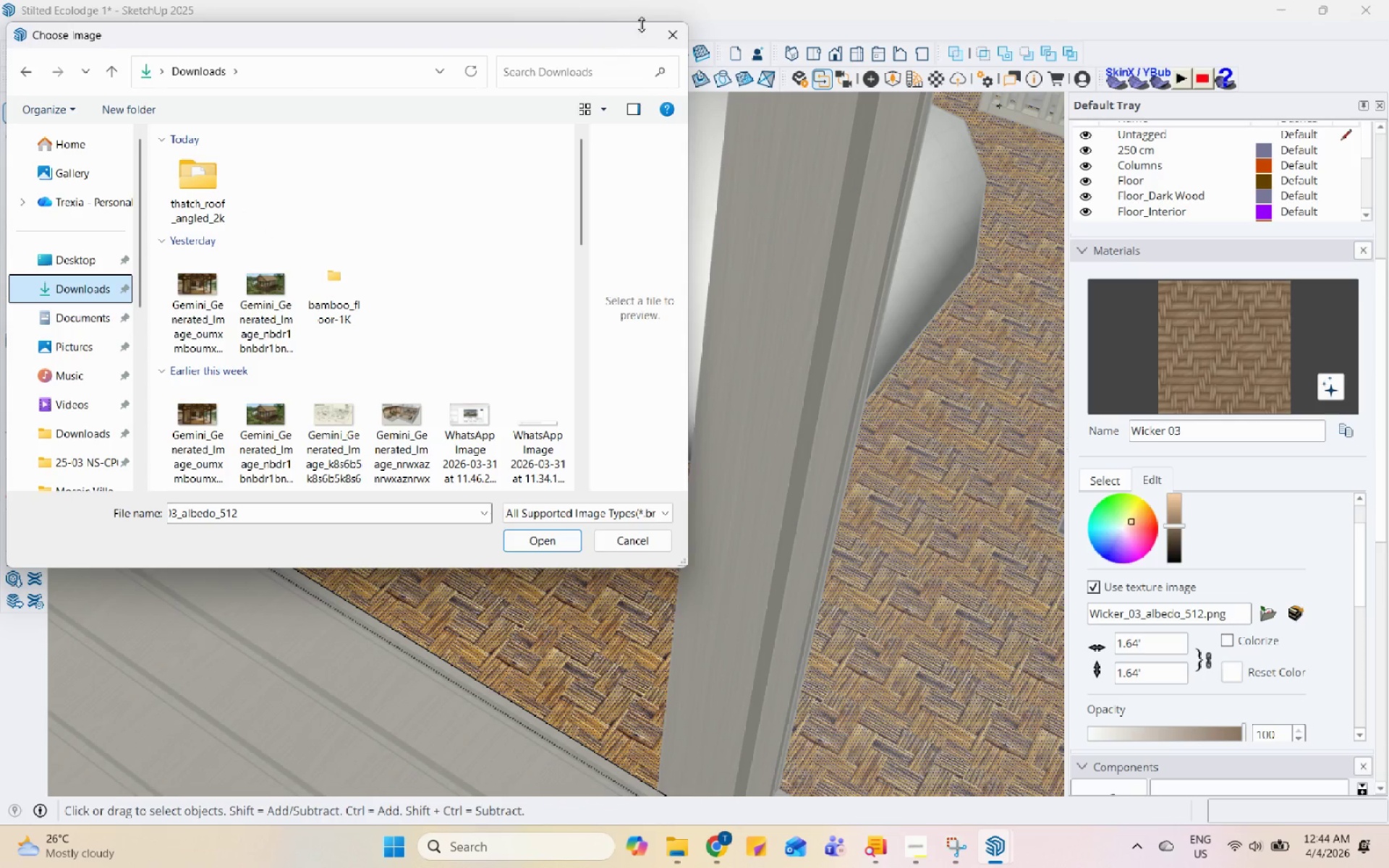 
left_click([674, 35])
 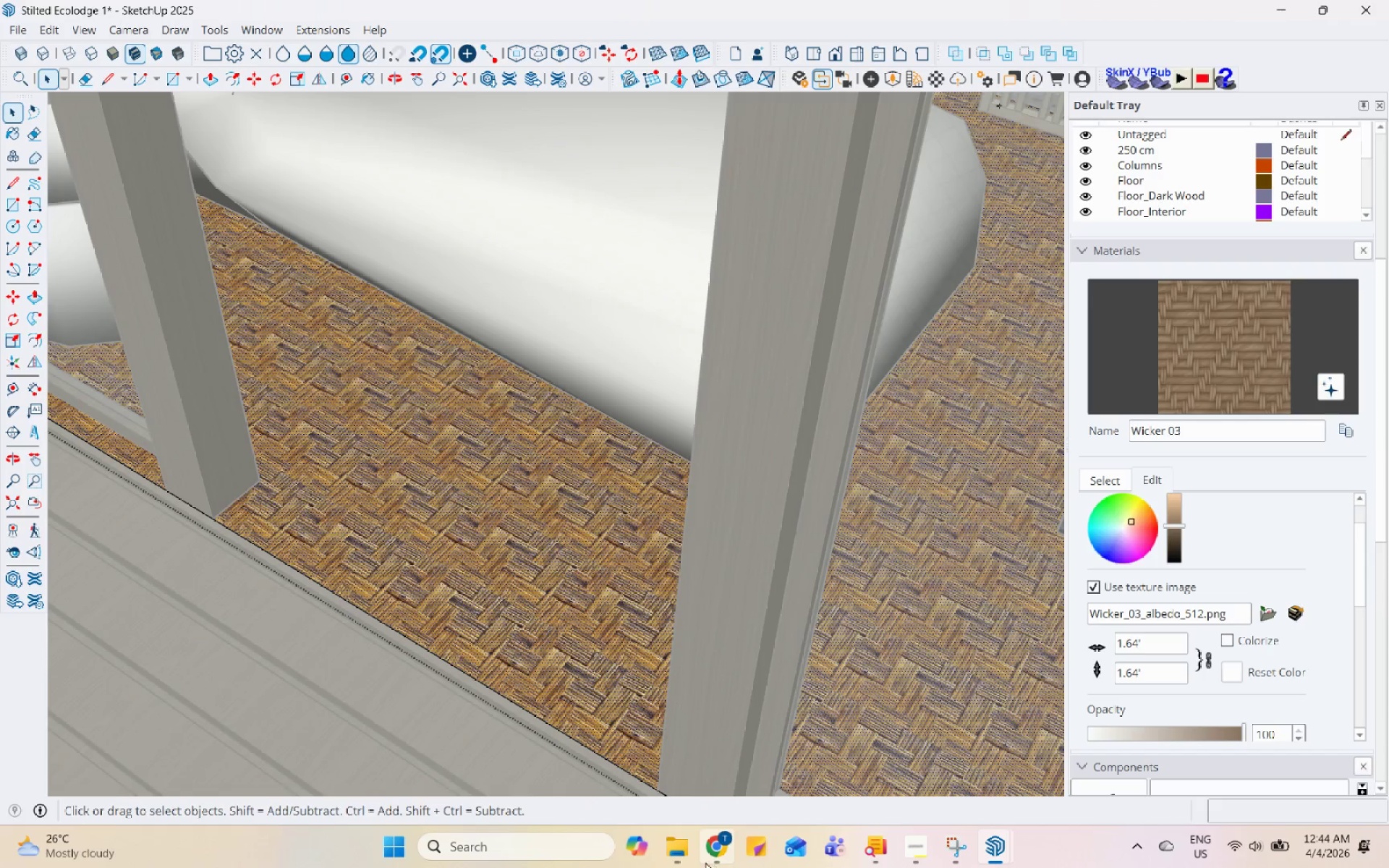 
left_click([686, 859])
 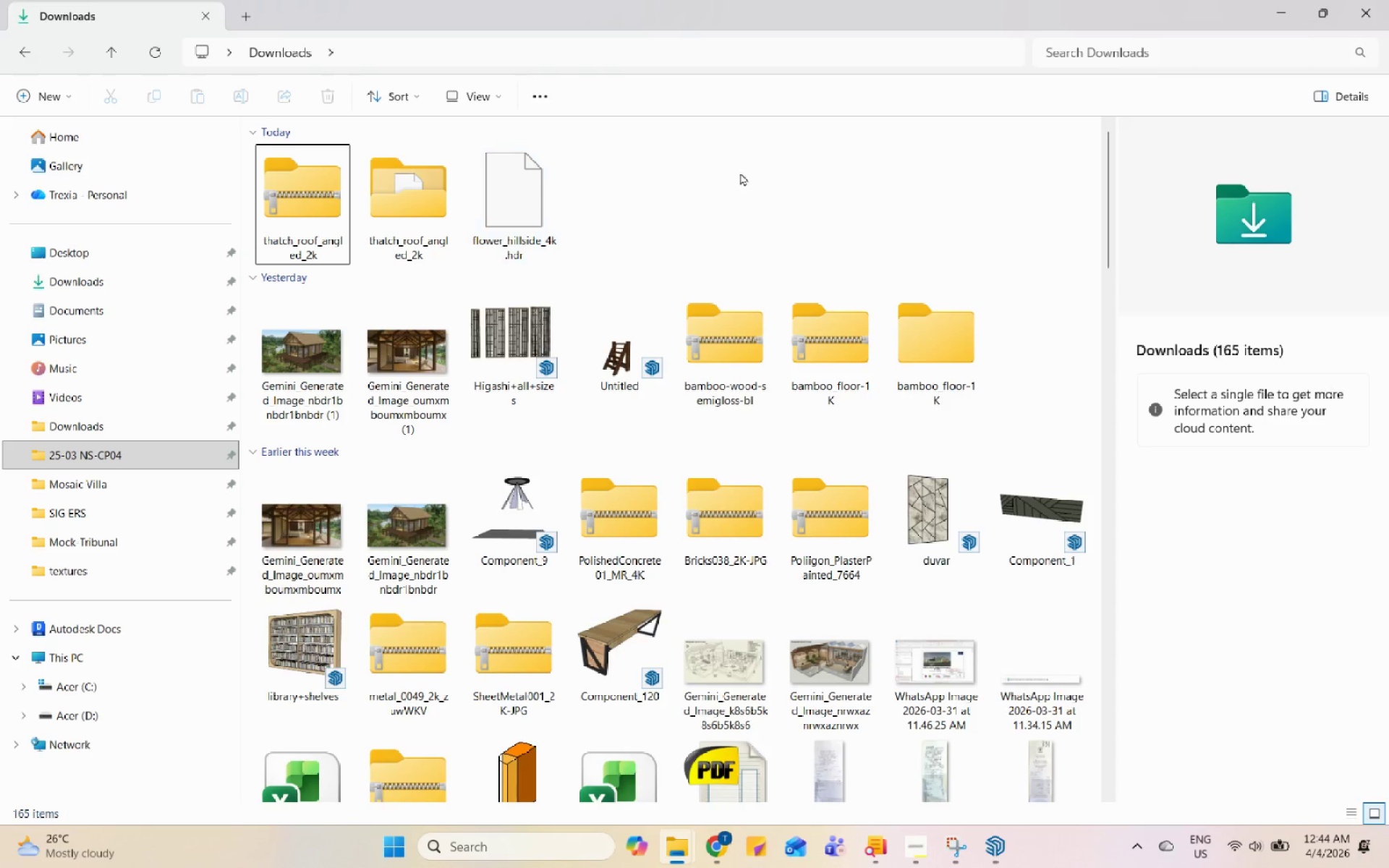 
double_click([737, 336])
 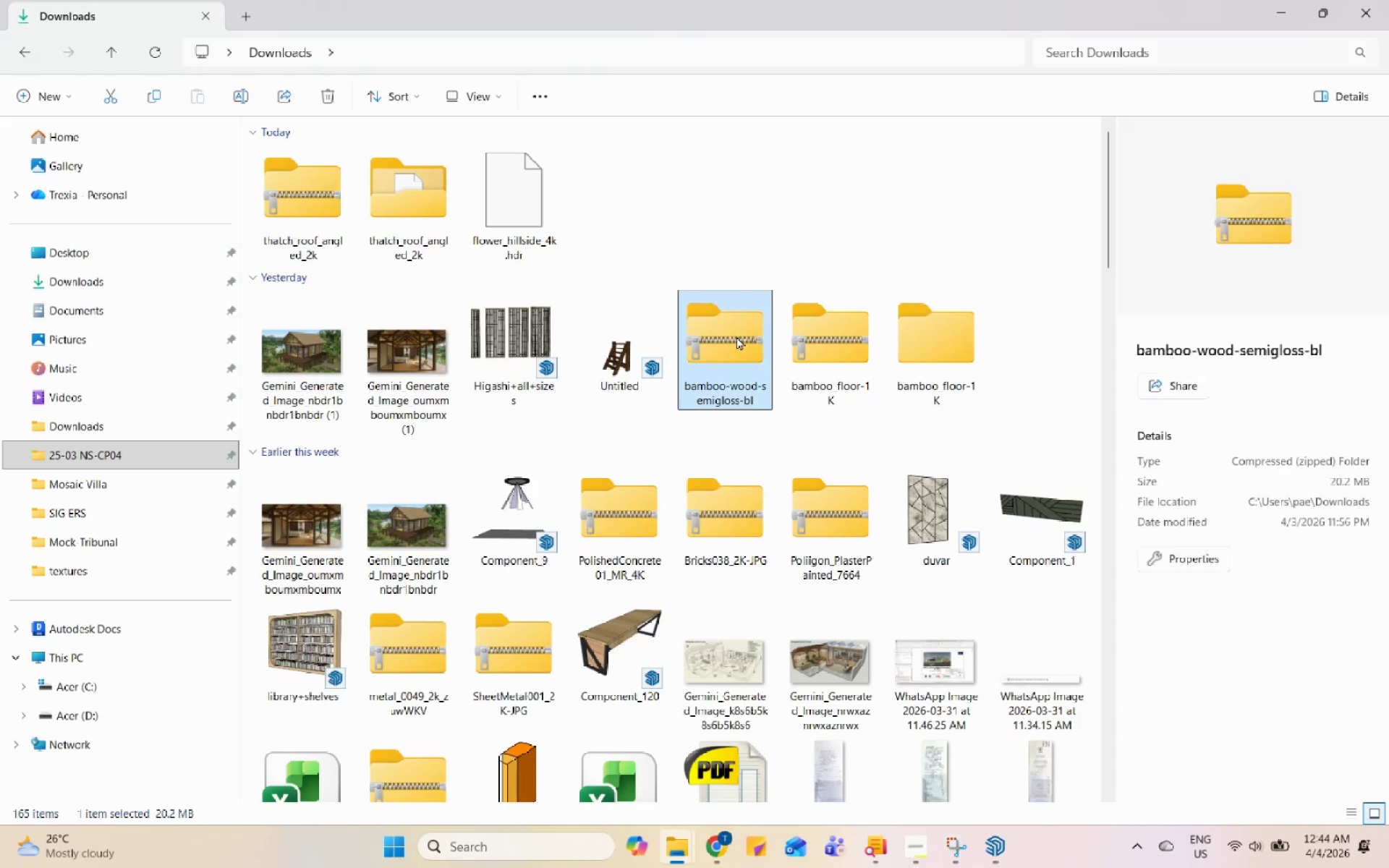 
right_click([736, 336])
 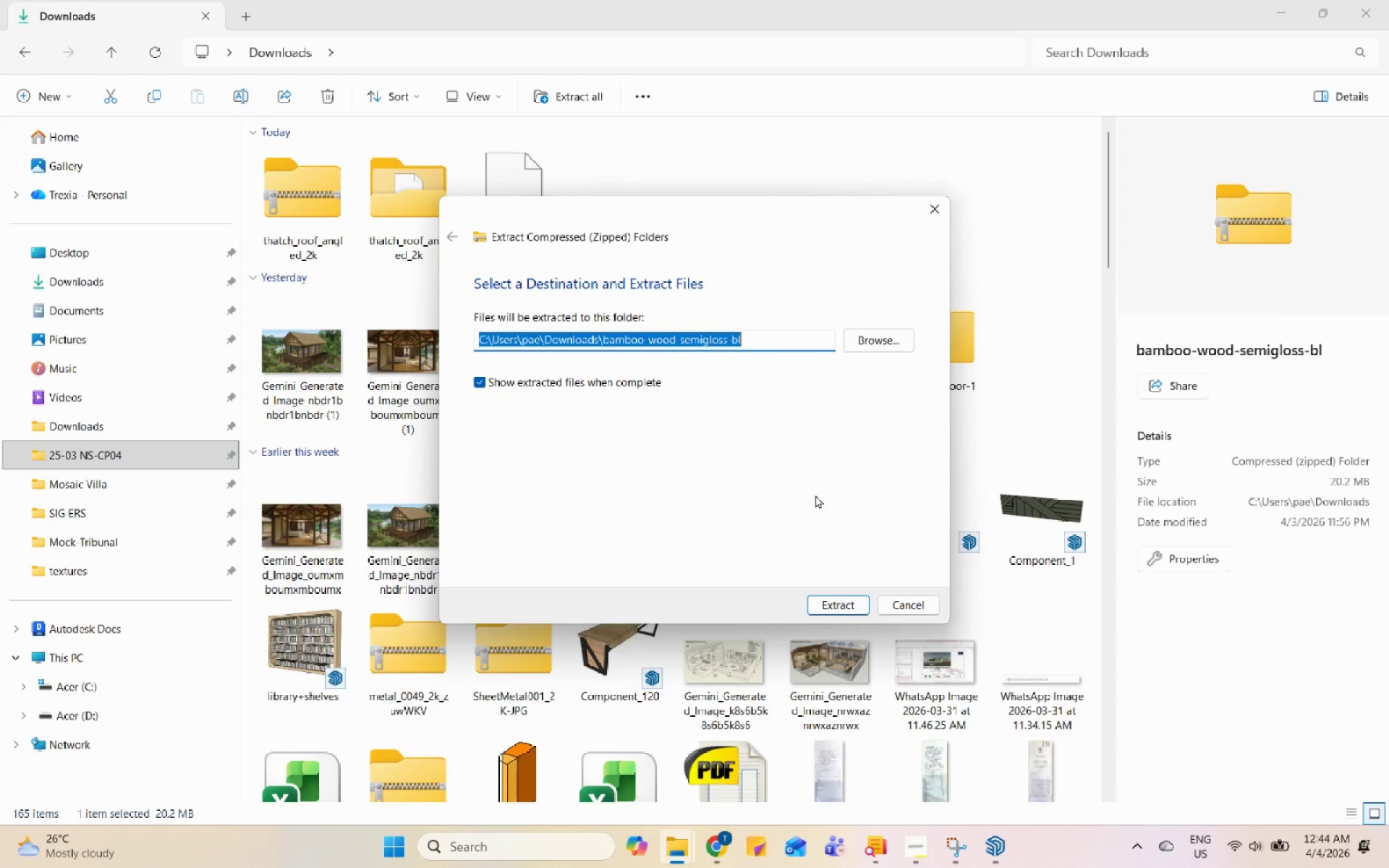 
left_click([841, 601])
 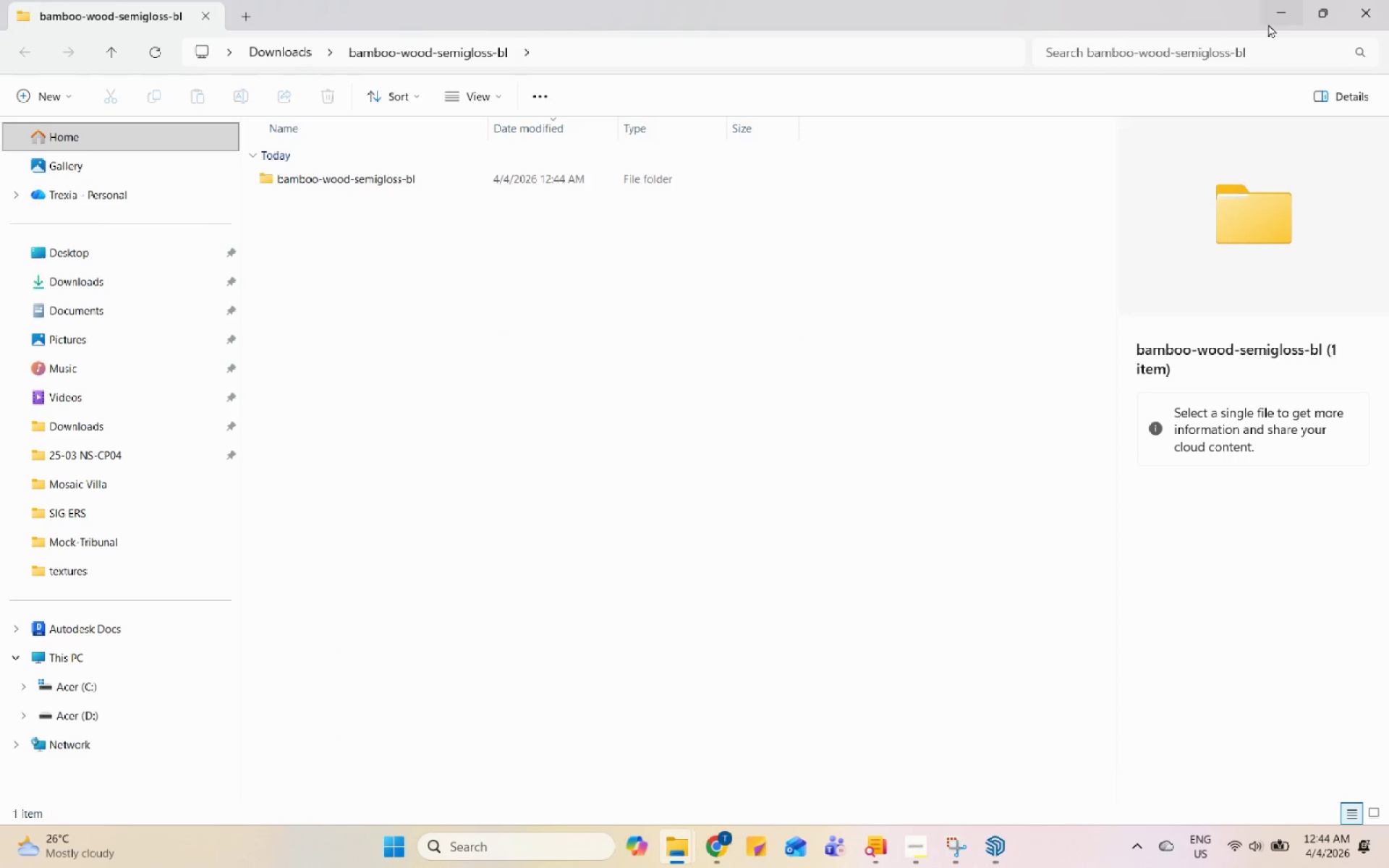 
left_click([1262, 20])
 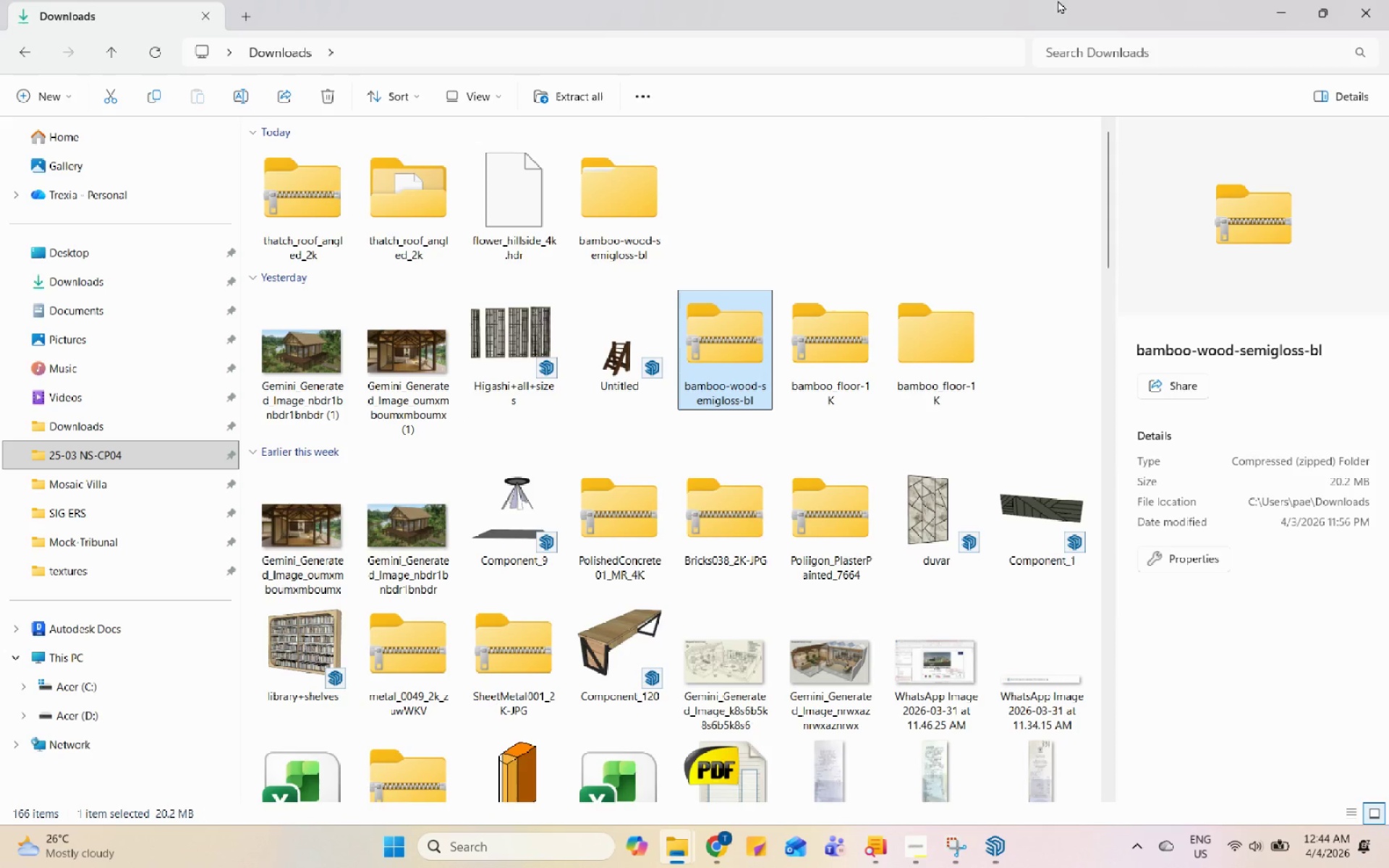 
left_click([1280, 5])
 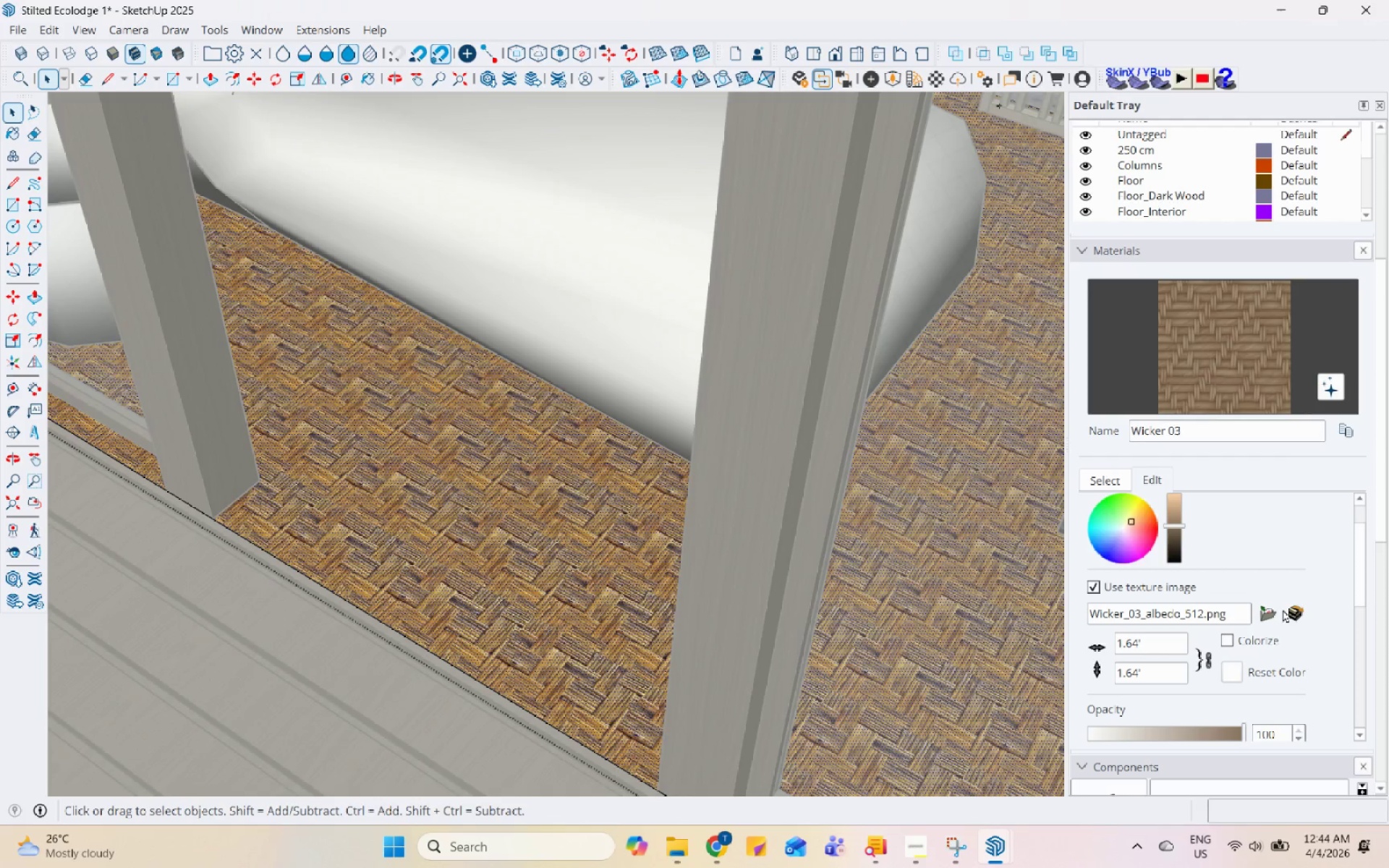 
left_click([1271, 610])
 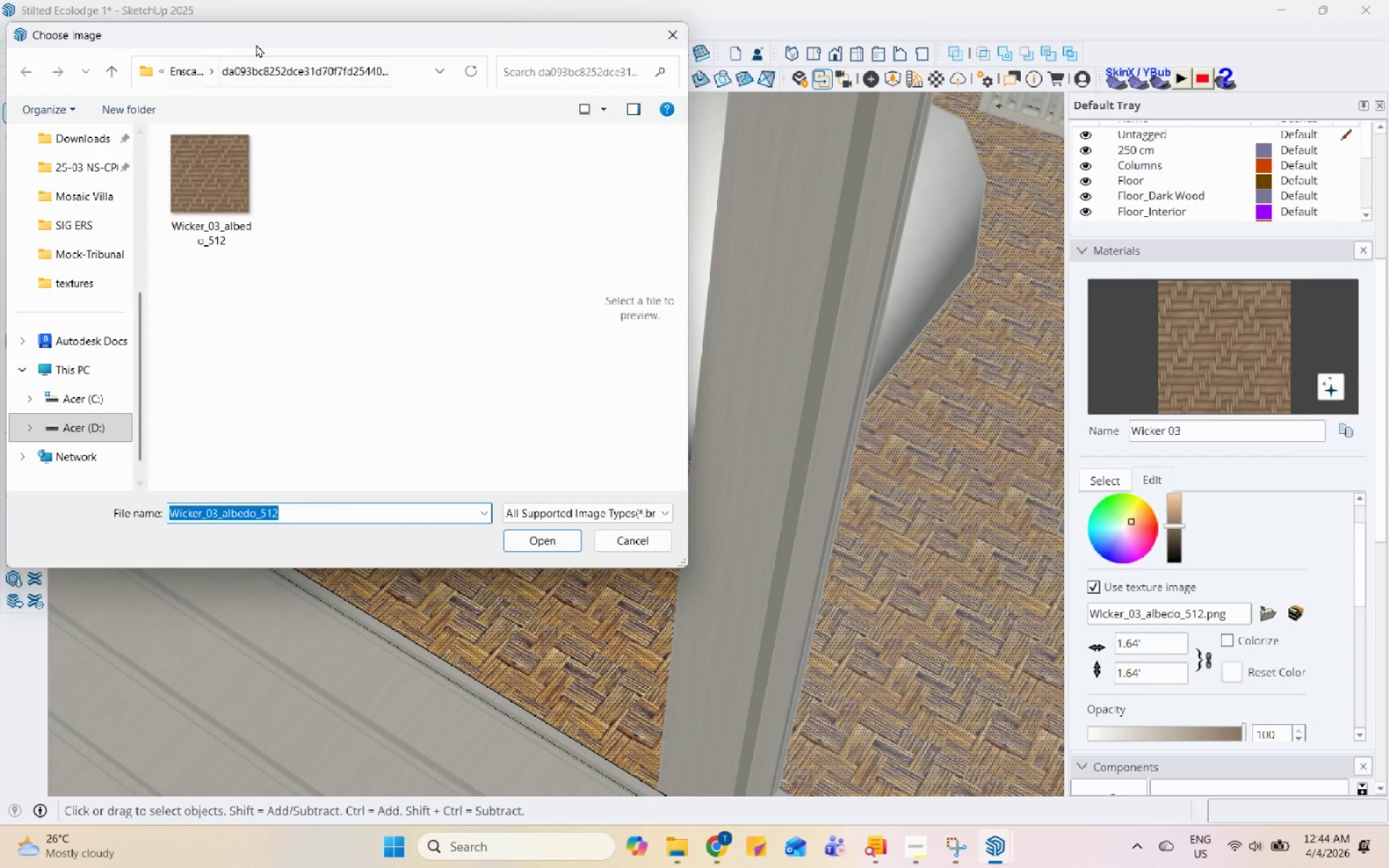 
left_click([192, 75])
 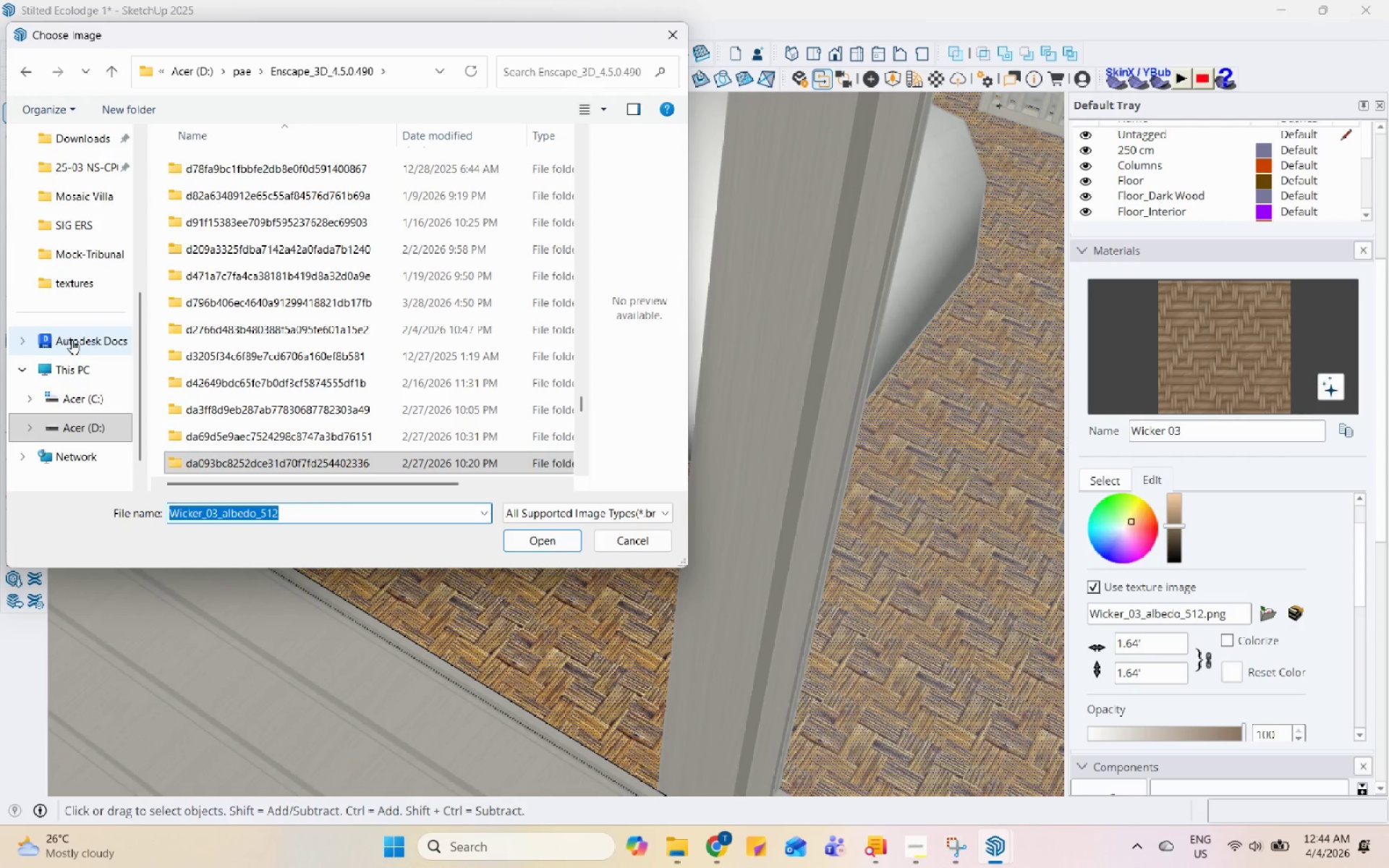 
scroll: coordinate [72, 339], scroll_direction: up, amount: 10.0
 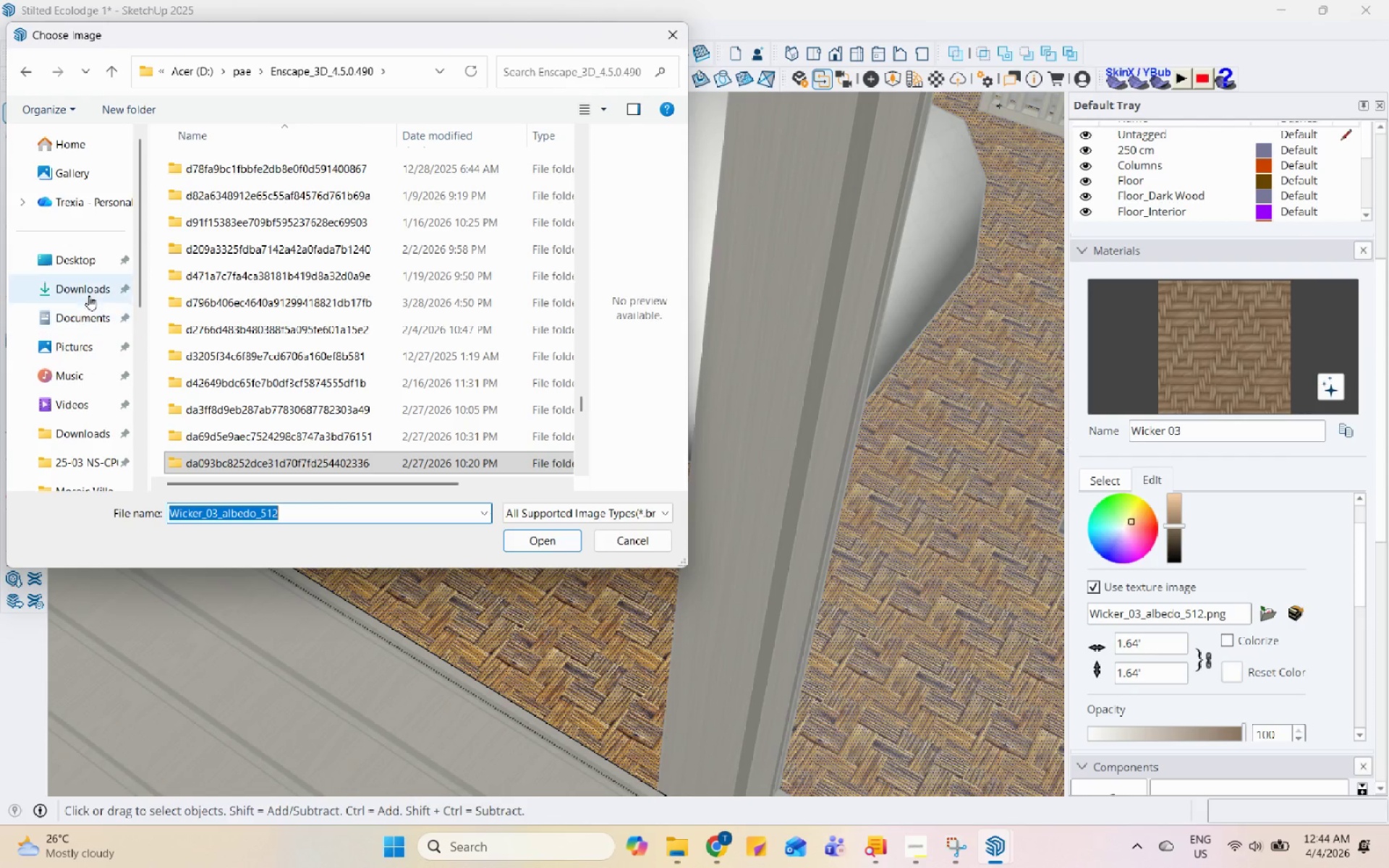 
left_click([93, 289])
 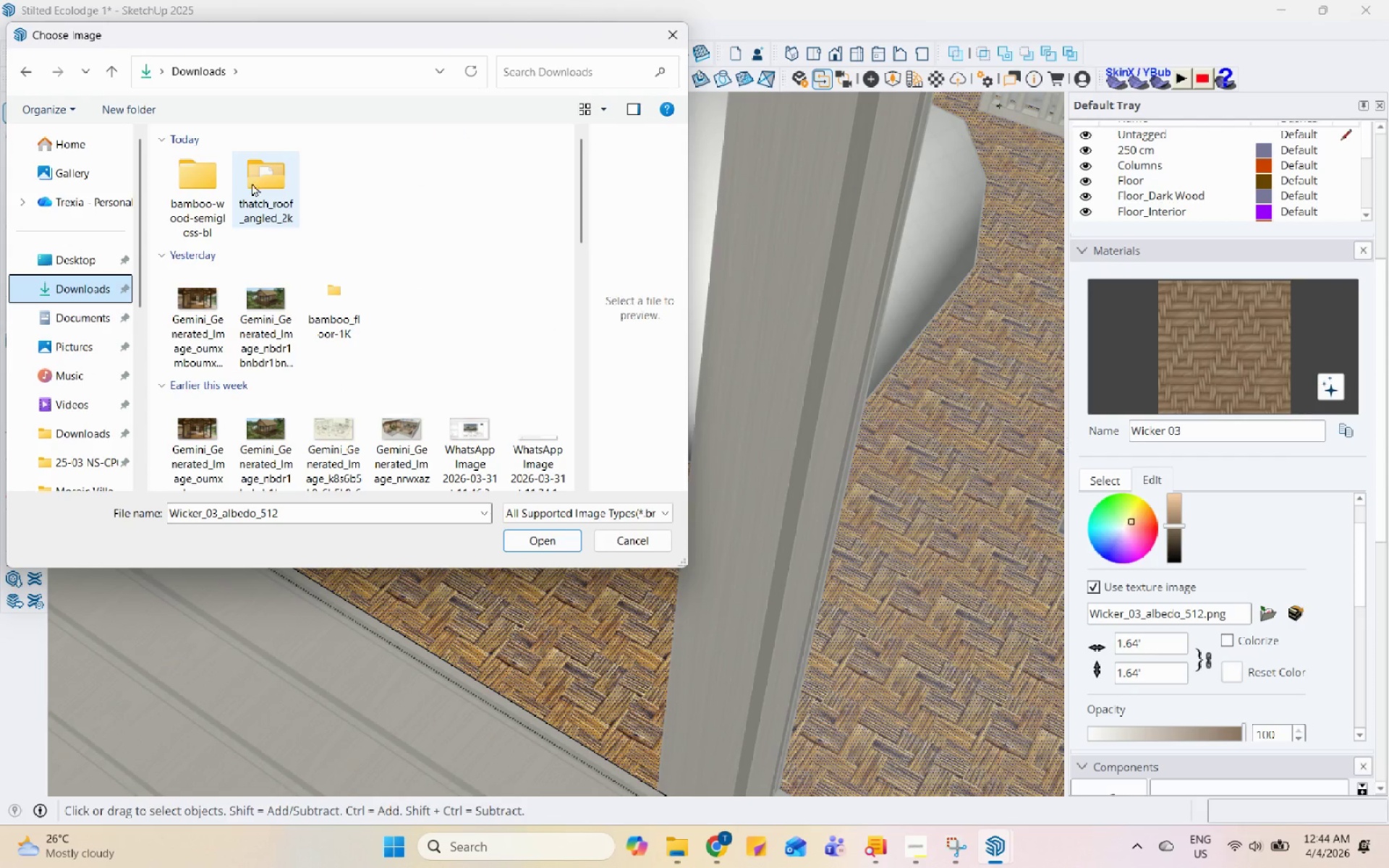 
double_click([216, 193])
 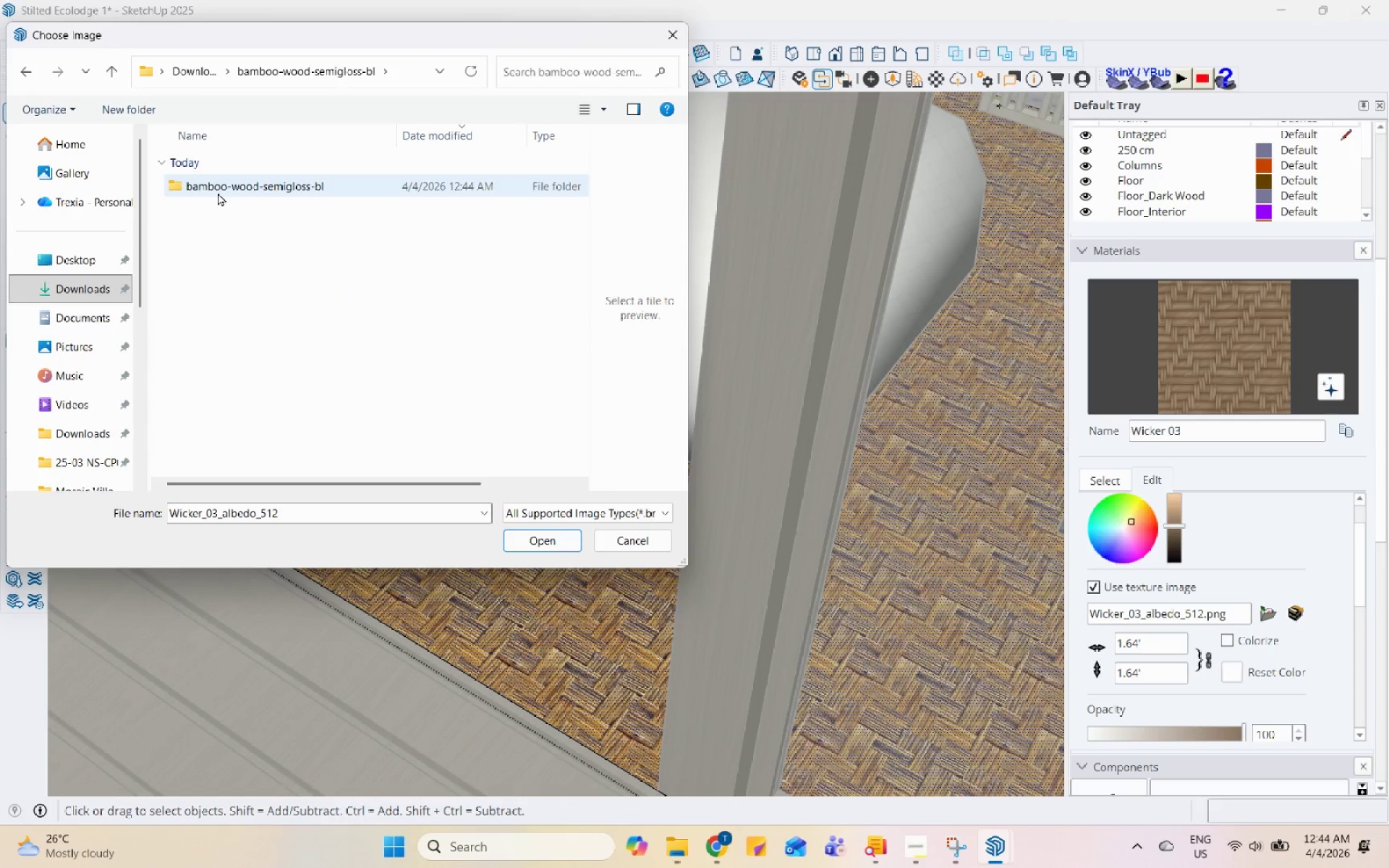 
double_click([218, 192])
 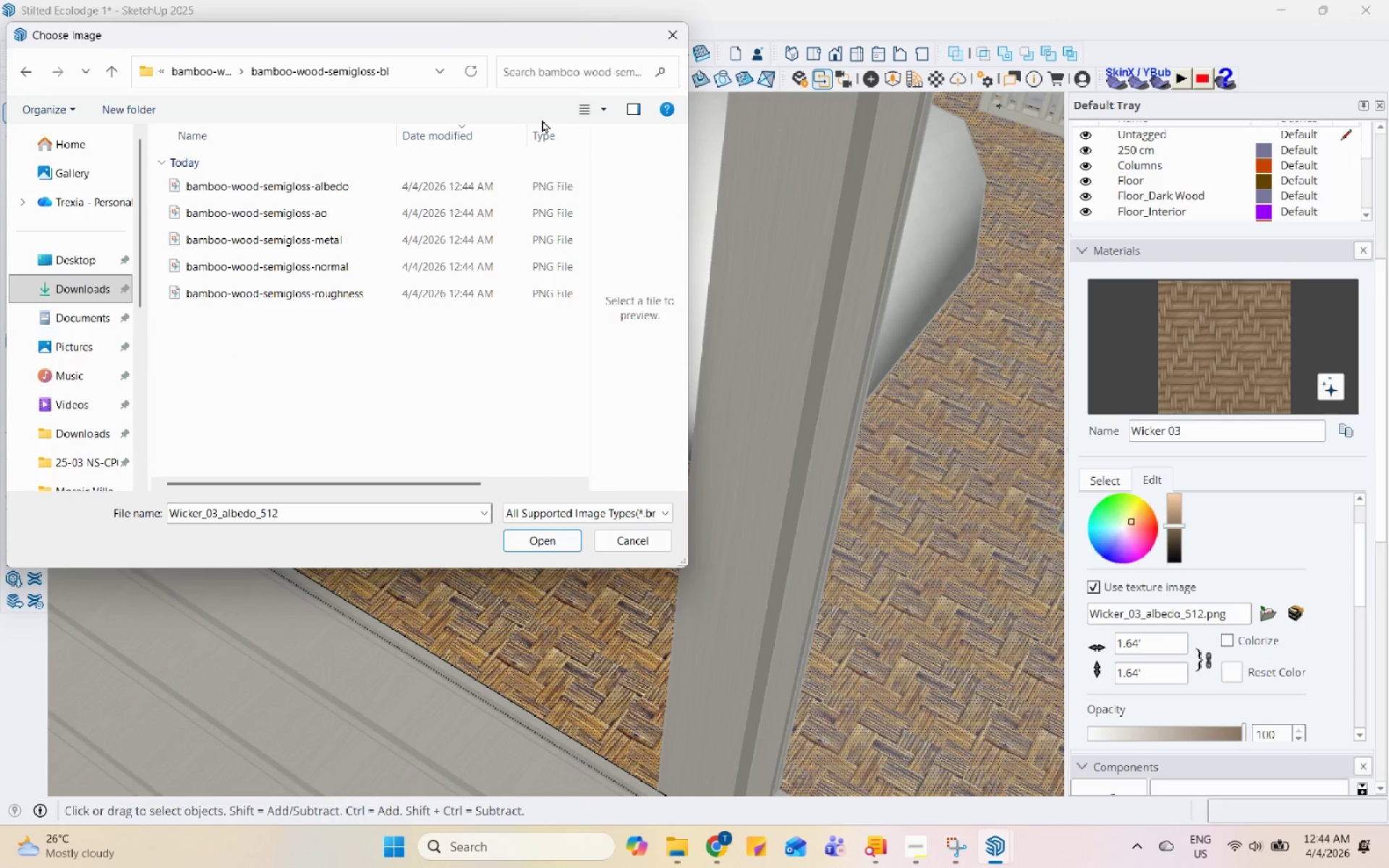 
left_click([598, 109])
 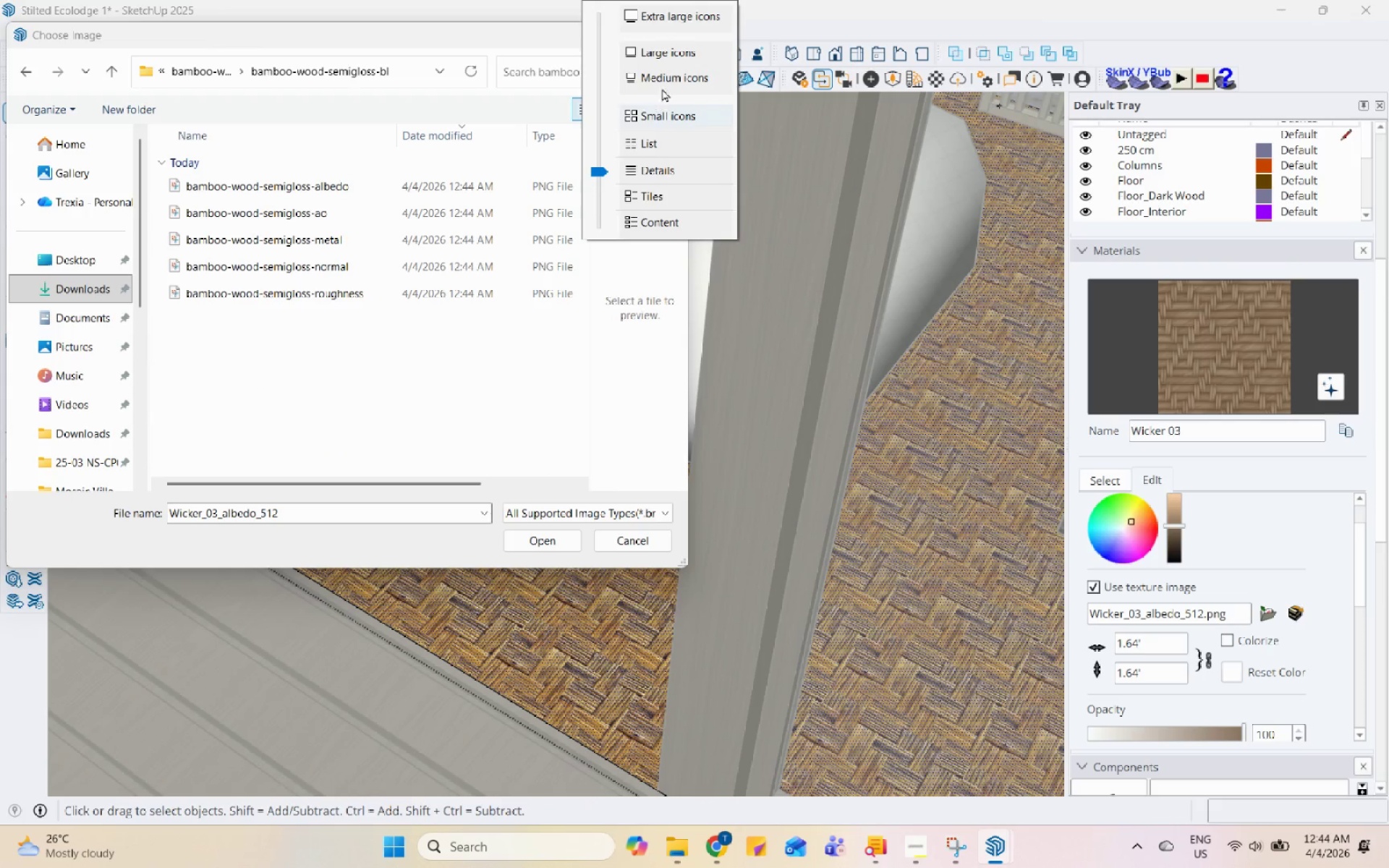 
left_click([685, 54])
 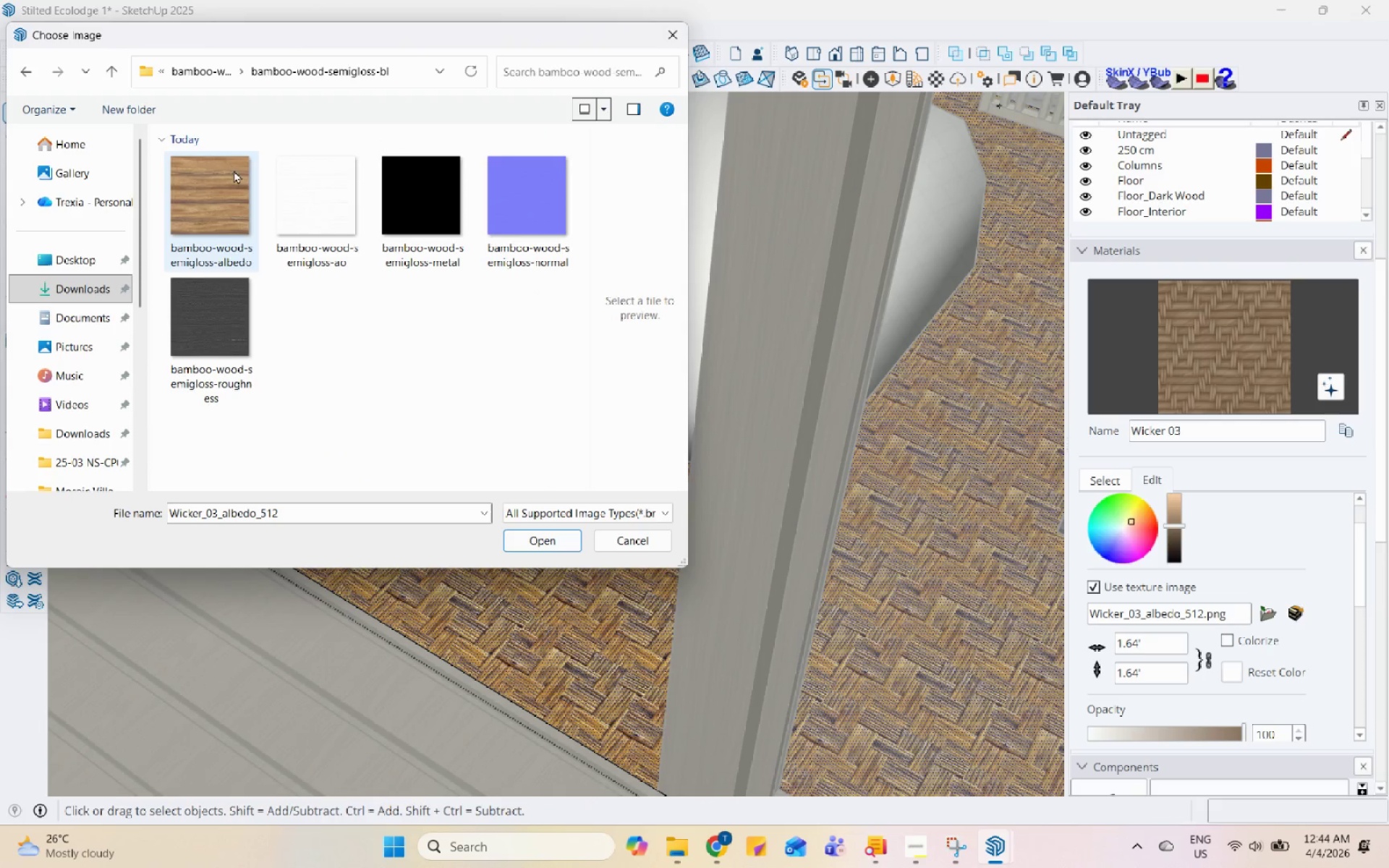 
left_click([174, 203])
 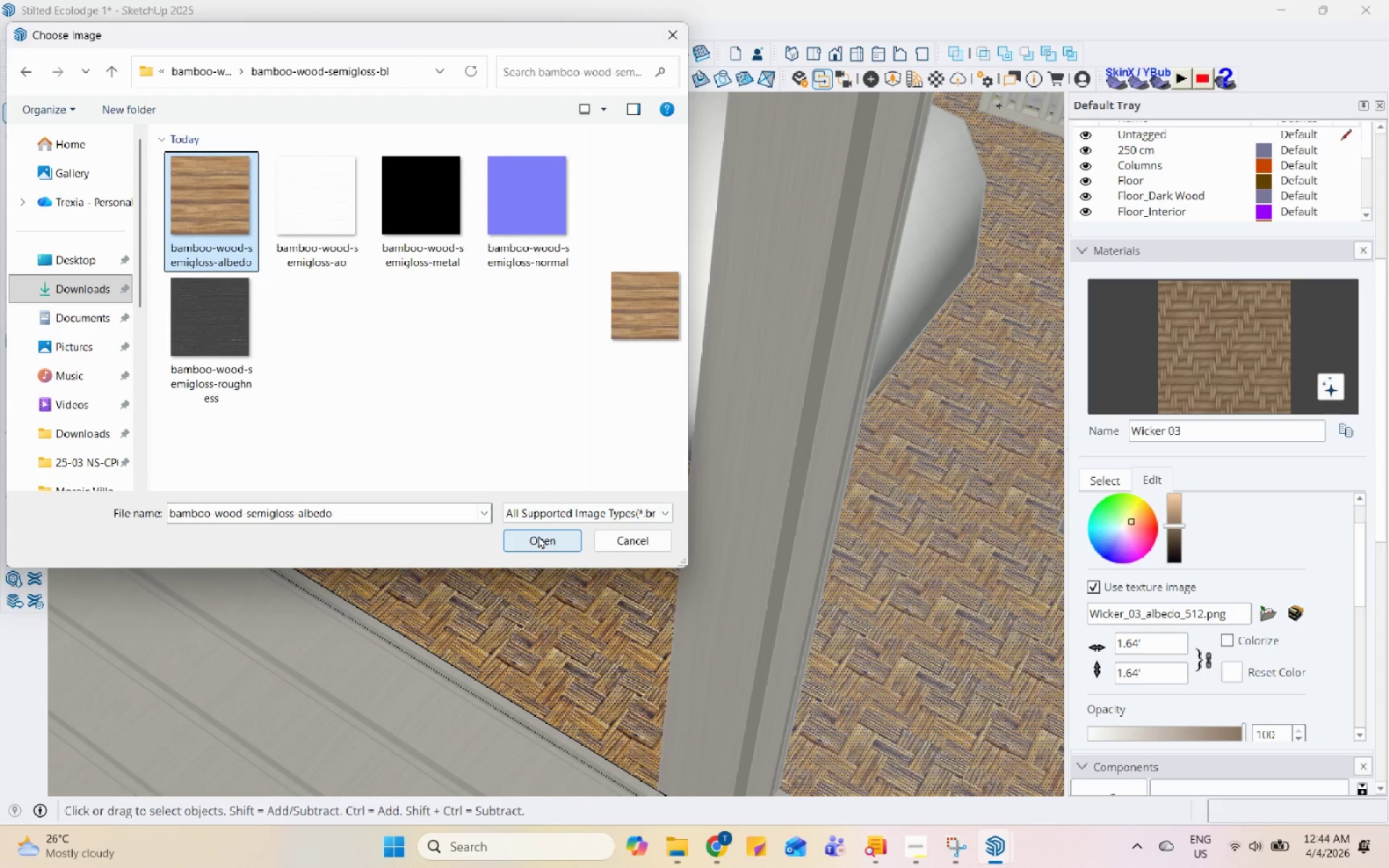 
left_click([539, 537])
 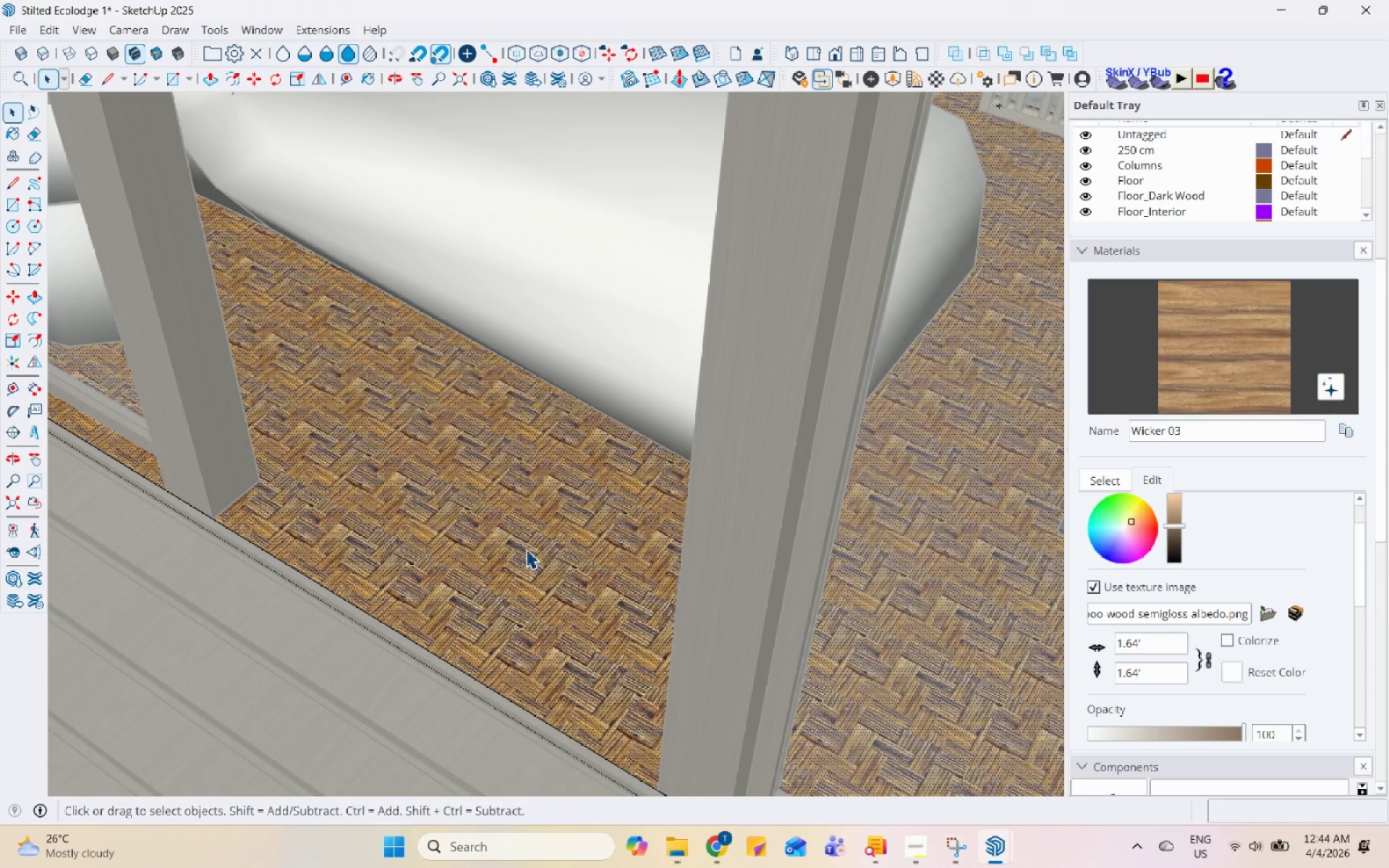 
scroll: coordinate [541, 533], scroll_direction: down, amount: 3.0
 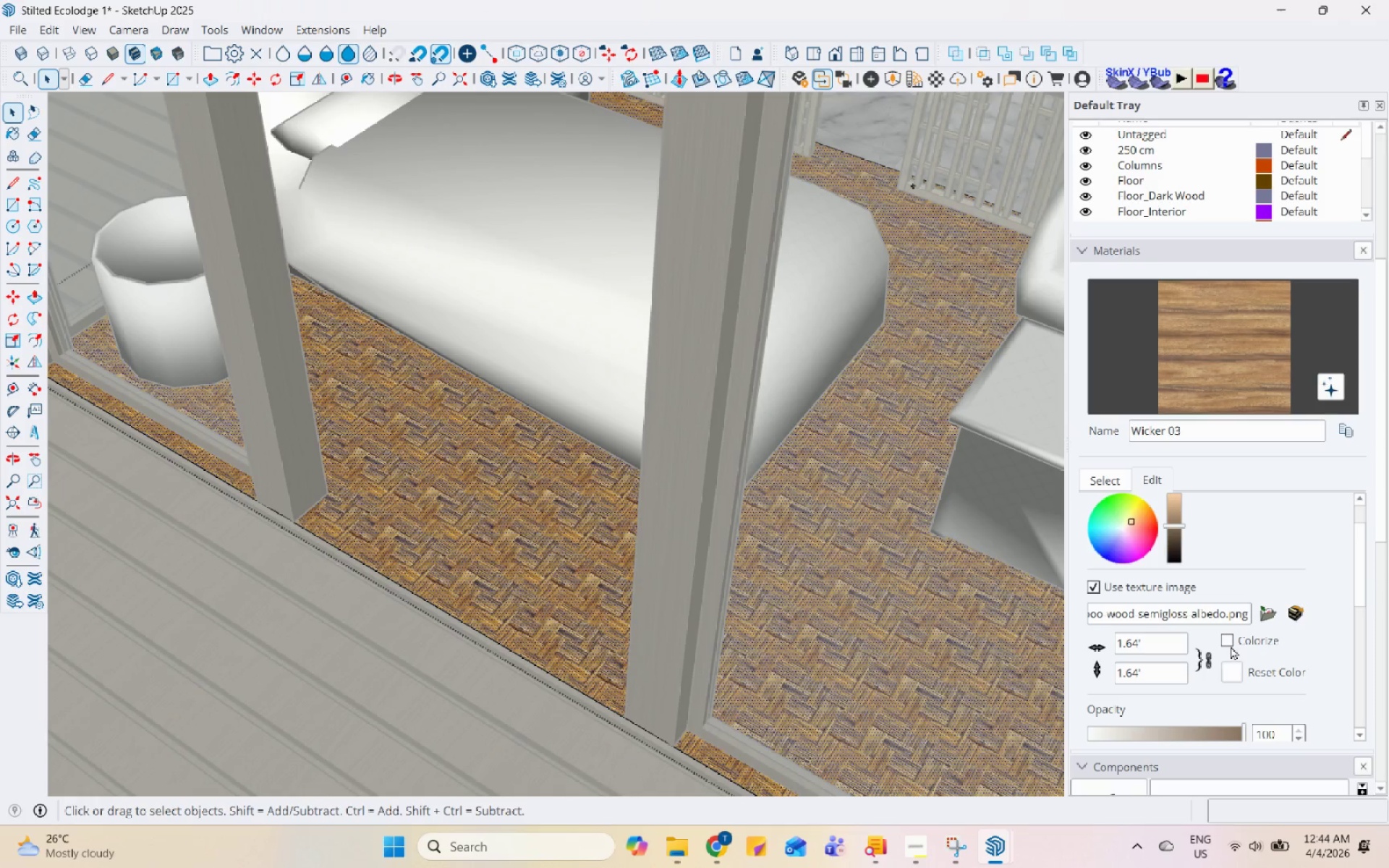 
left_click([1230, 641])
 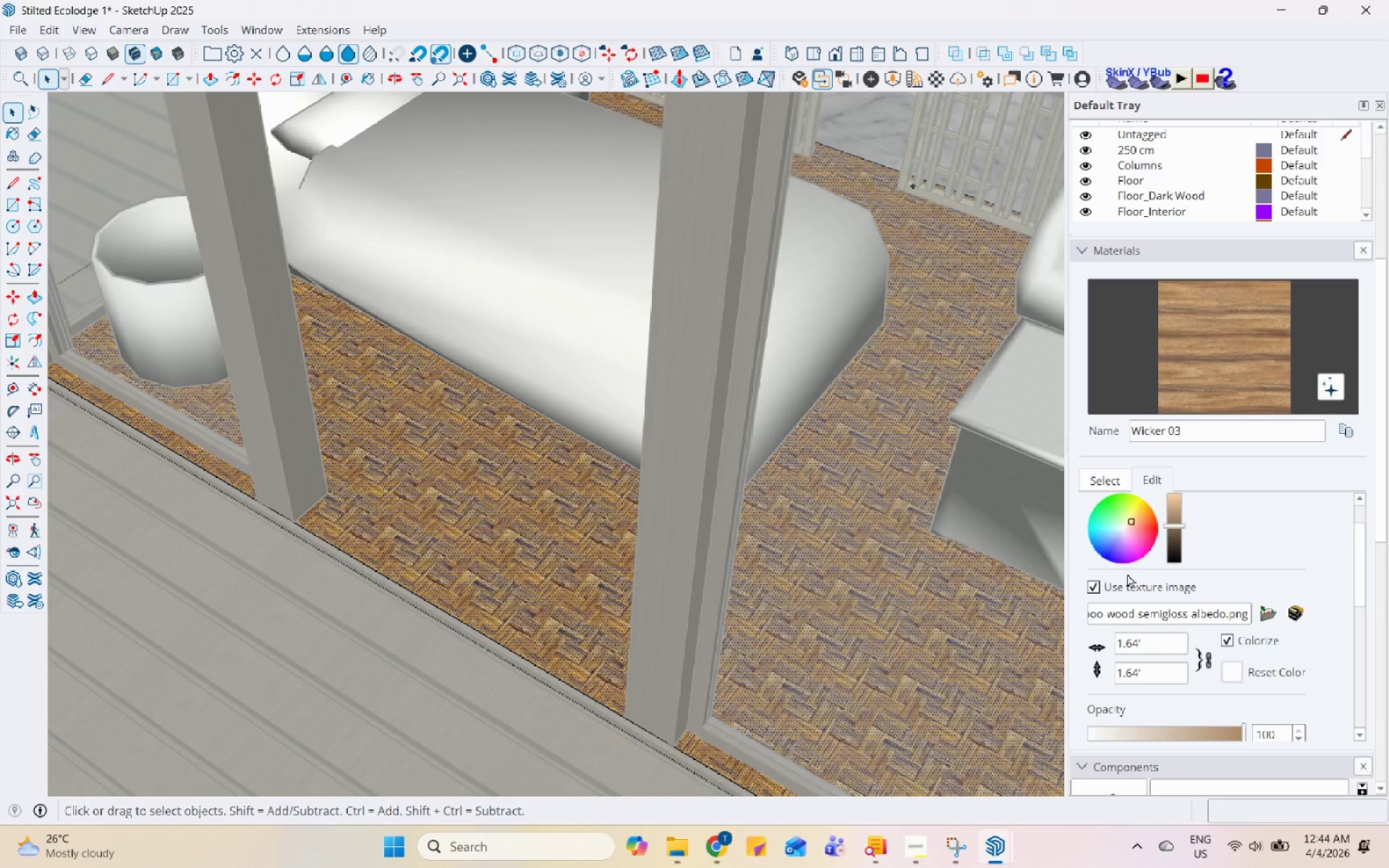 
double_click([1095, 587])
 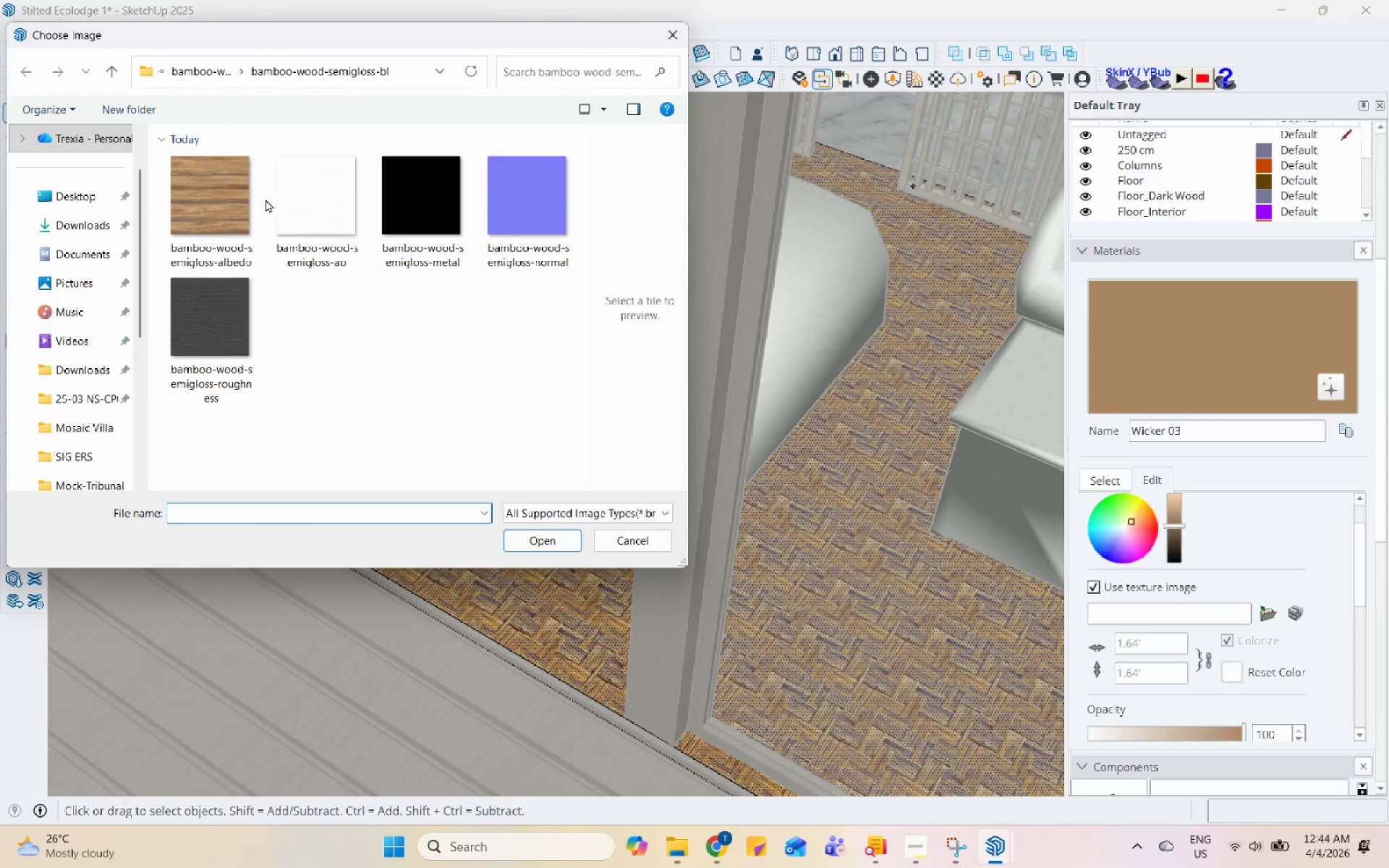 
left_click([215, 213])
 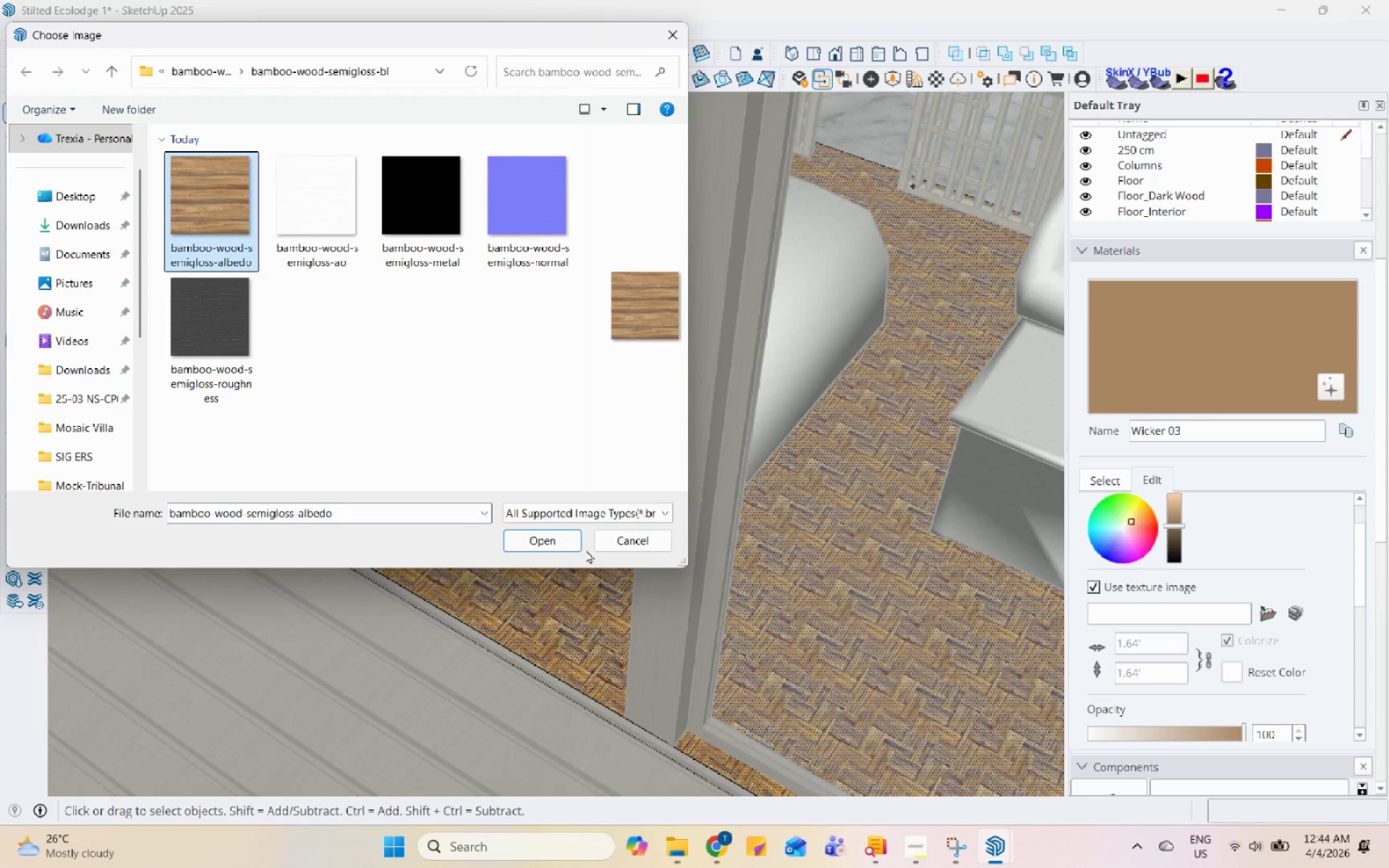 
left_click([561, 548])
 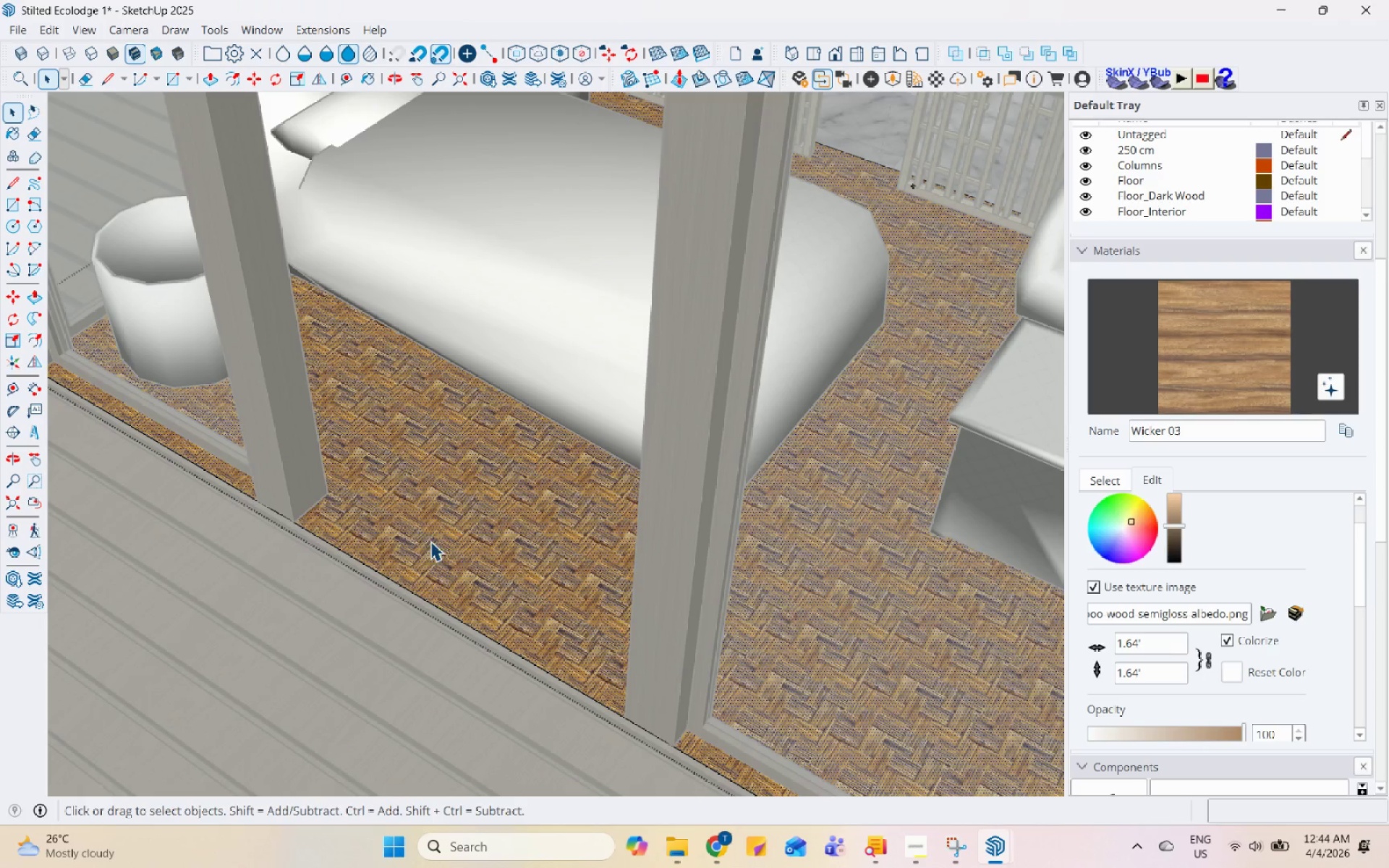 
scroll: coordinate [441, 541], scroll_direction: down, amount: 3.0
 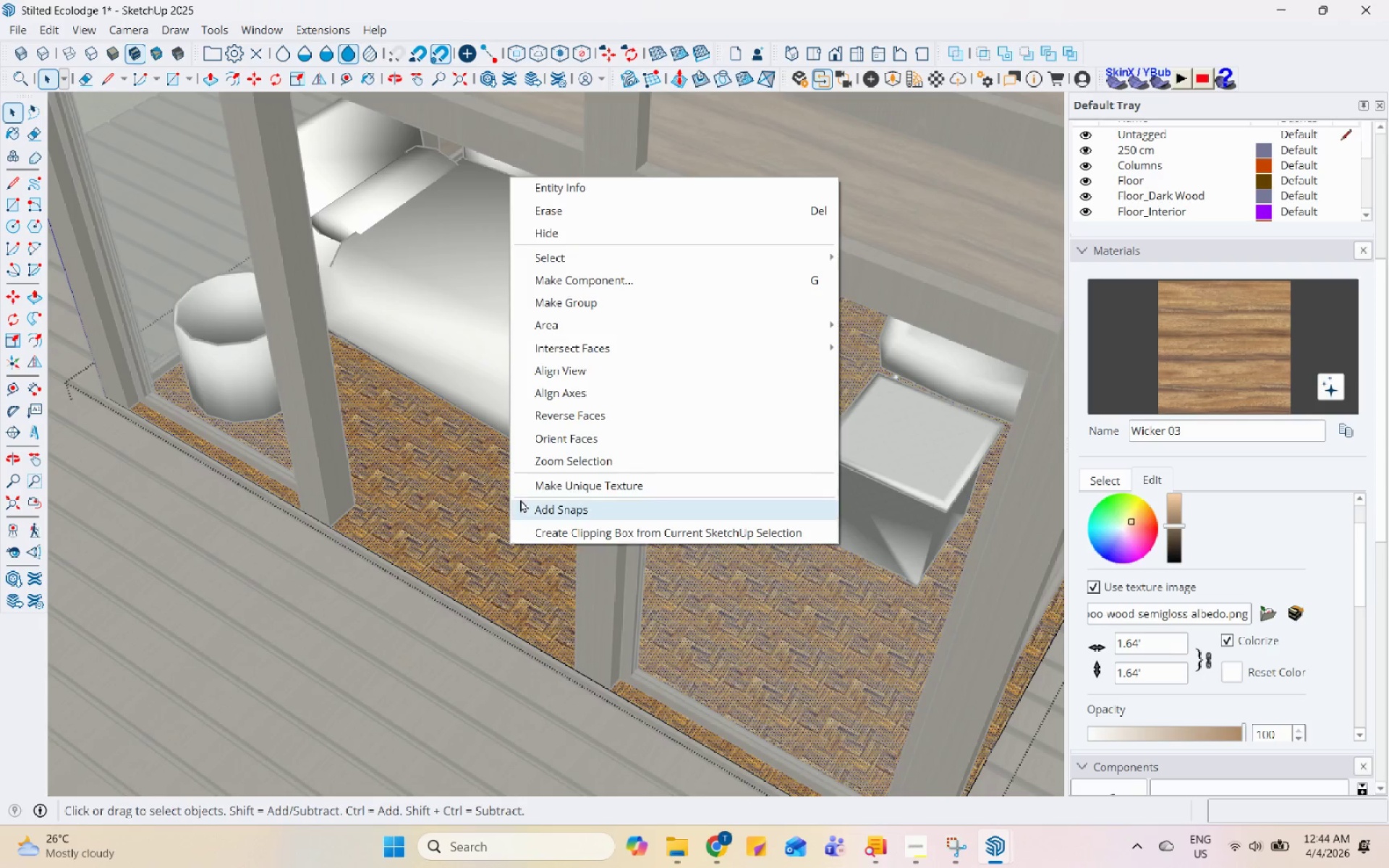 
left_click([437, 535])
 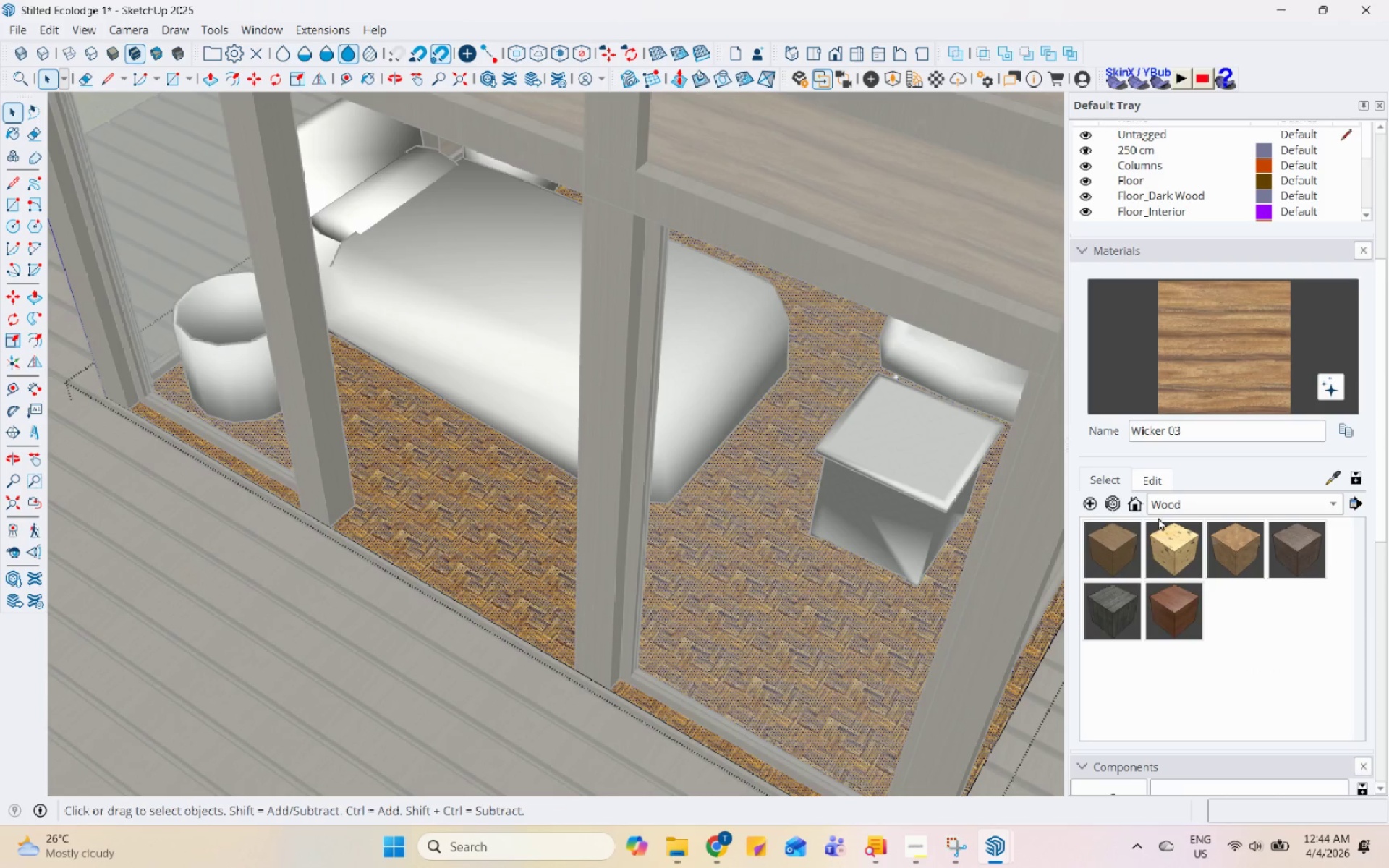 
double_click([530, 514])
 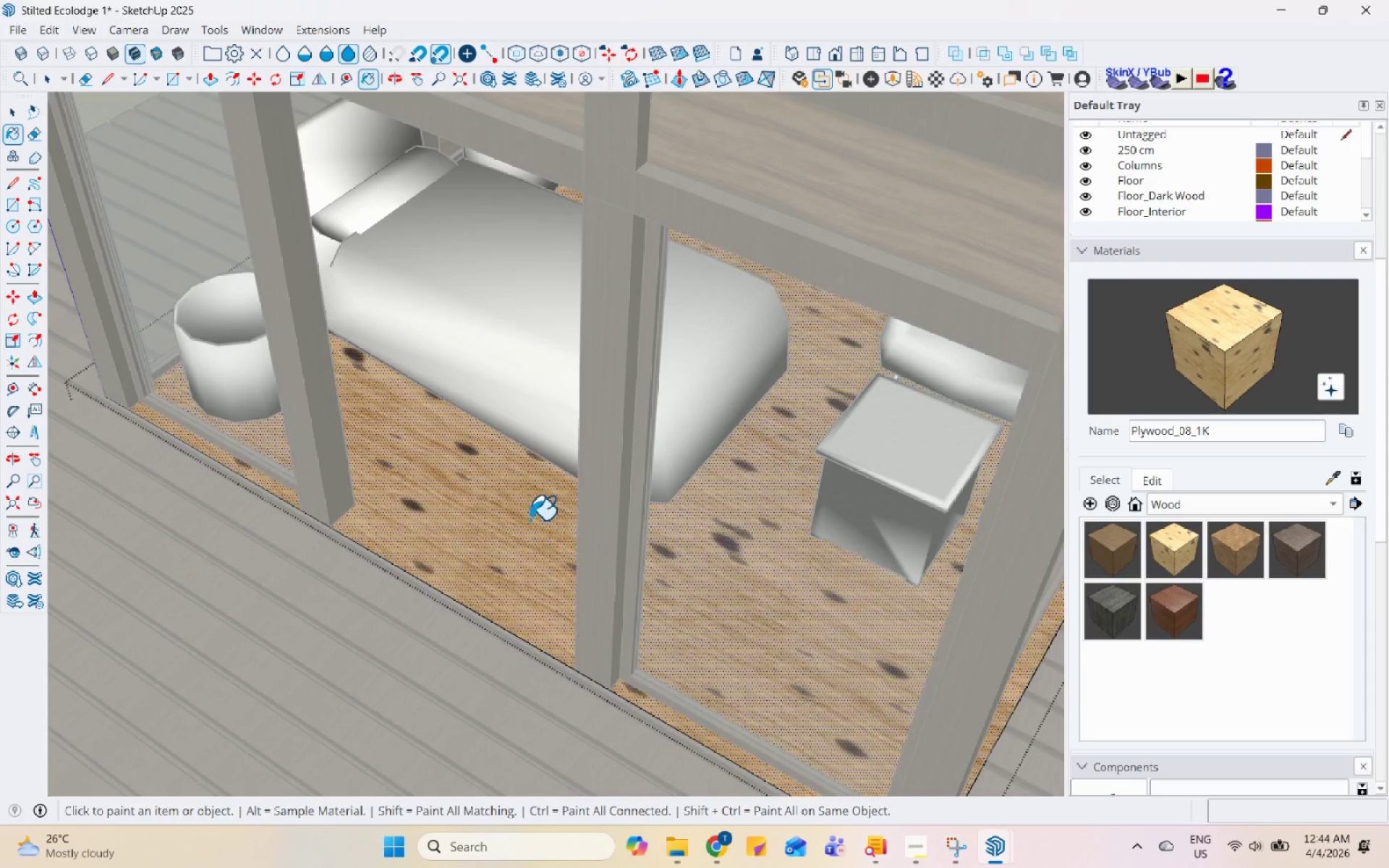 
scroll: coordinate [530, 521], scroll_direction: up, amount: 3.0
 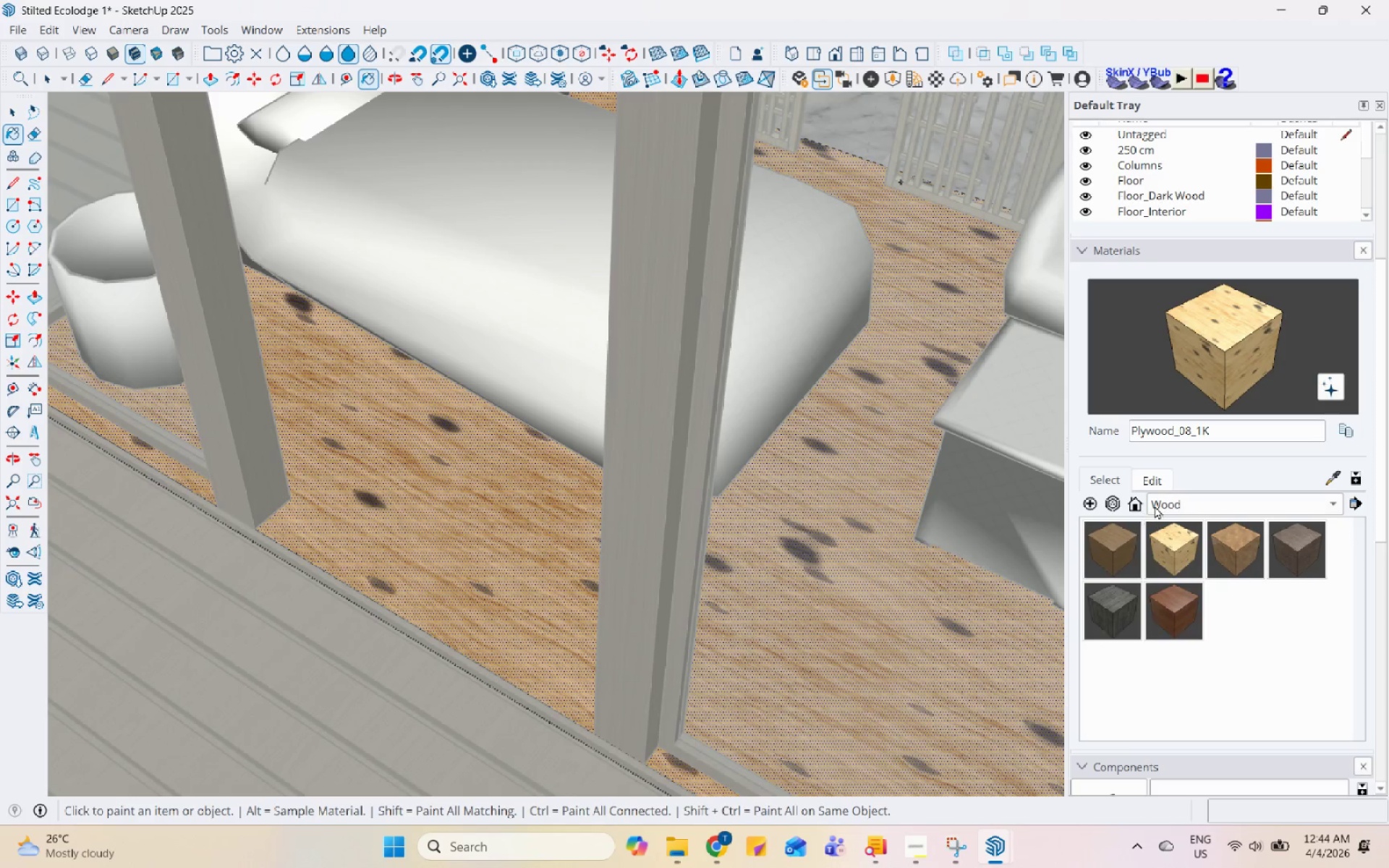 
left_click([1158, 486])
 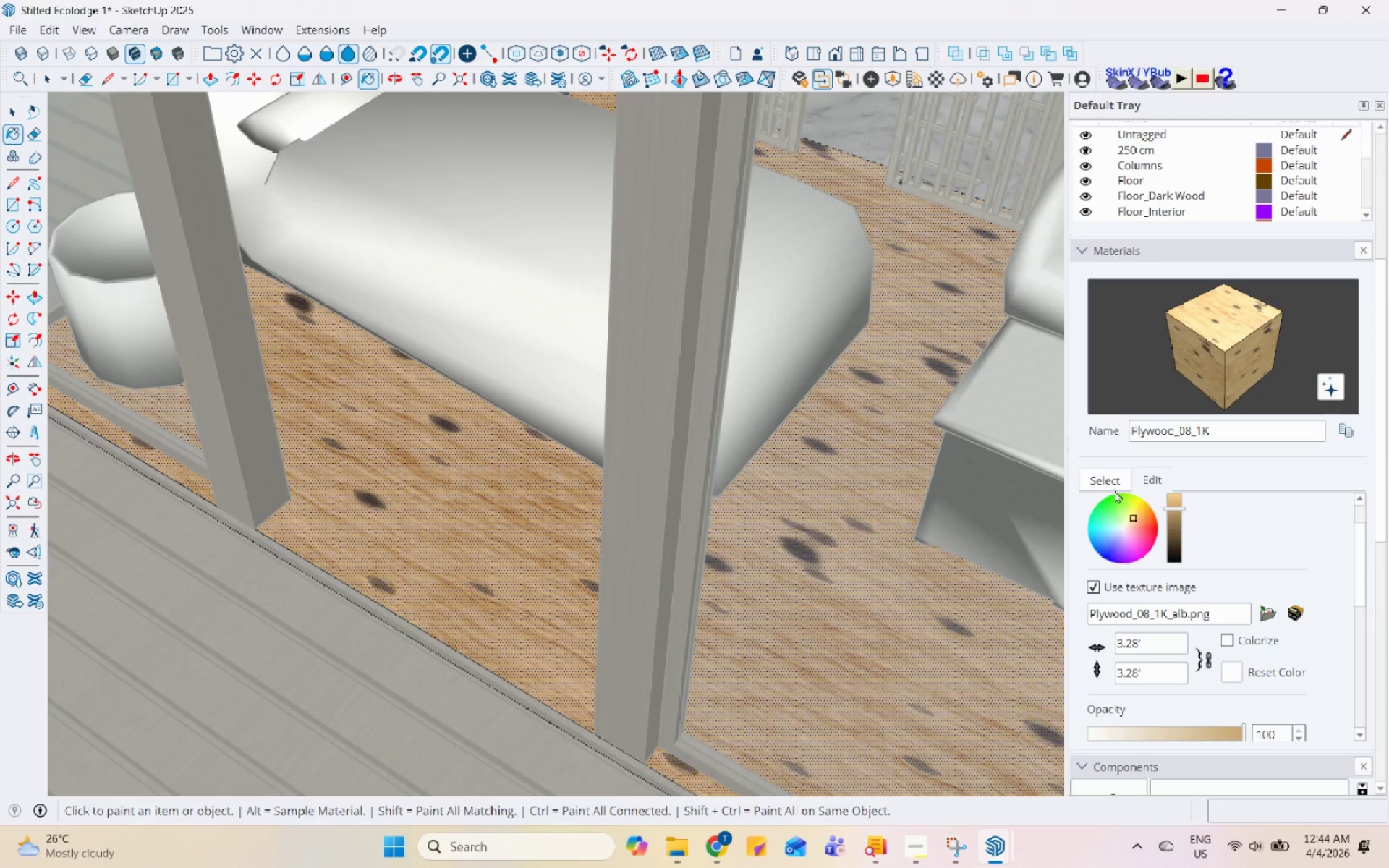 
left_click([1109, 484])
 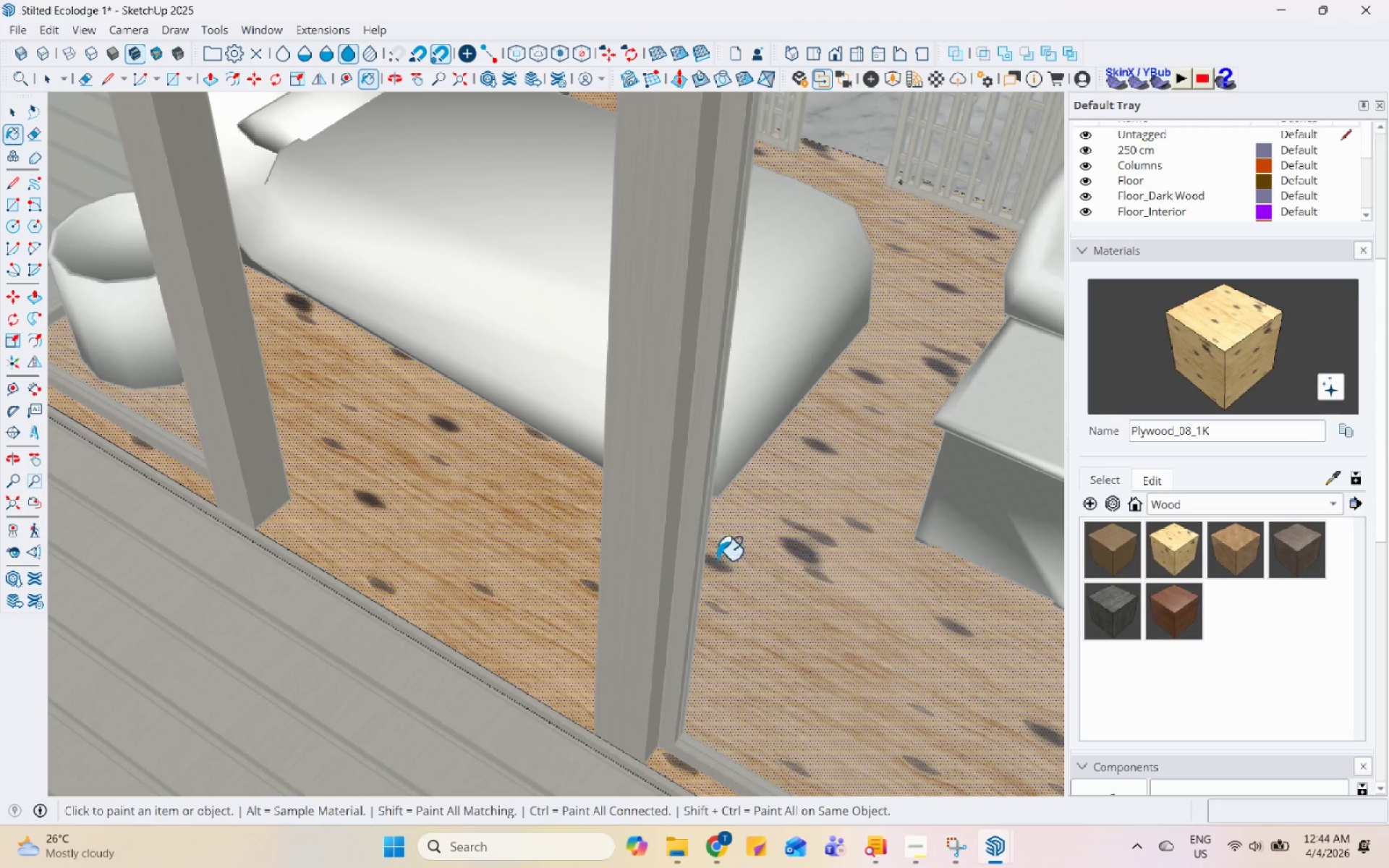 
scroll: coordinate [464, 560], scroll_direction: down, amount: 4.0
 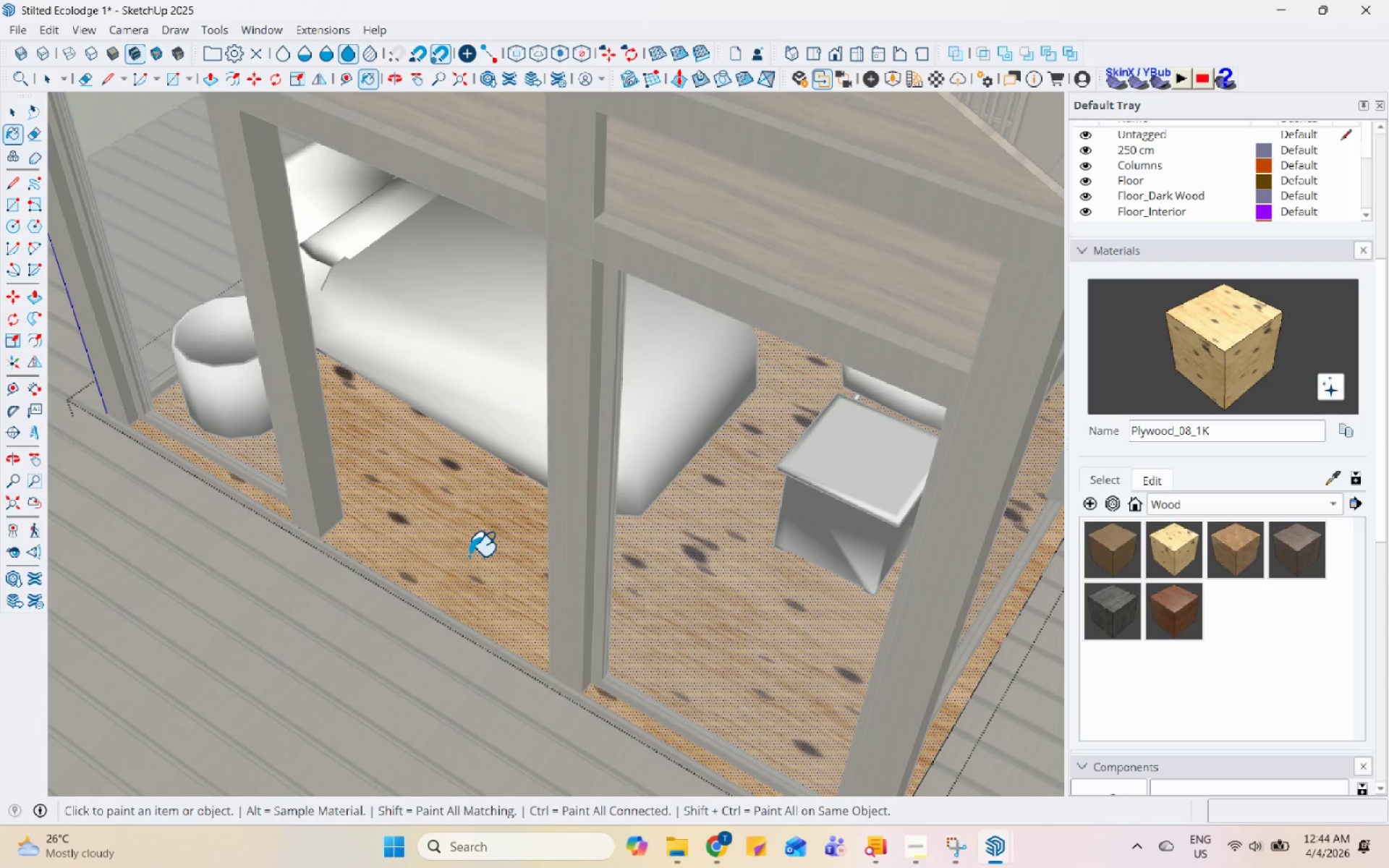 
key(Control+Z)
 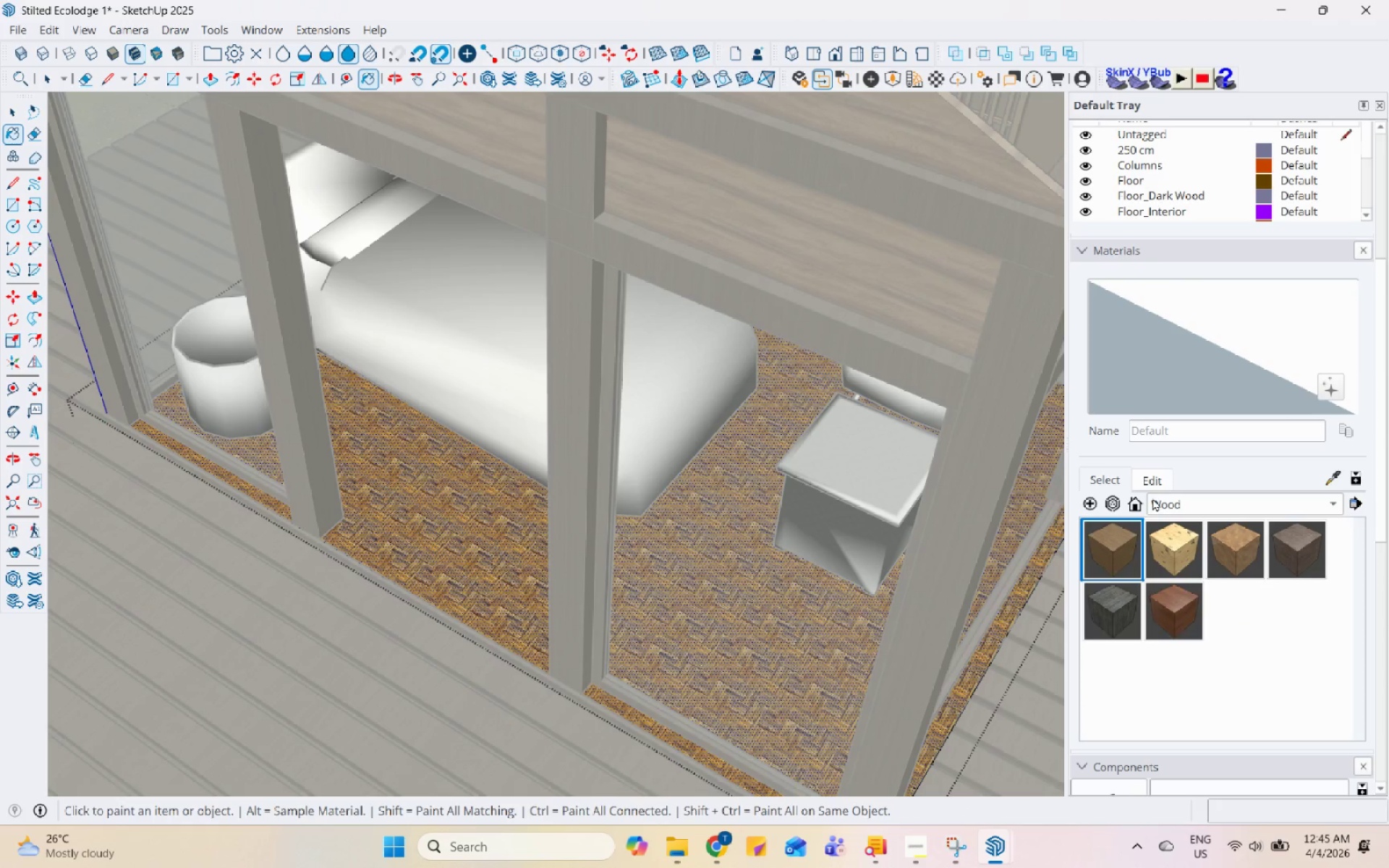 
left_click([1162, 482])
 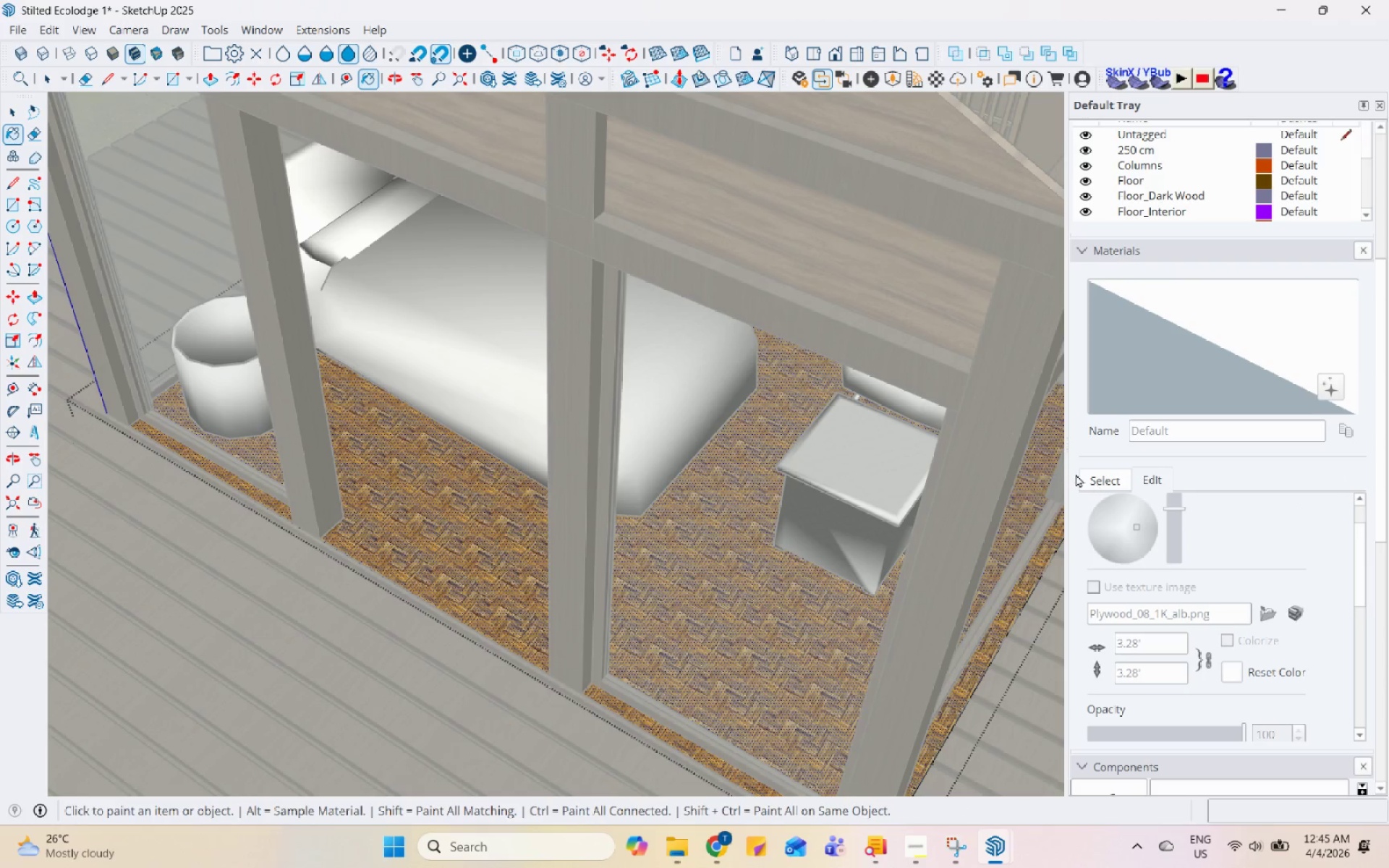 
left_click([1113, 475])
 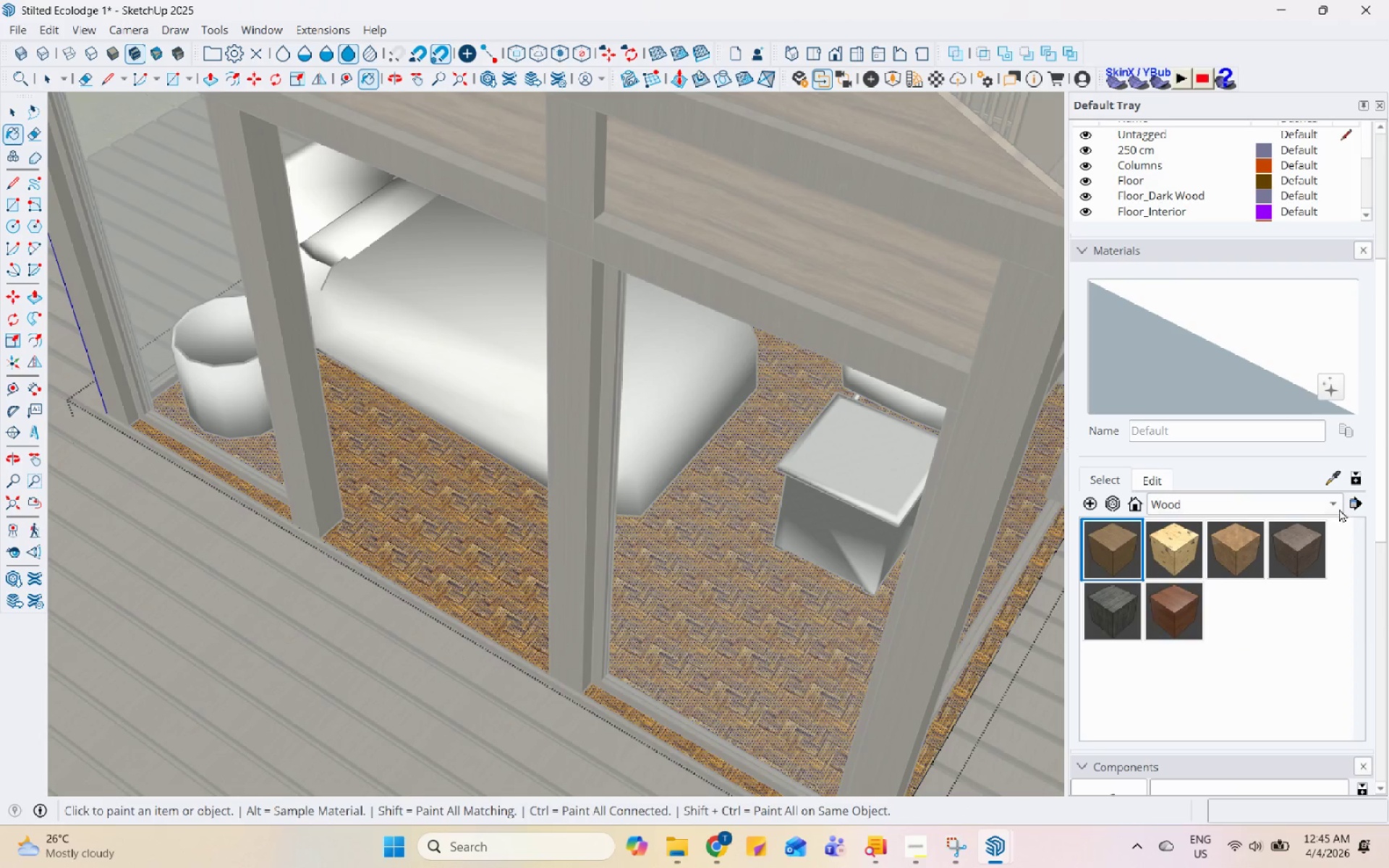 
left_click([1330, 481])
 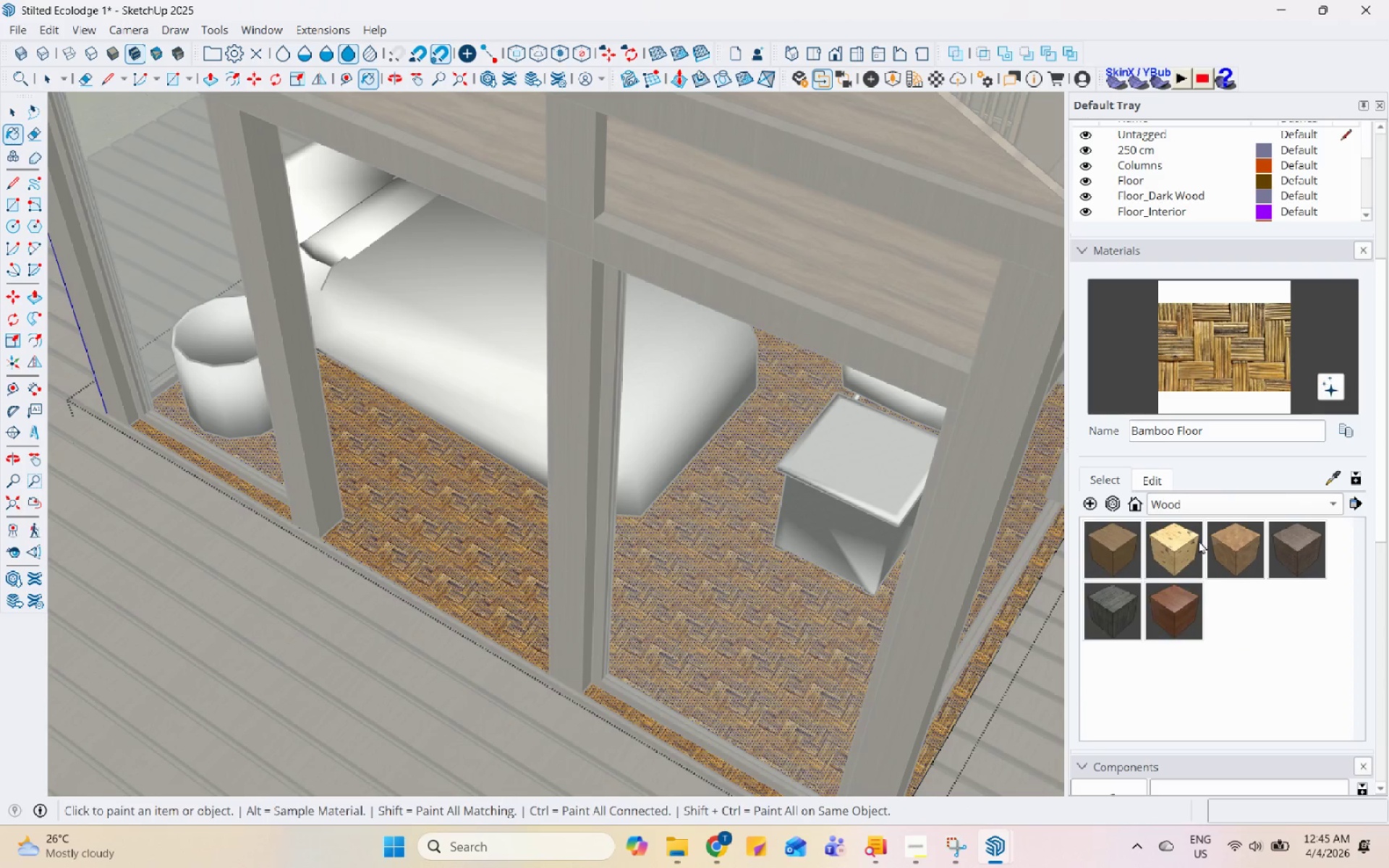 
left_click([1160, 469])
 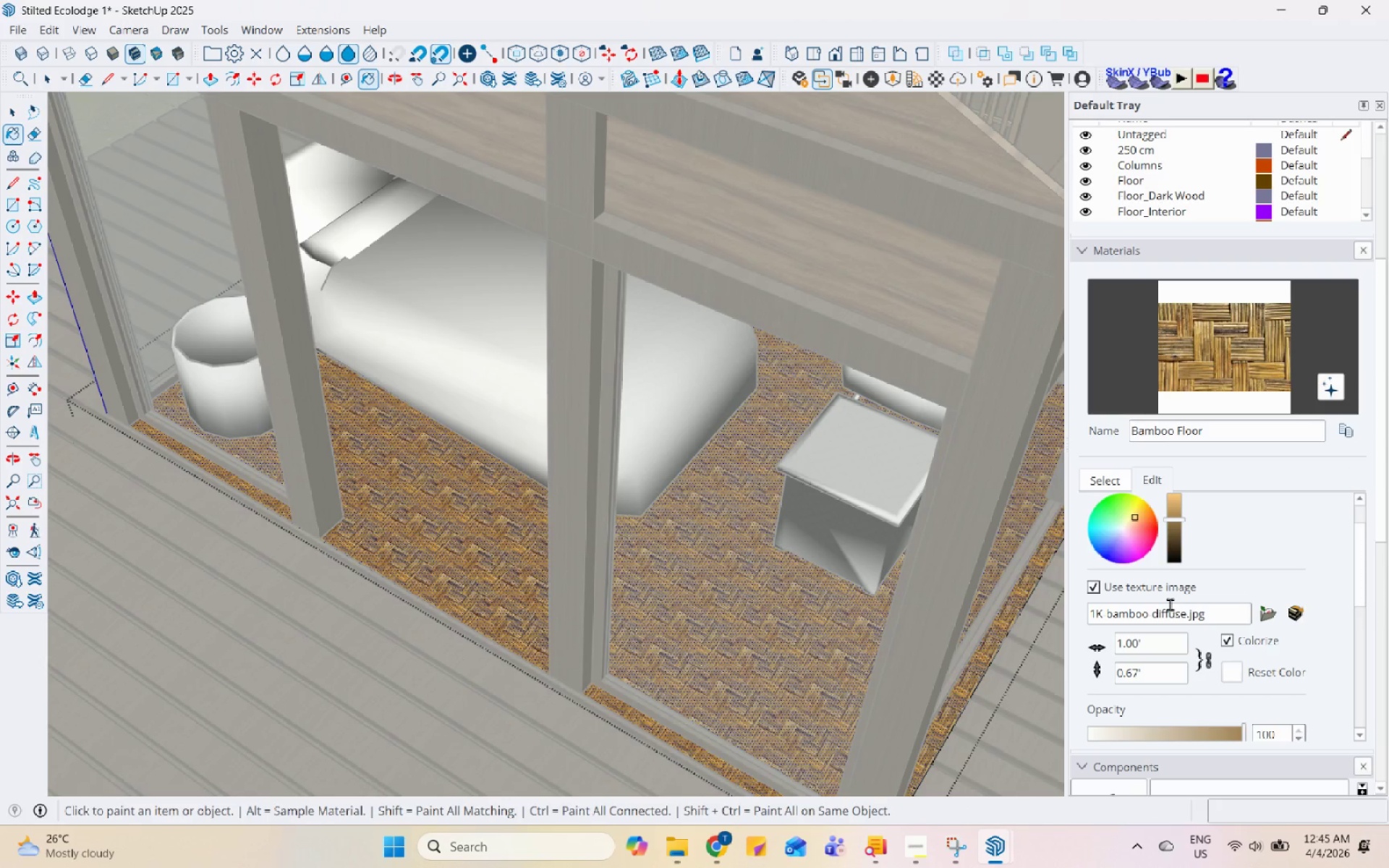 
mouse_move([1284, 612])
 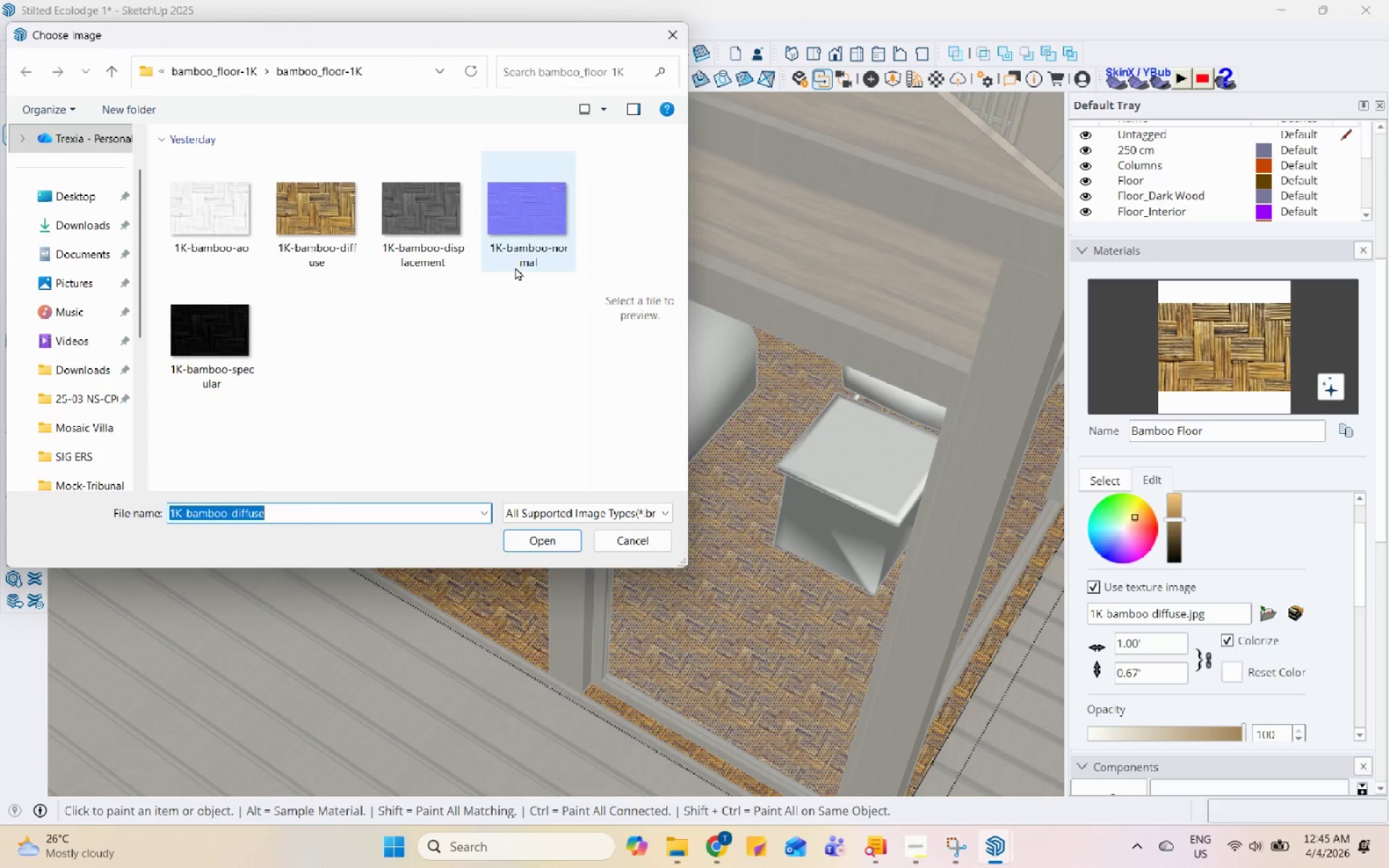 
left_click([236, 72])
 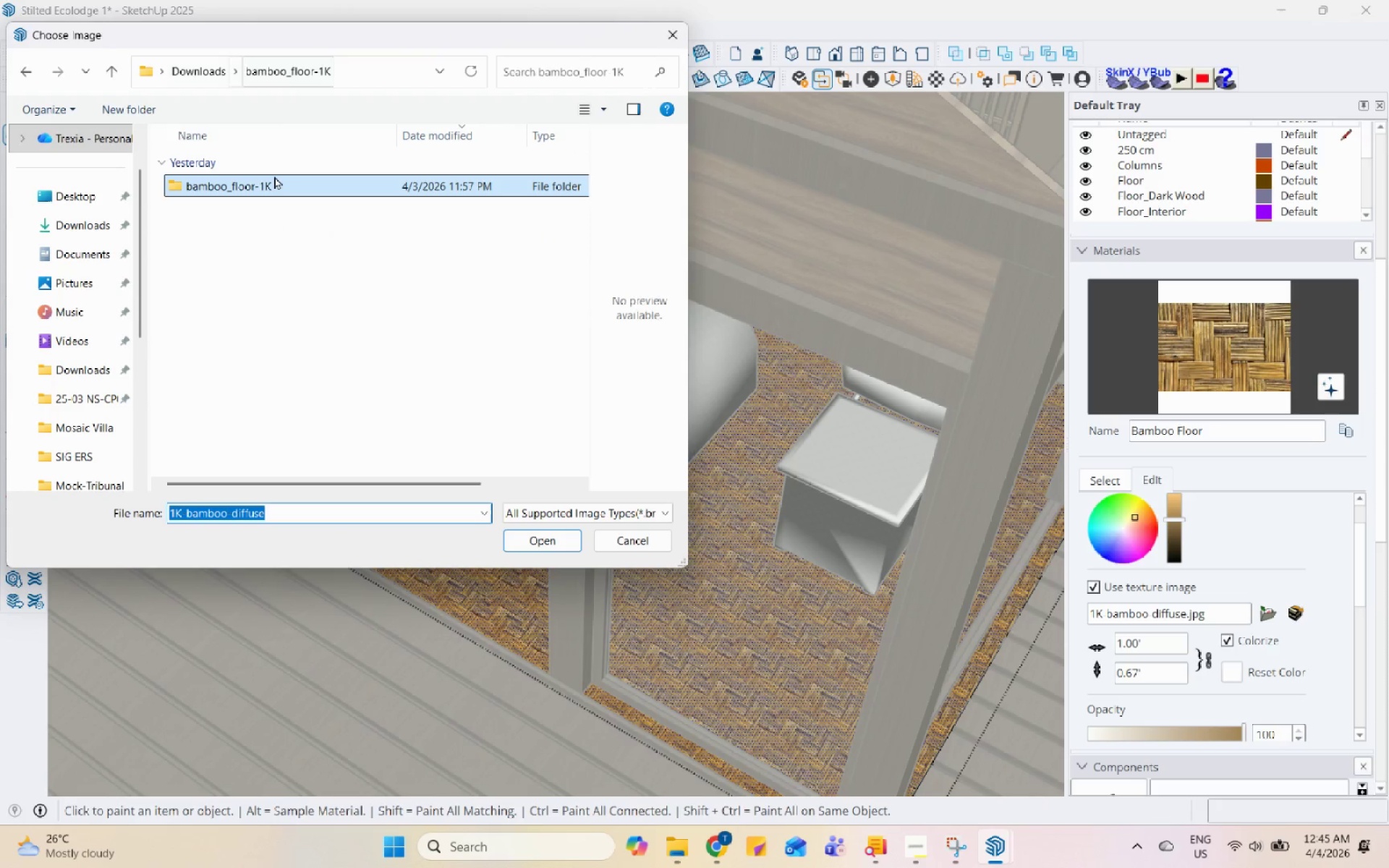 
left_click([171, 64])
 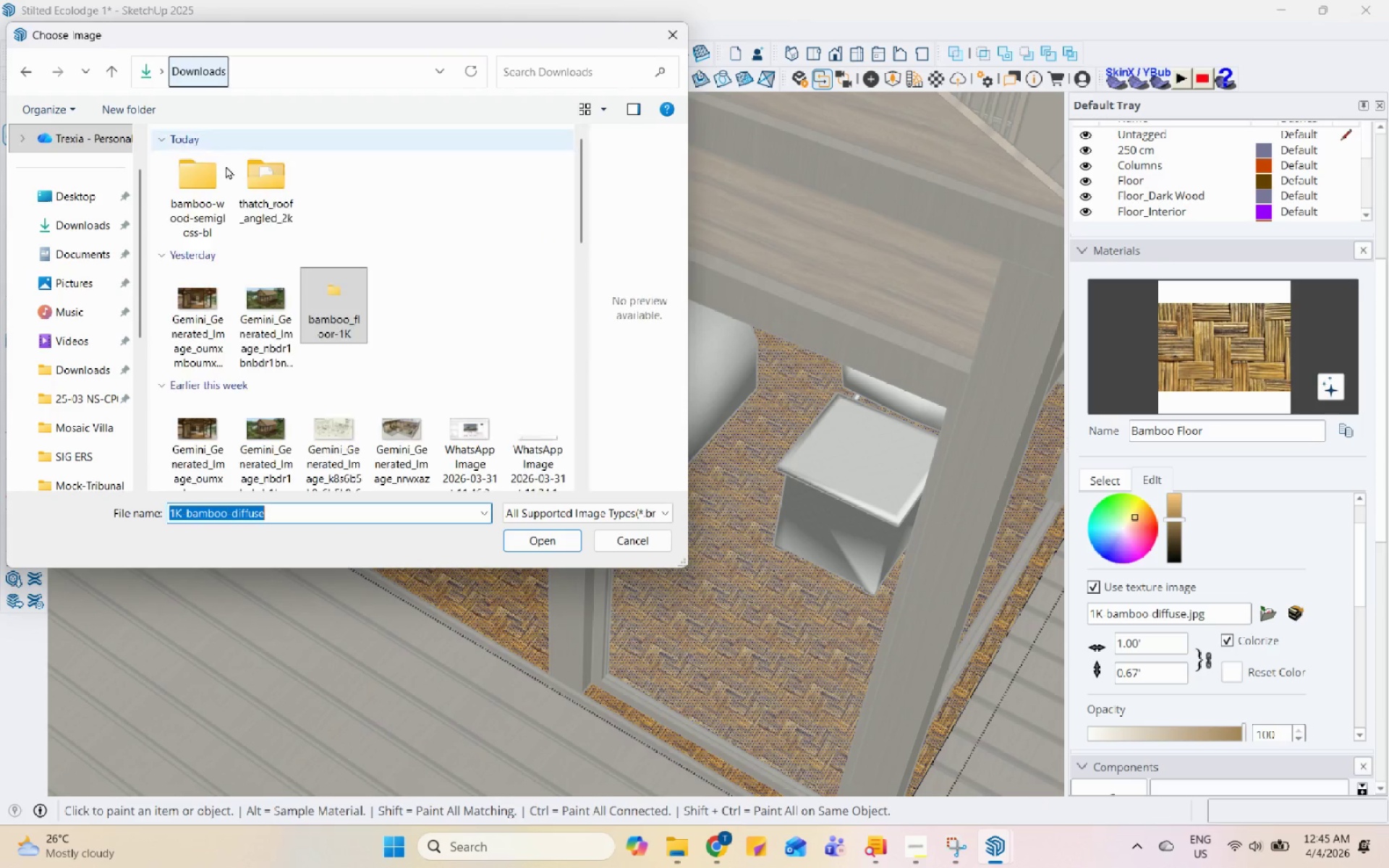 
scroll: coordinate [234, 182], scroll_direction: up, amount: 3.0
 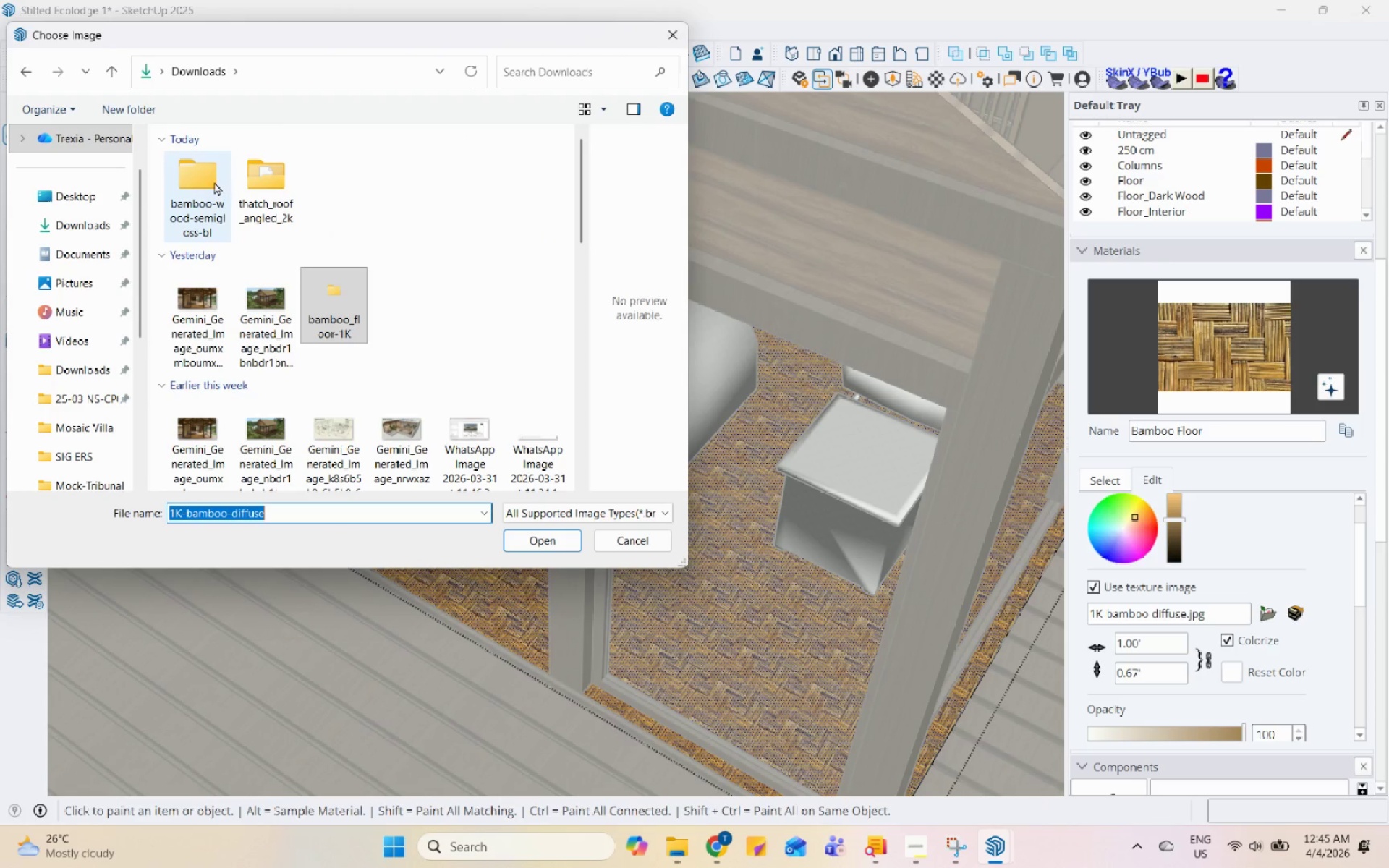 
double_click([214, 181])
 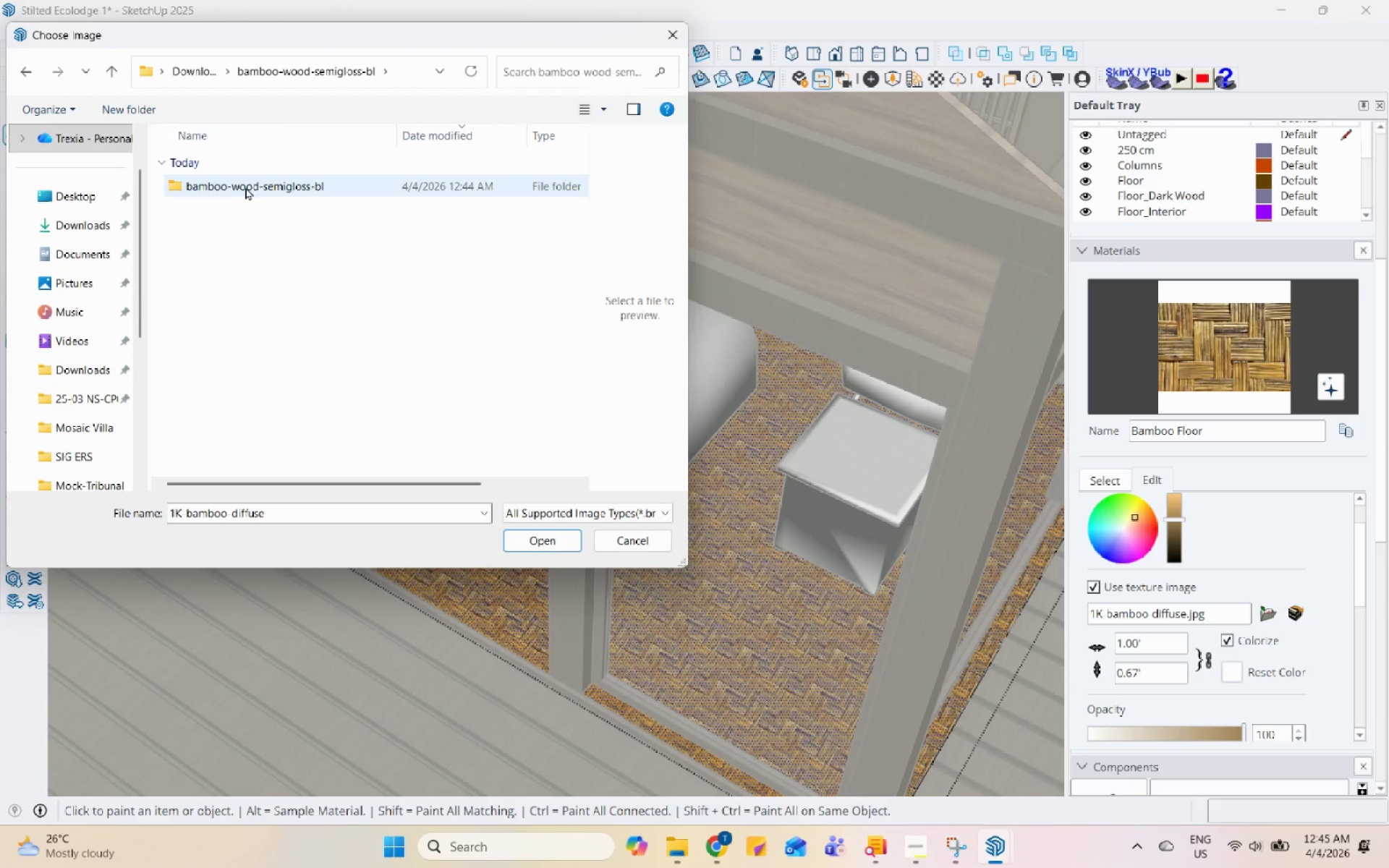 
double_click([246, 187])
 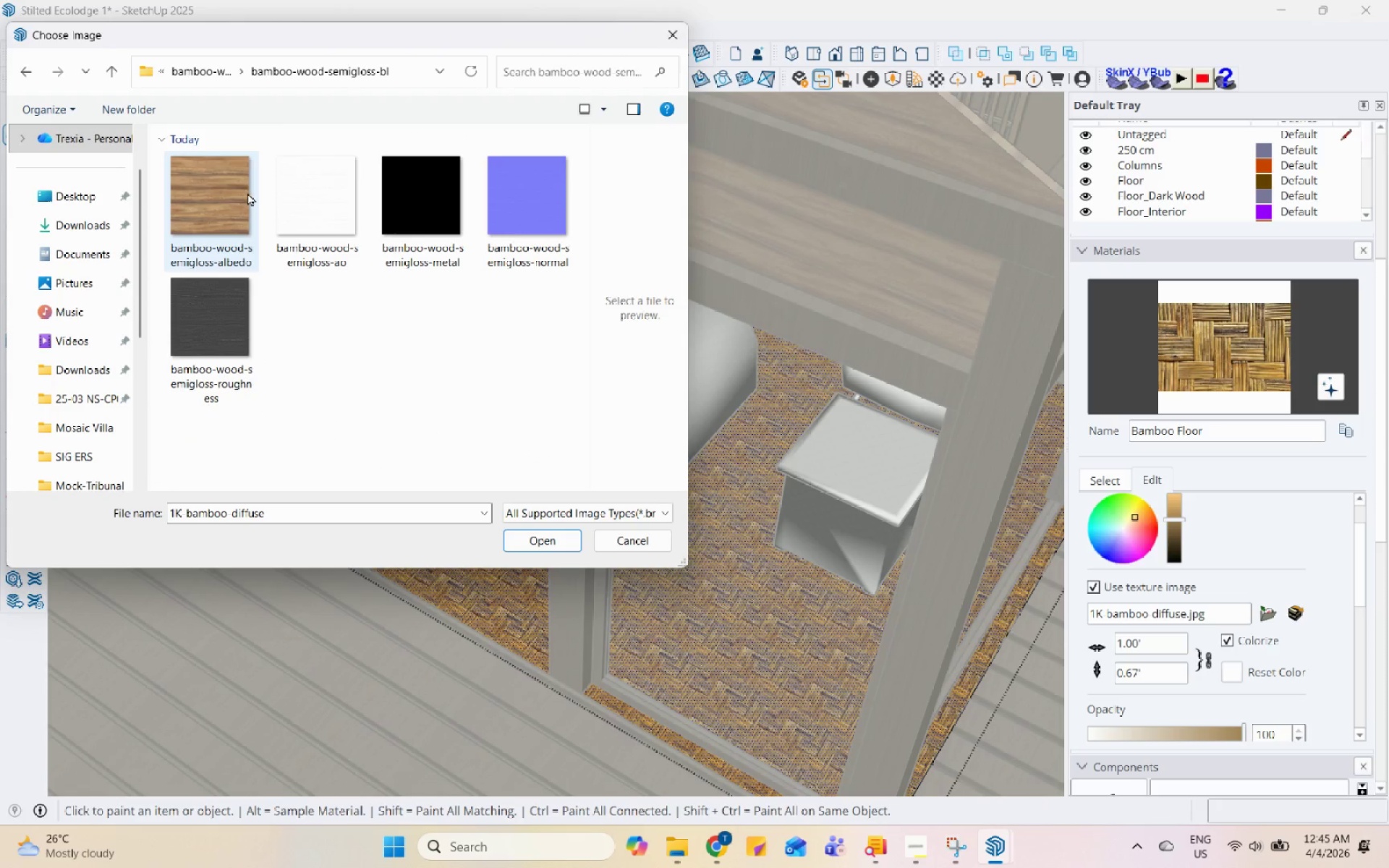 
left_click([250, 194])
 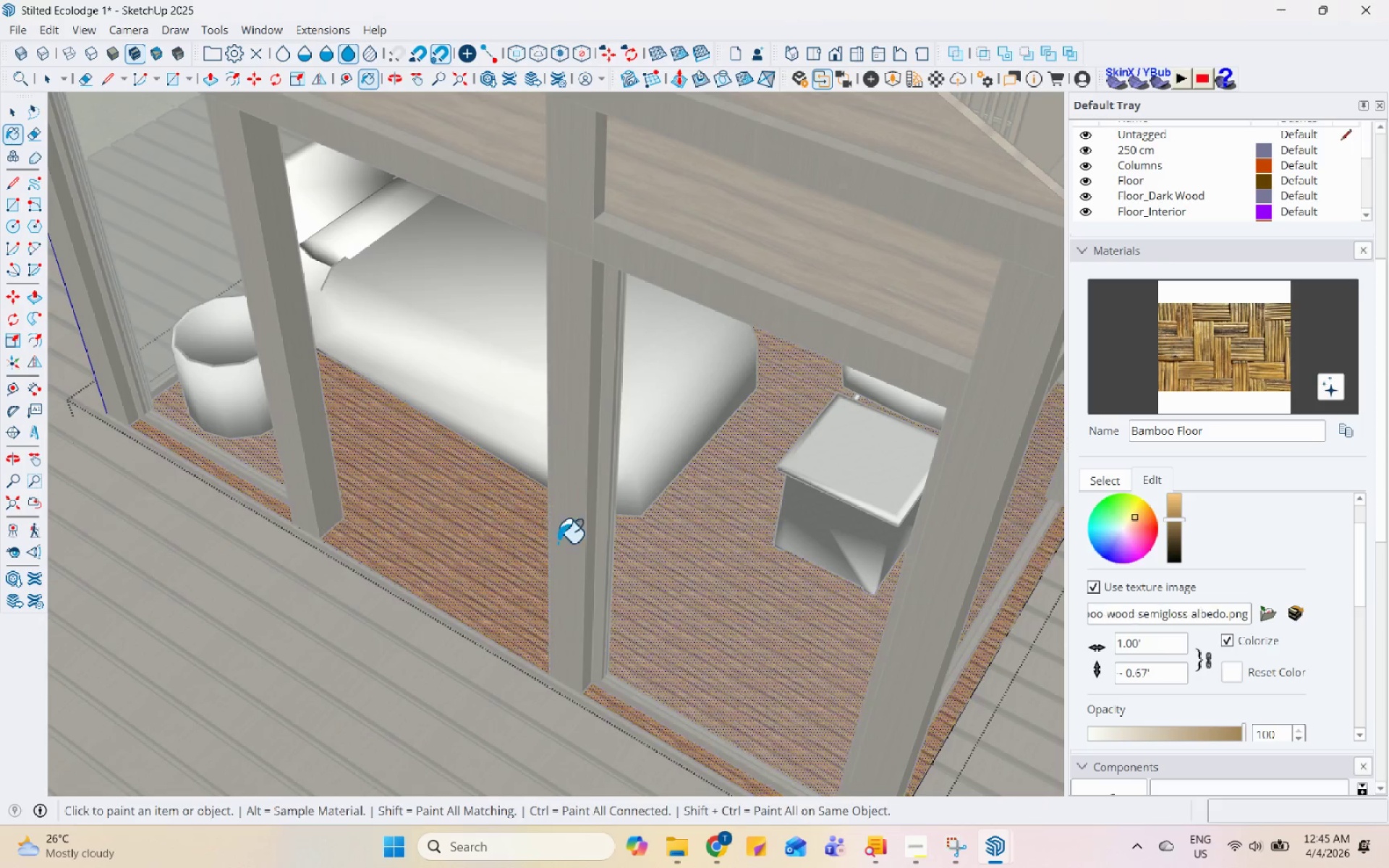 
scroll: coordinate [451, 639], scroll_direction: up, amount: 5.0
 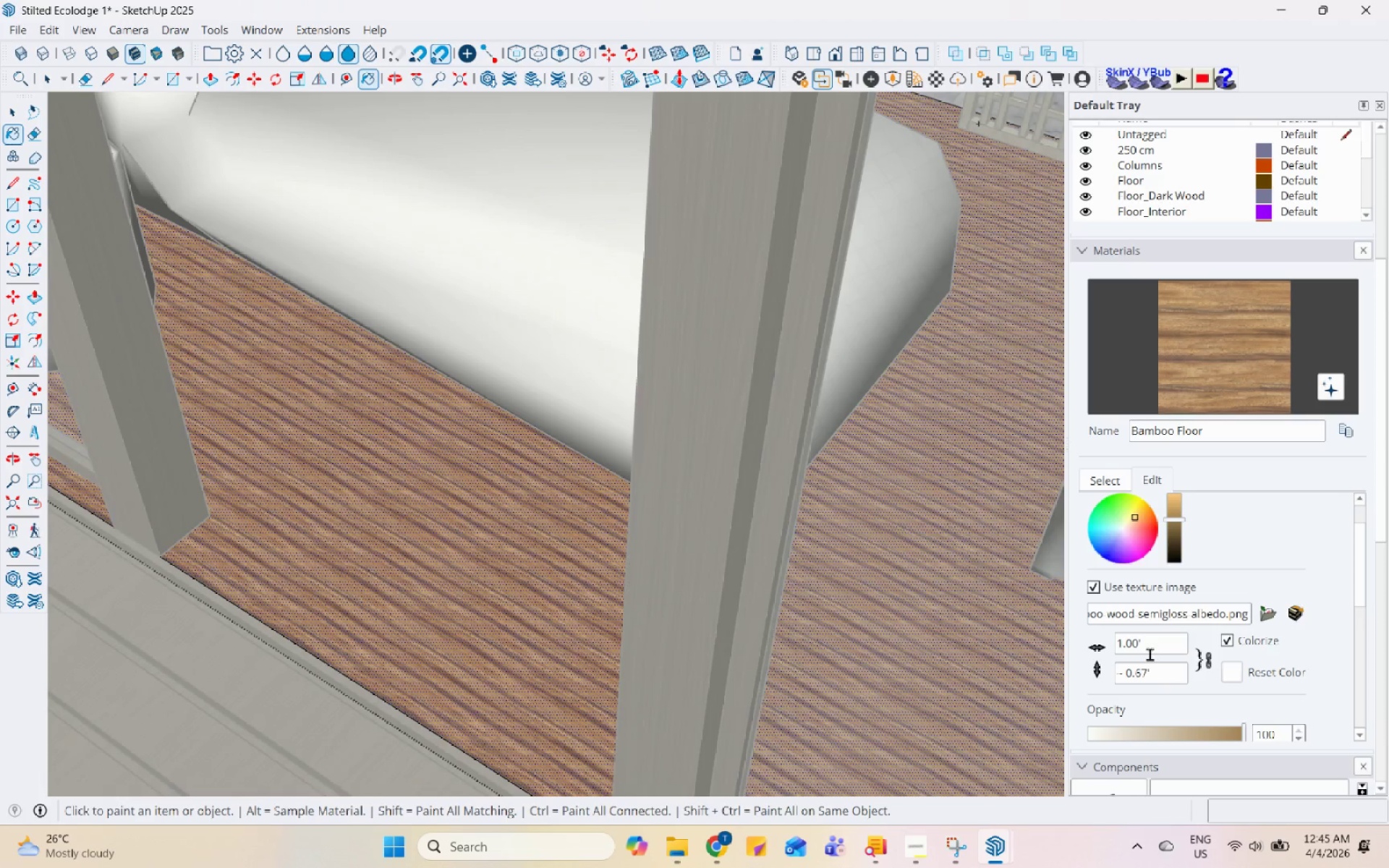 
left_click_drag(start_coordinate=[1160, 648], to_coordinate=[1021, 637])
 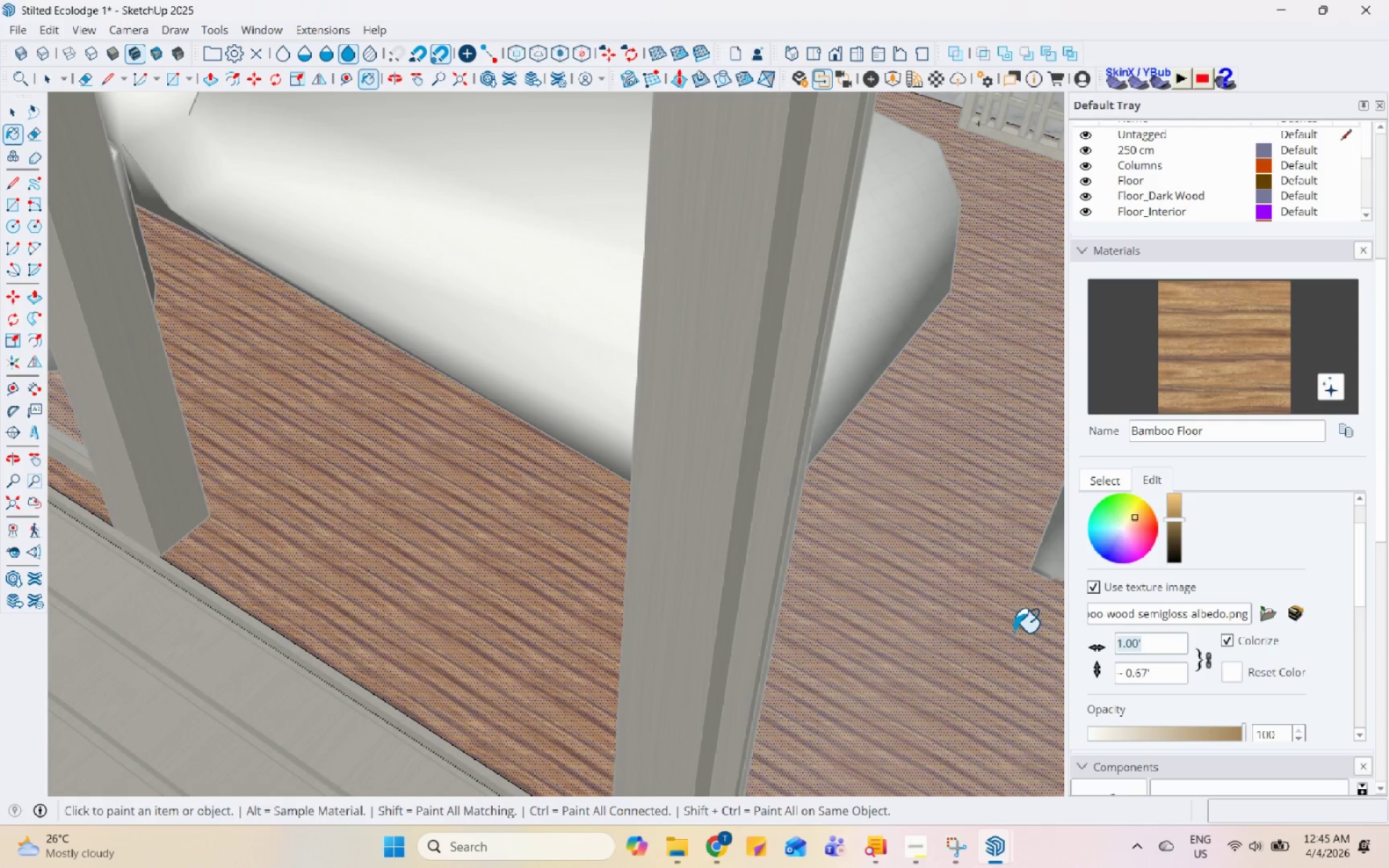 
key(Numpad2)
 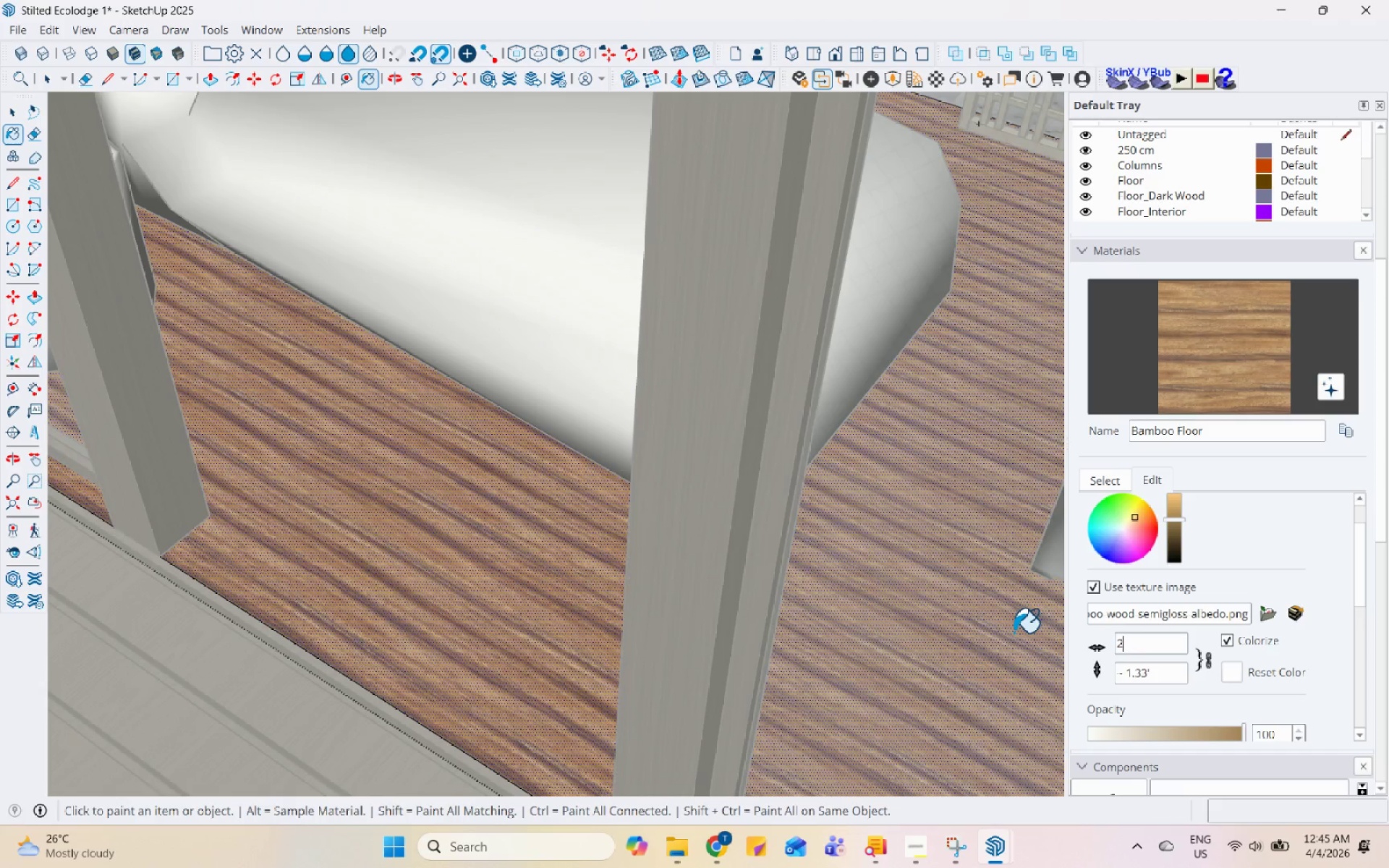 
key(Numpad0)
 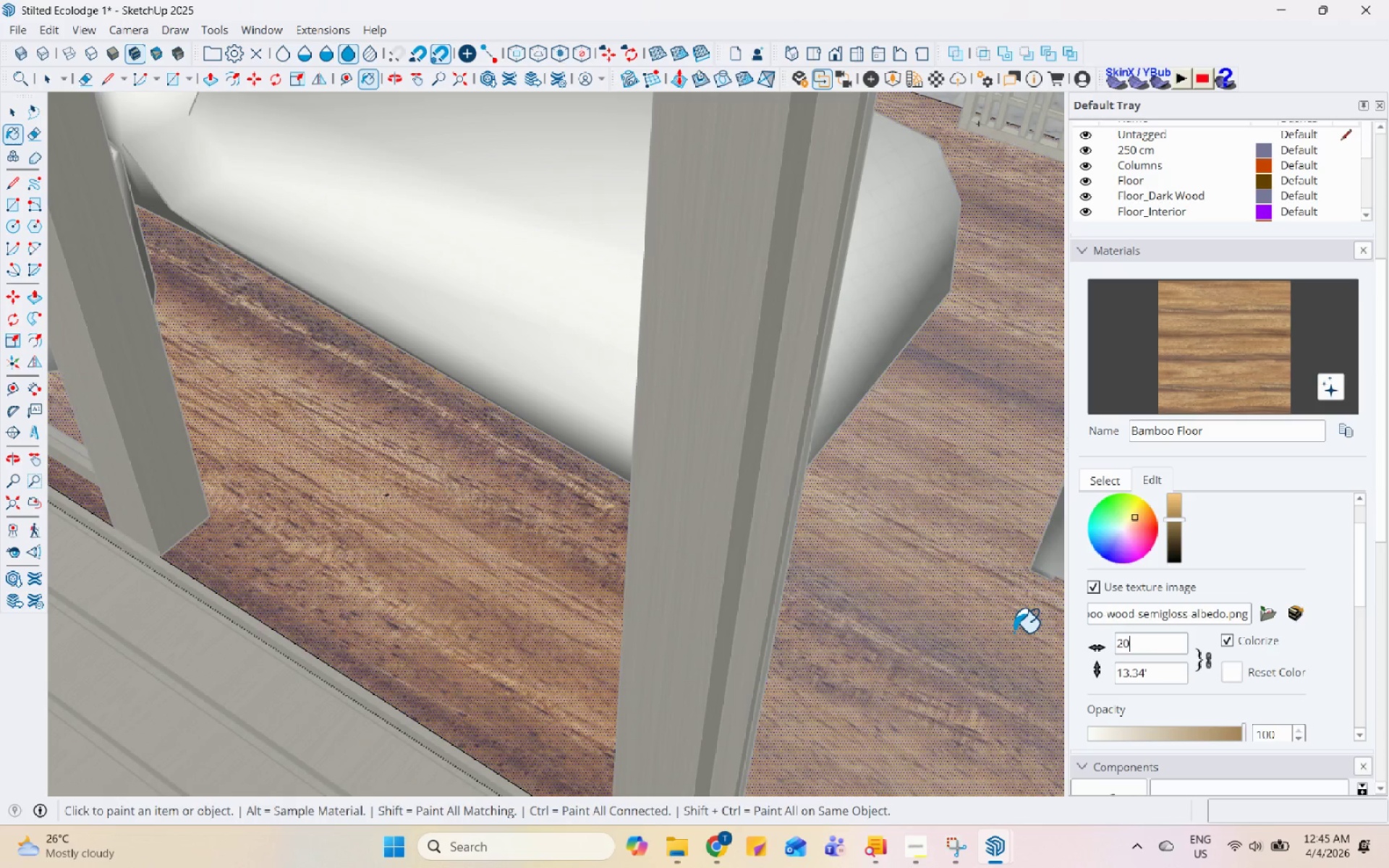 
key(Numpad0)
 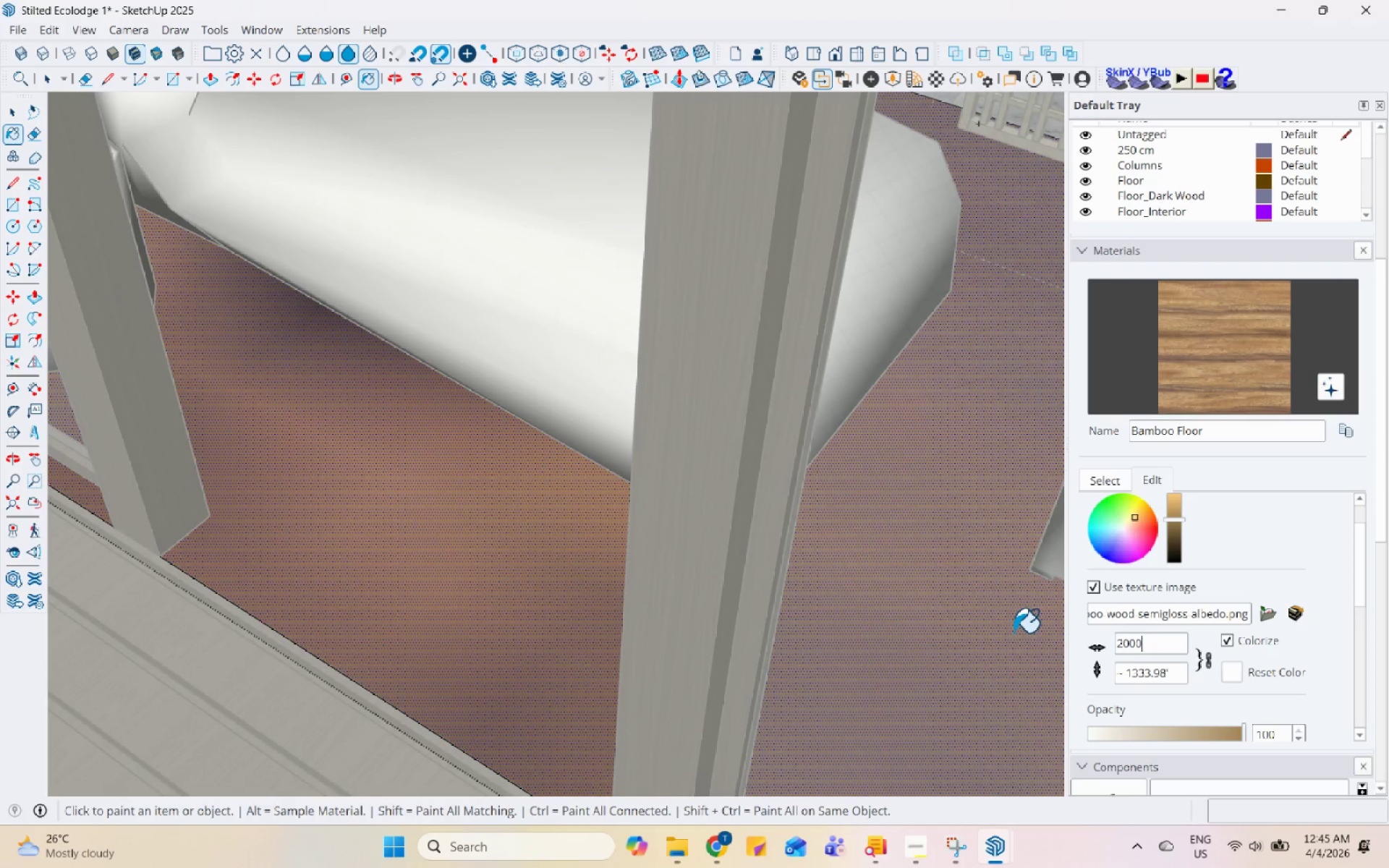 
key(Numpad0)
 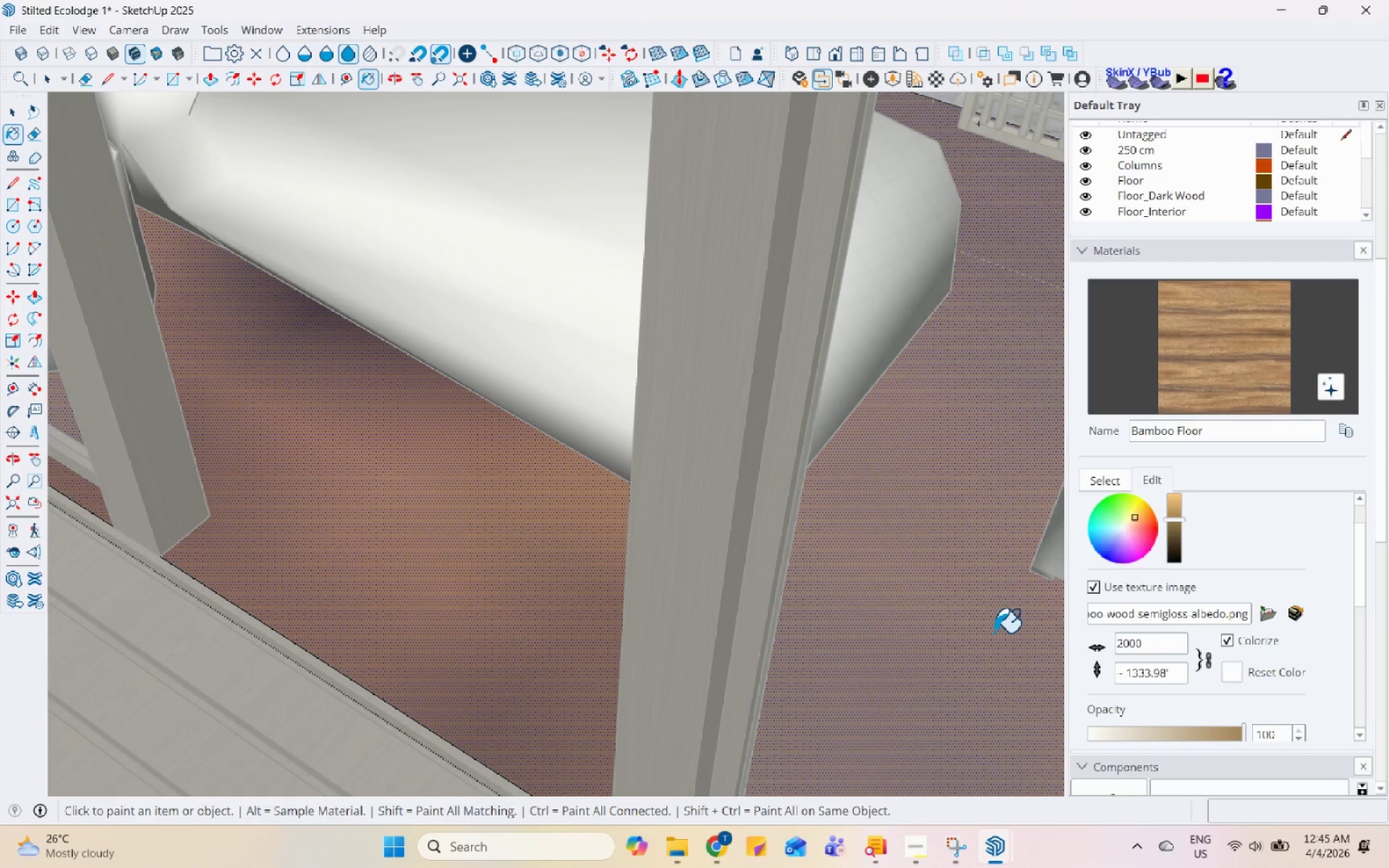 
key(Backspace)
 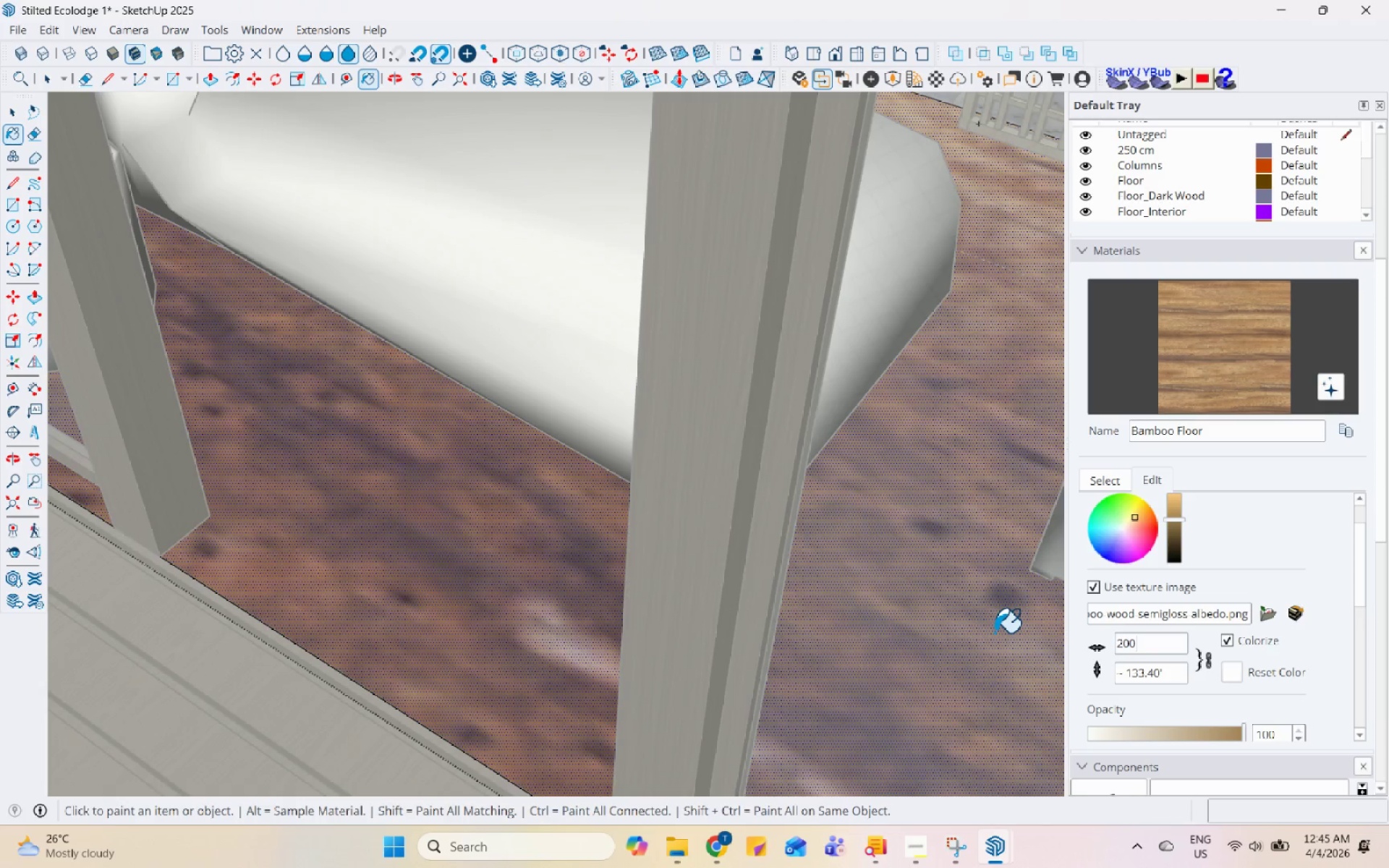 
key(Backspace)
 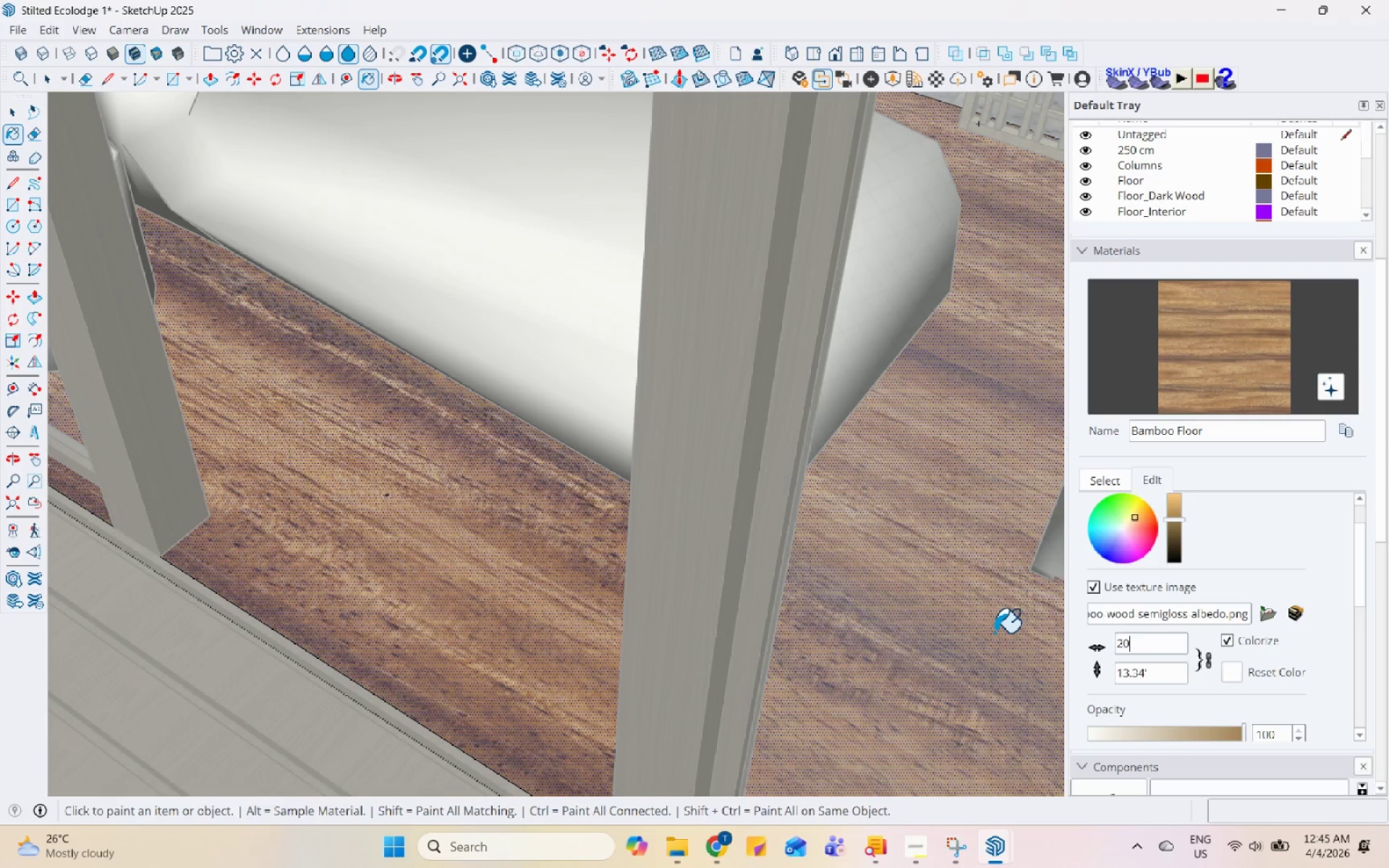 
key(Backspace)
 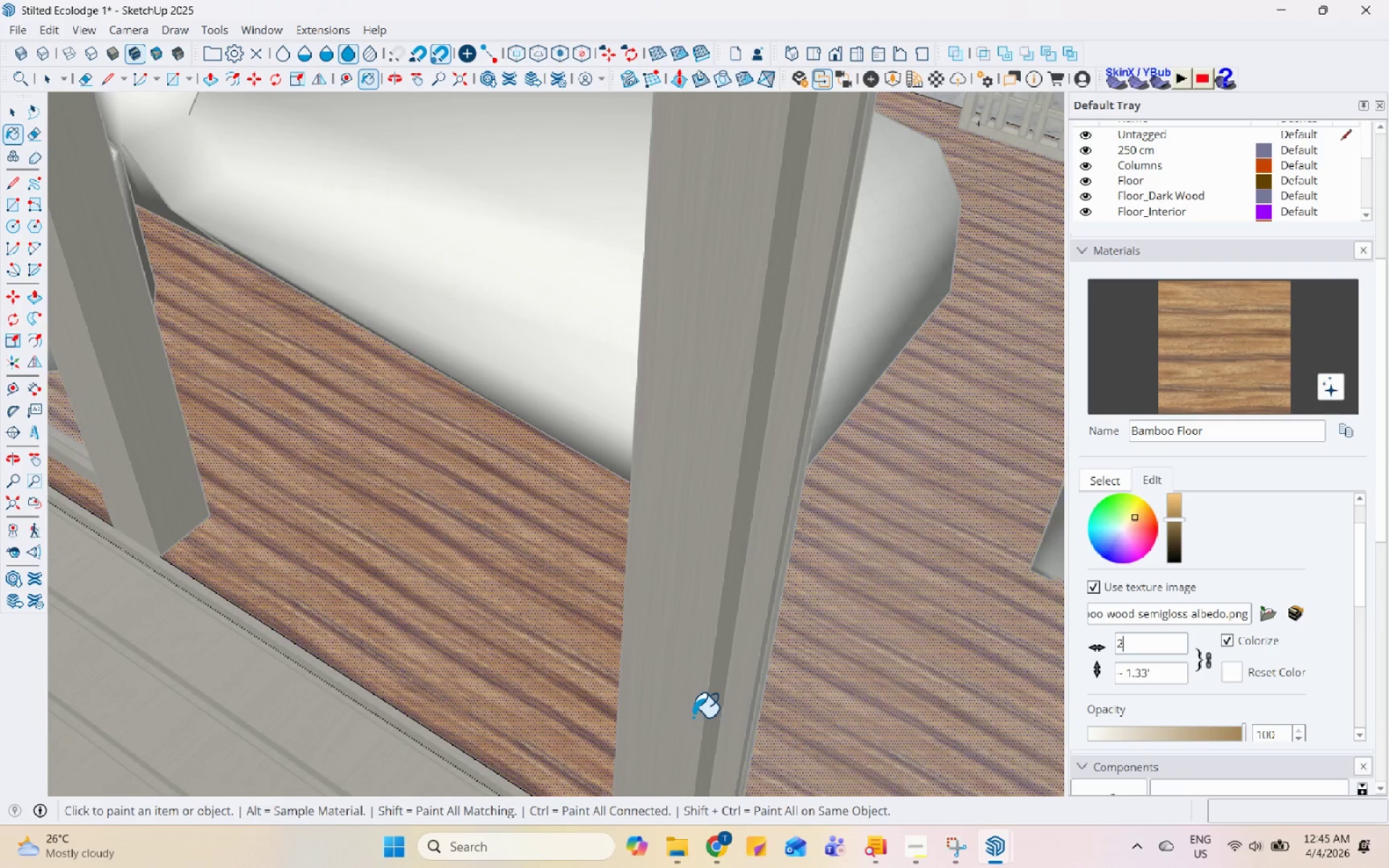 
scroll: coordinate [434, 572], scroll_direction: down, amount: 9.0
 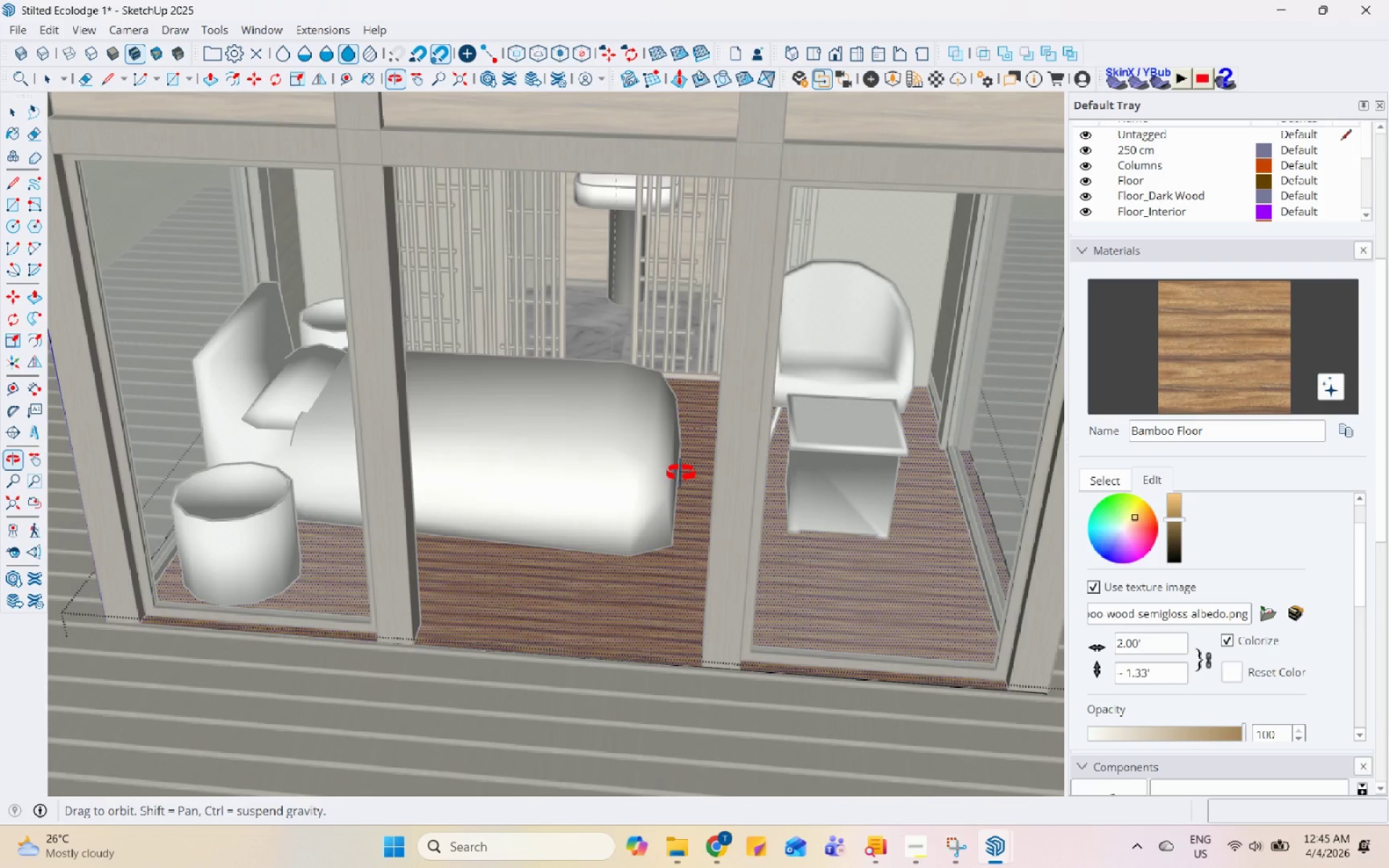 
key(Space)
 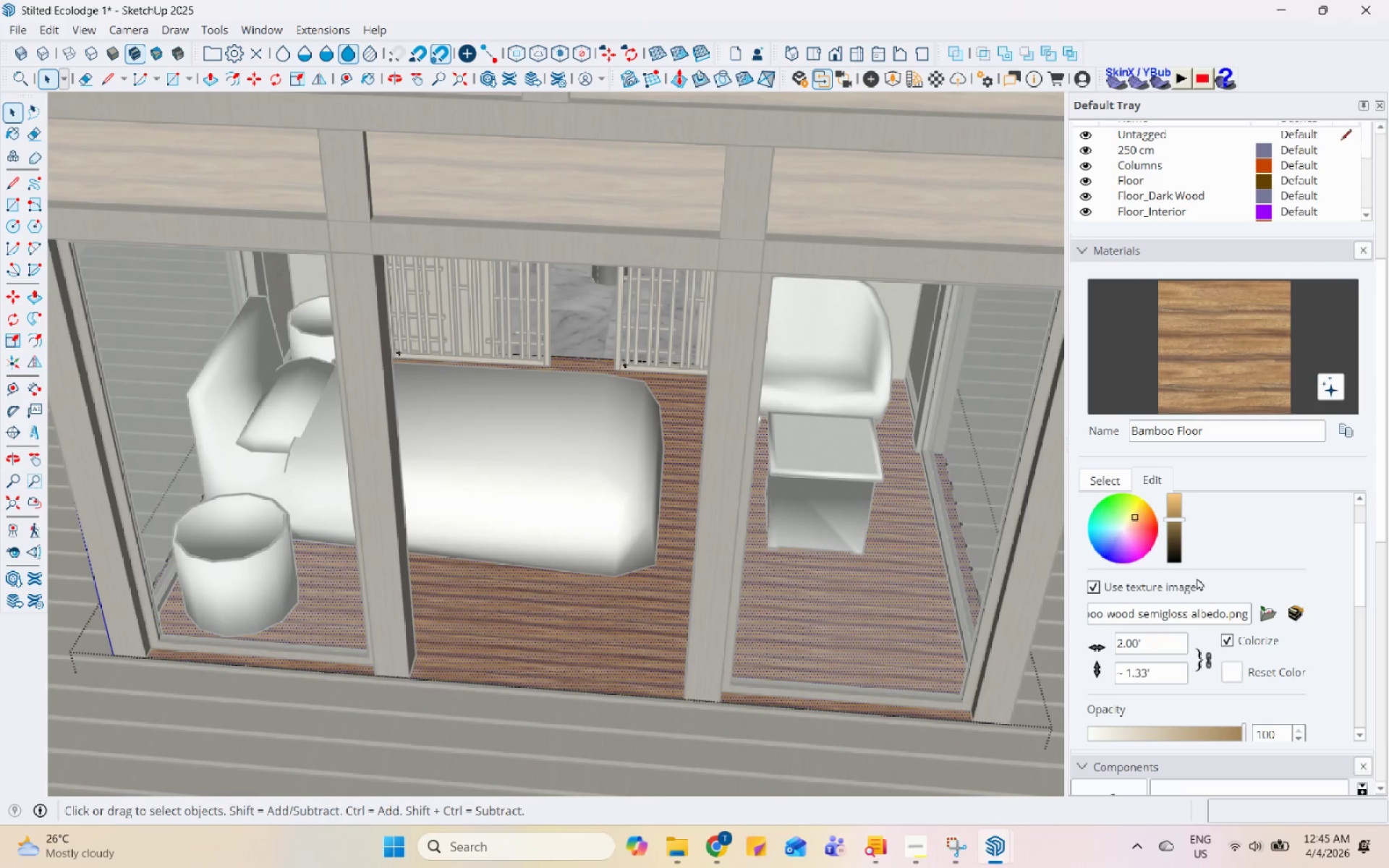 
scroll: coordinate [645, 596], scroll_direction: down, amount: 1.0
 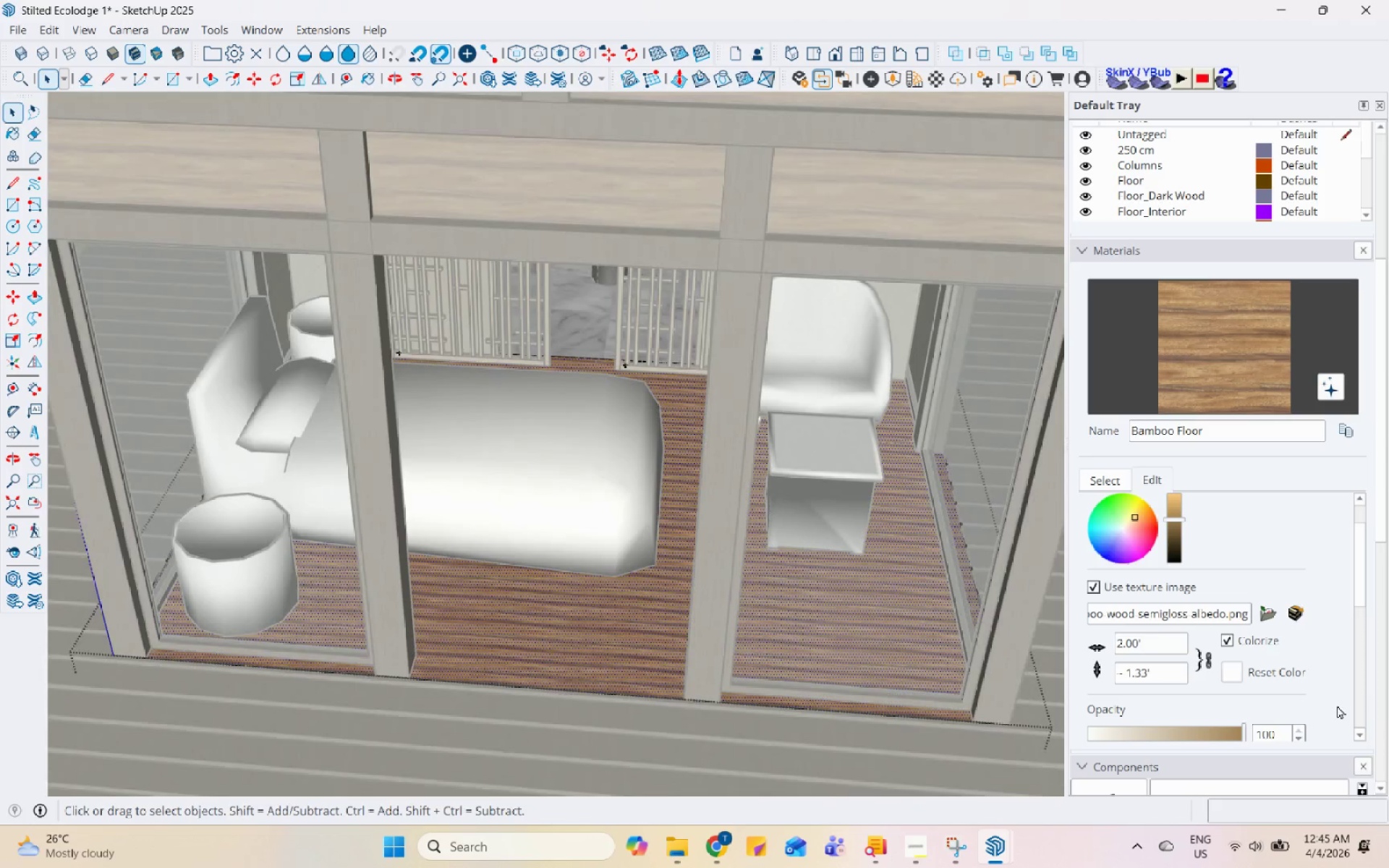 
scroll: coordinate [1245, 548], scroll_direction: up, amount: 1.0
 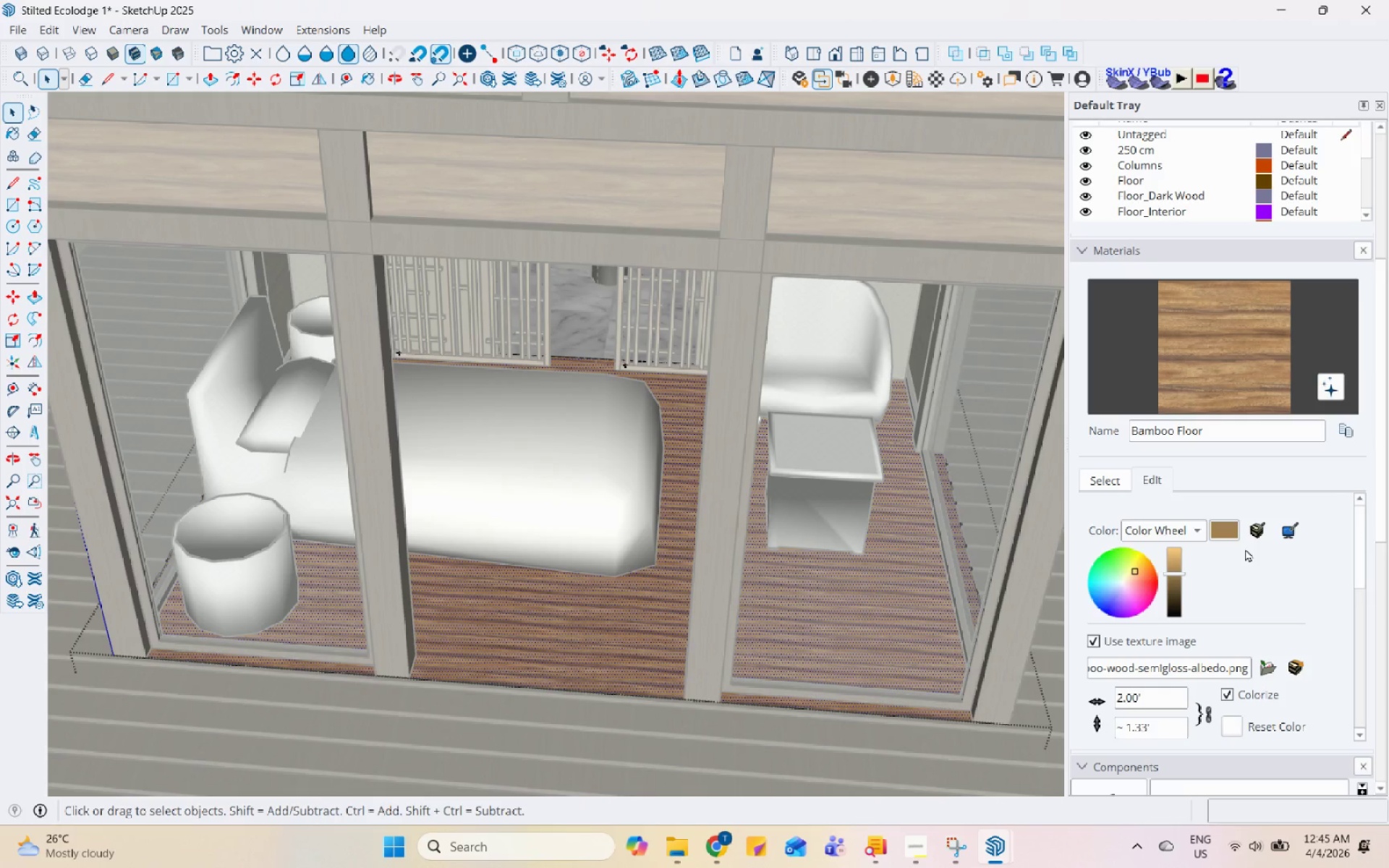 
scroll: coordinate [575, 592], scroll_direction: down, amount: 5.0
 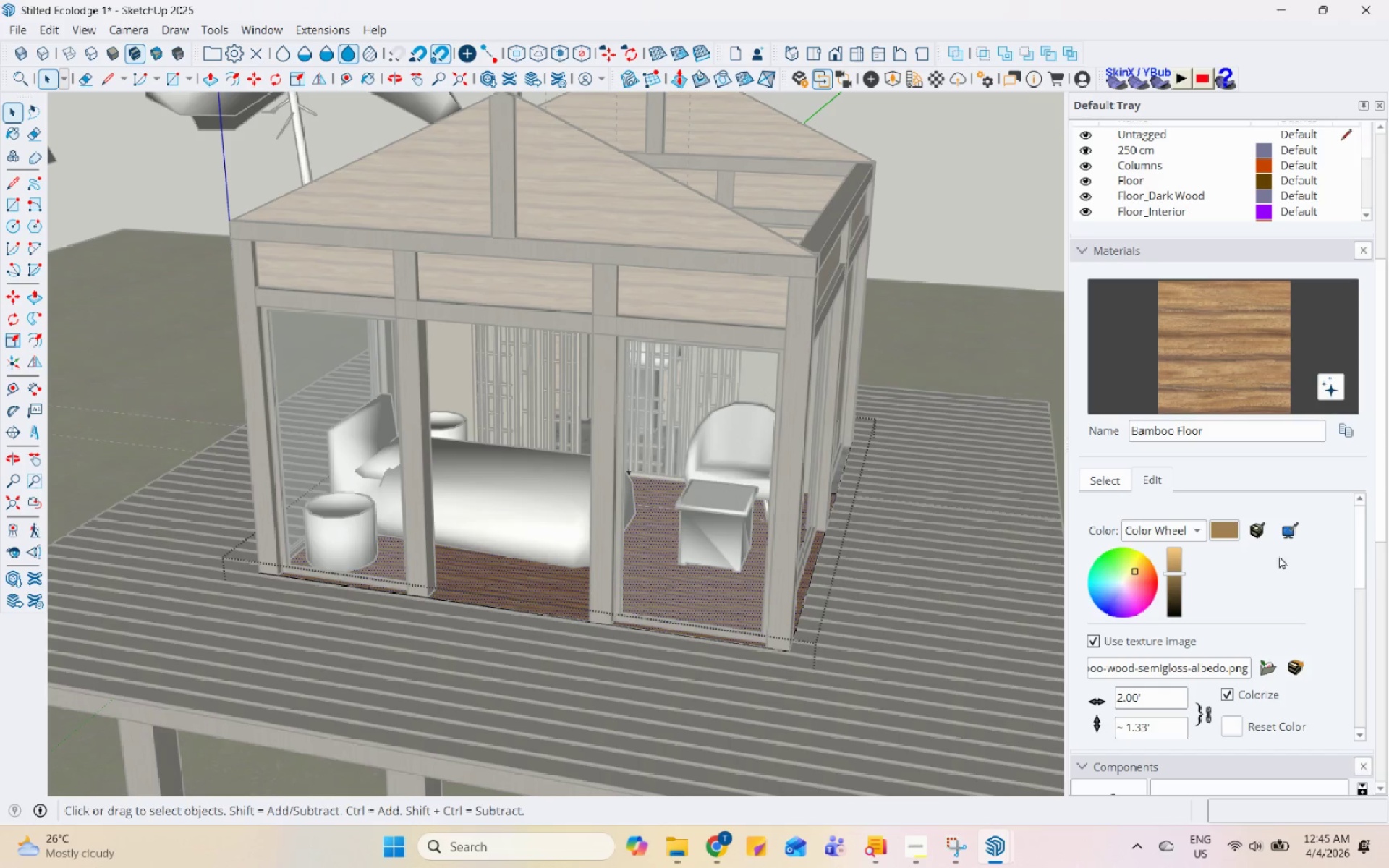 
left_click([1263, 532])
 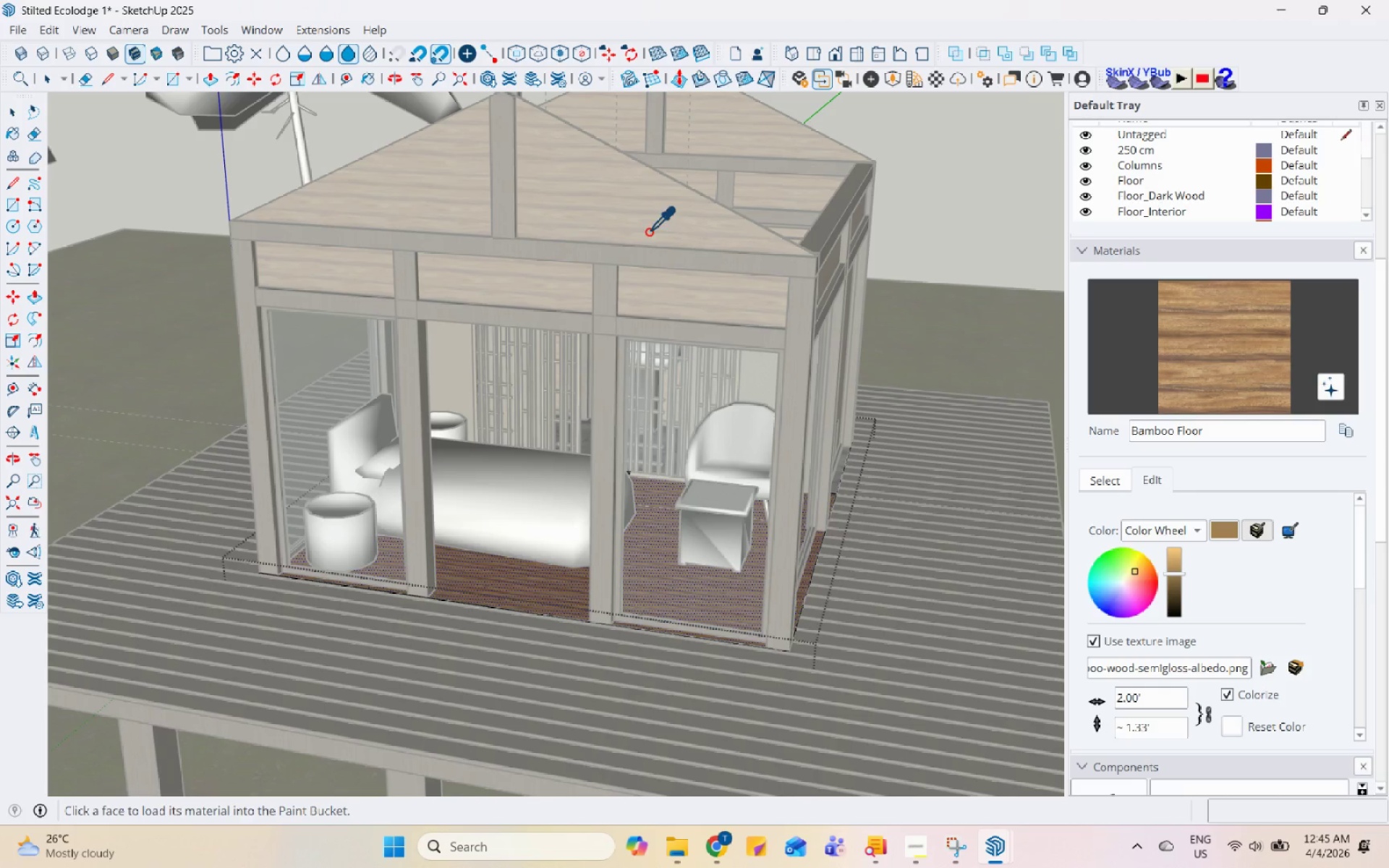 
scroll: coordinate [574, 236], scroll_direction: up, amount: 1.0
 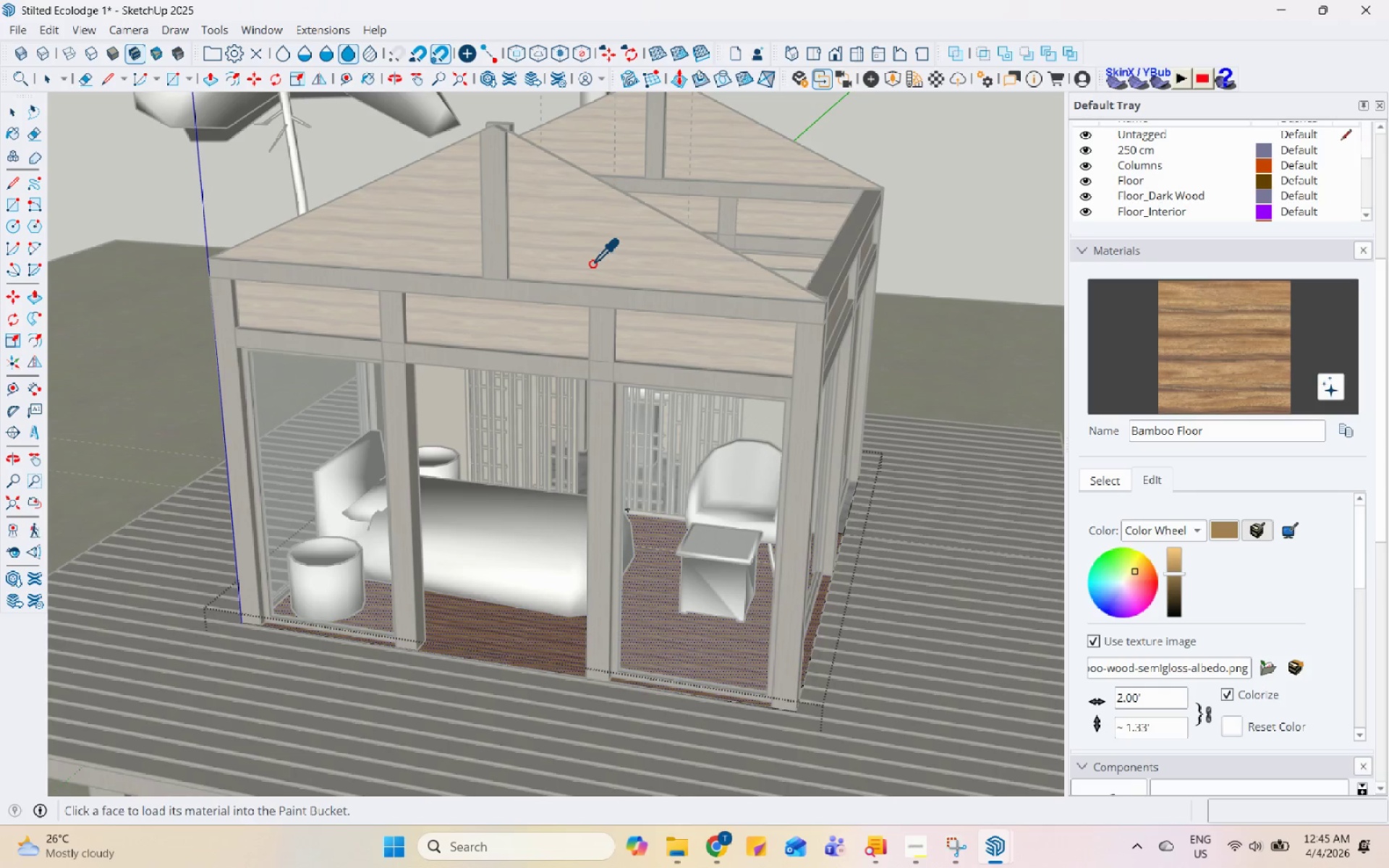 
key(Control+Z)
 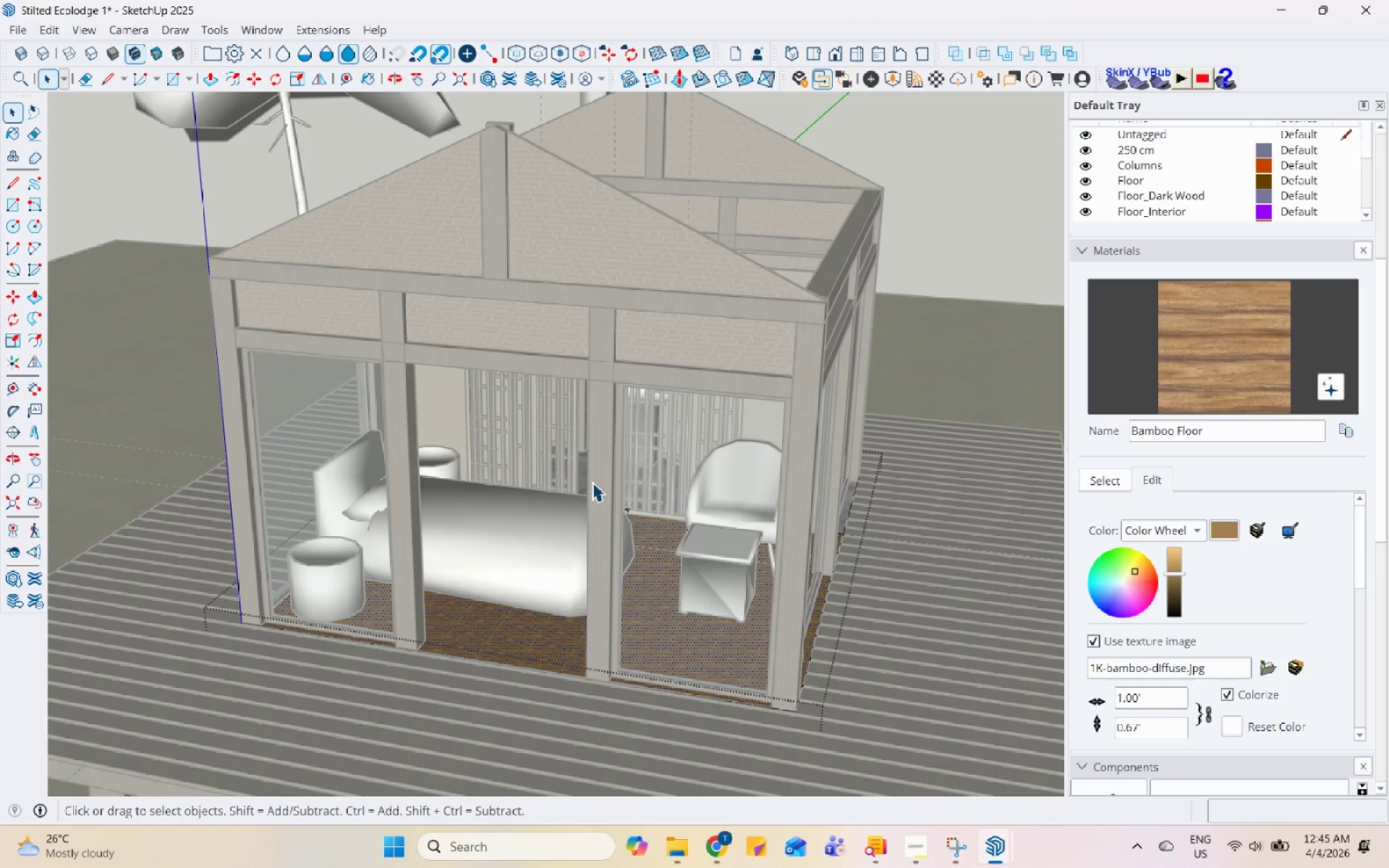 
key(Space)
 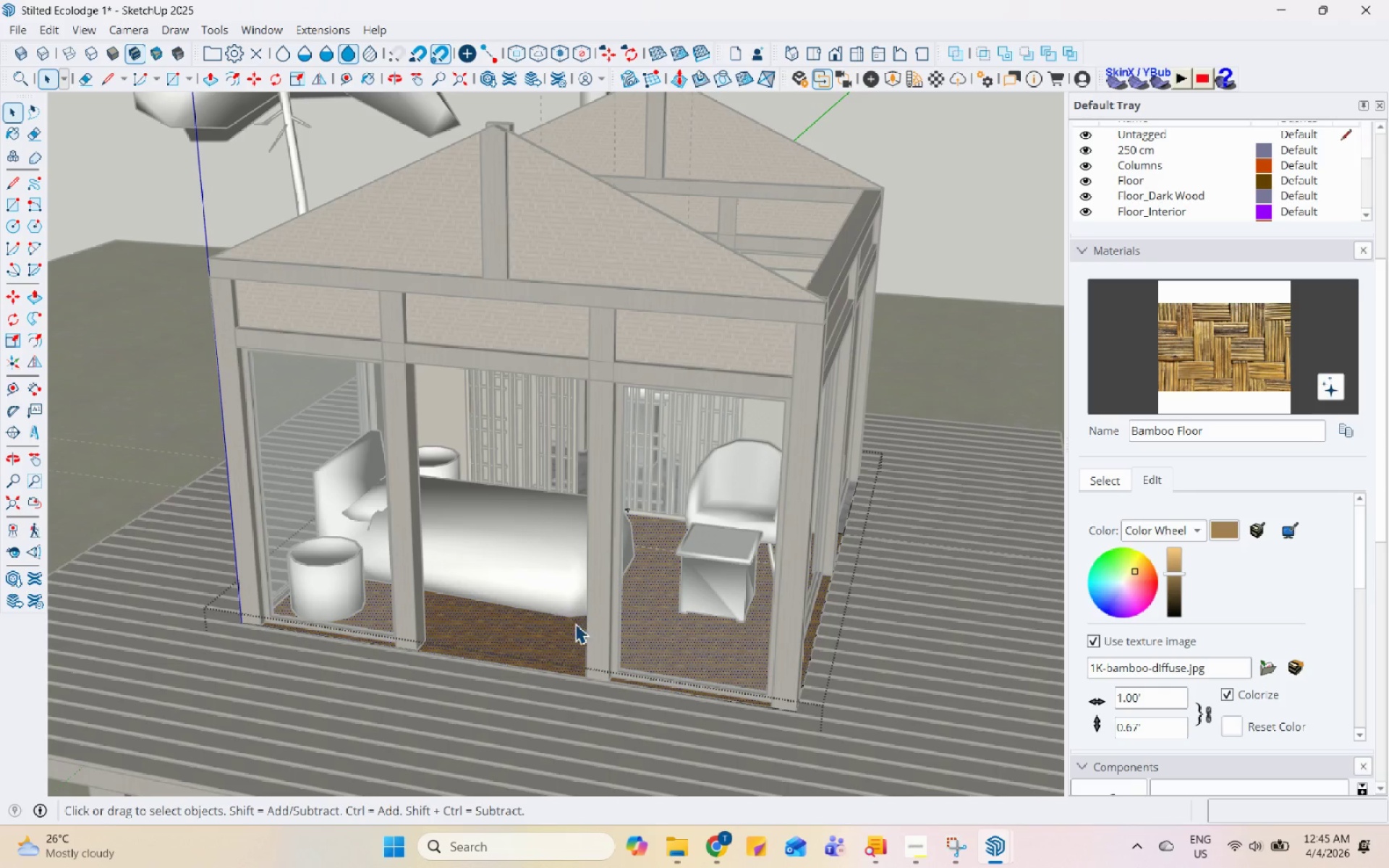 
left_click([564, 634])
 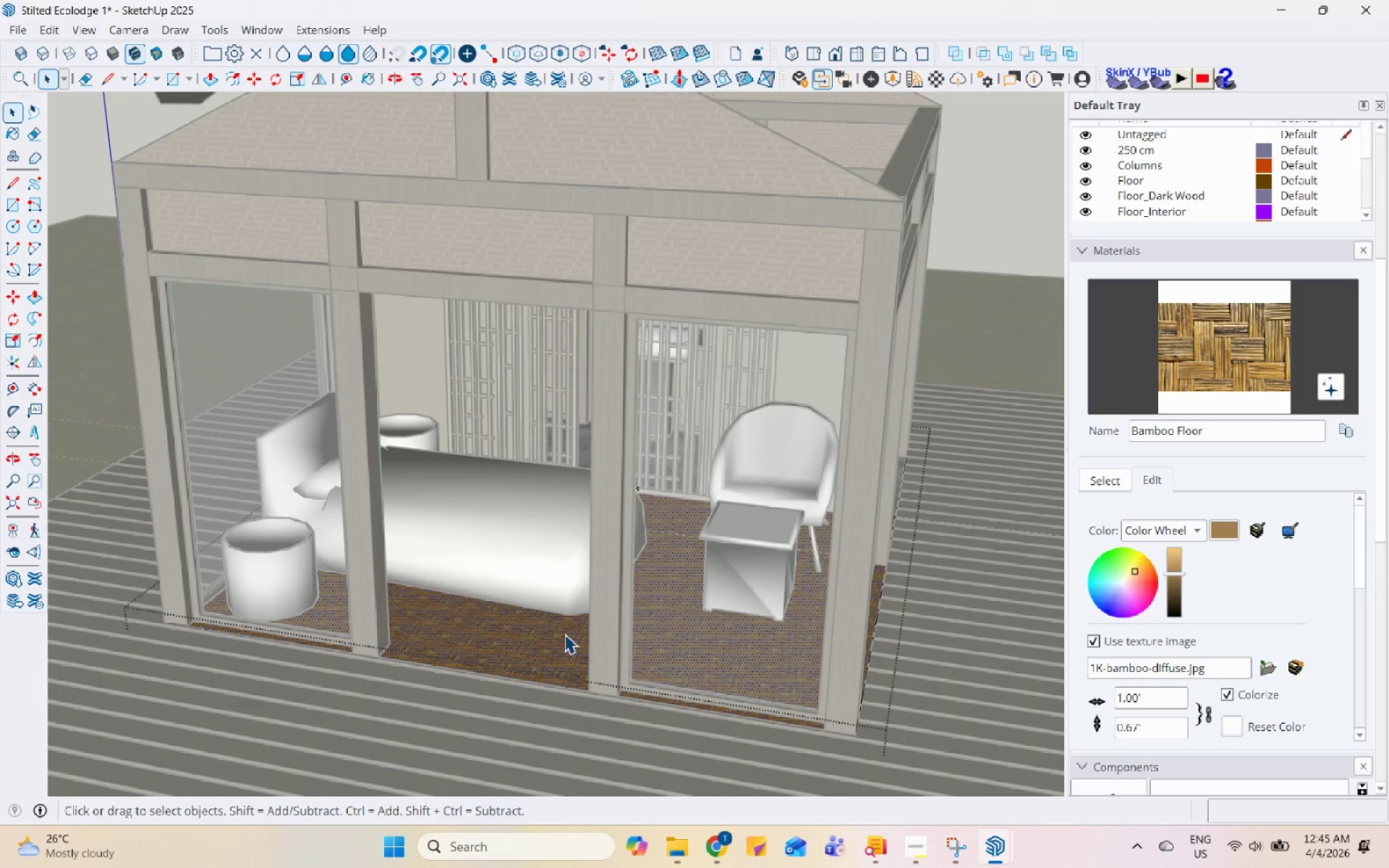 
scroll: coordinate [575, 625], scroll_direction: up, amount: 2.0
 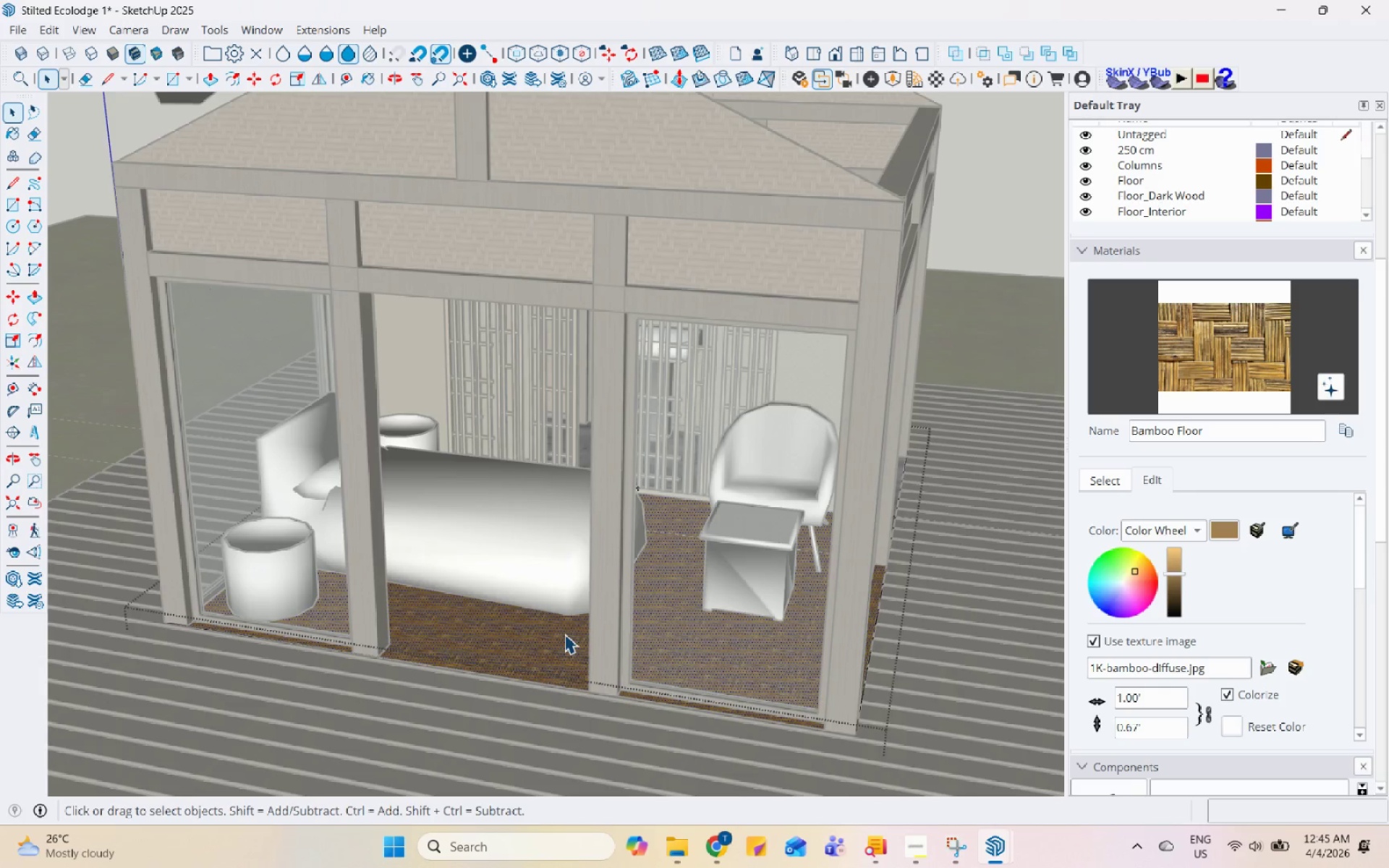 
scroll: coordinate [563, 637], scroll_direction: down, amount: 4.0
 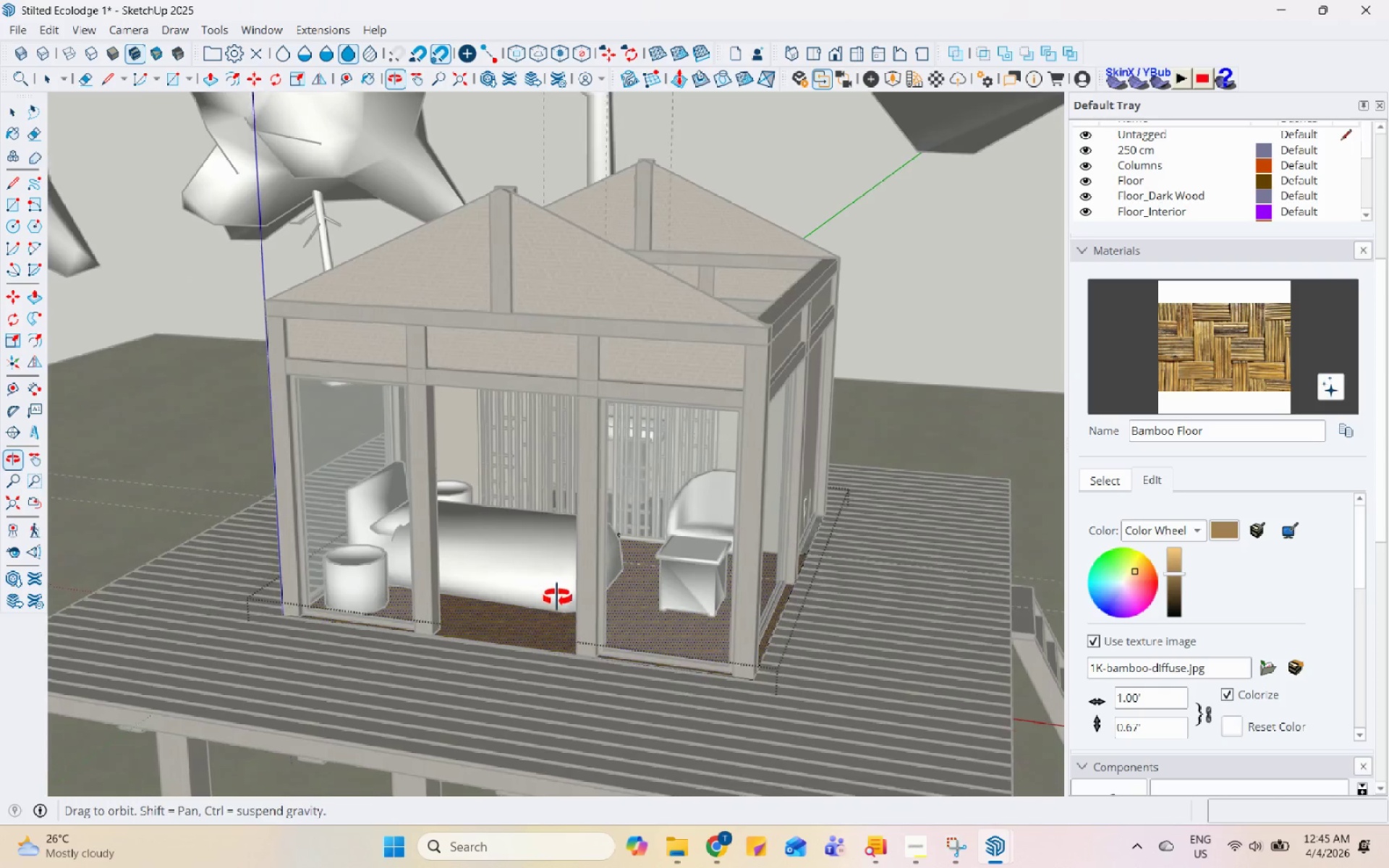 
scroll: coordinate [567, 606], scroll_direction: up, amount: 3.0
 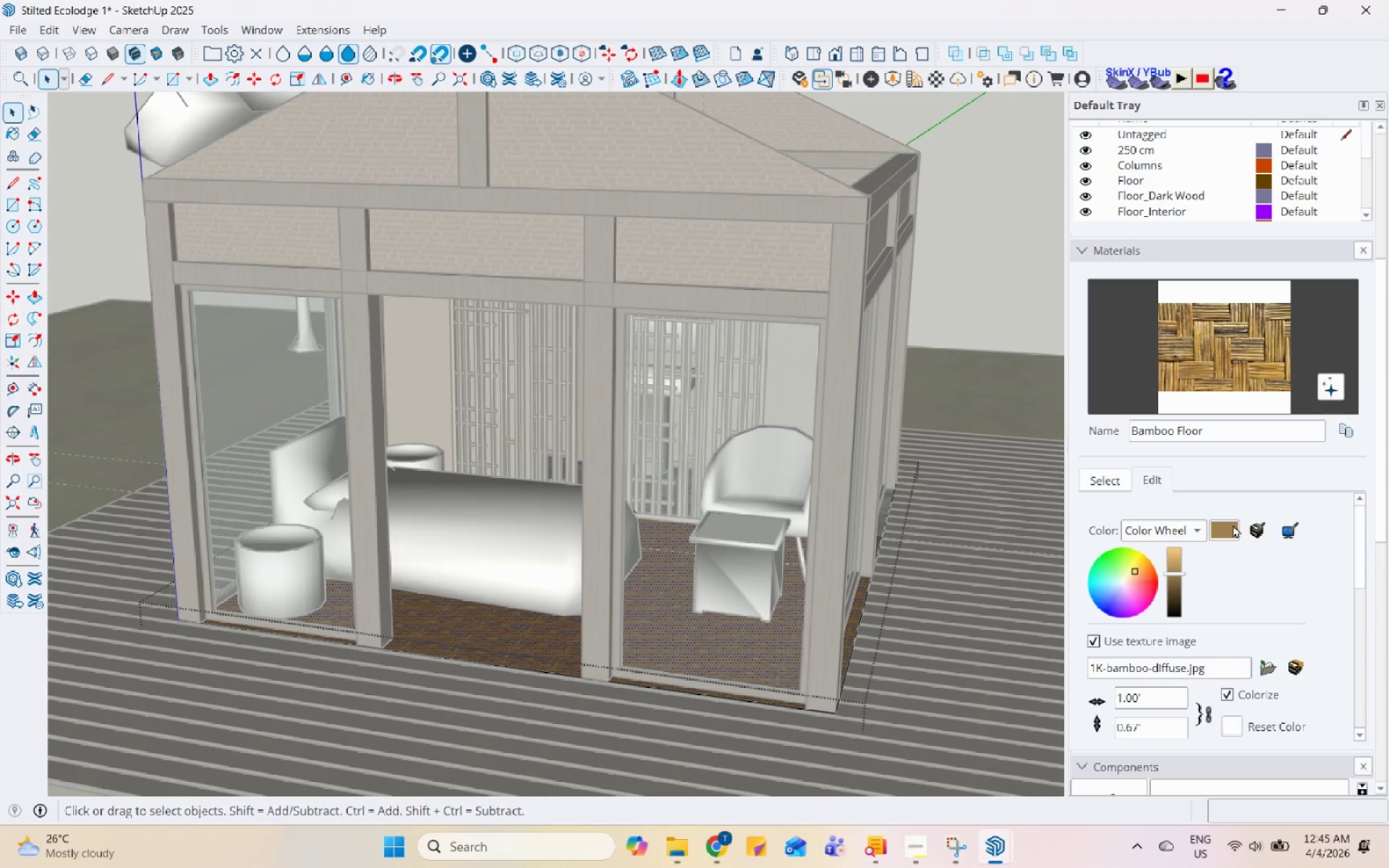 
scroll: coordinate [642, 570], scroll_direction: down, amount: 2.0
 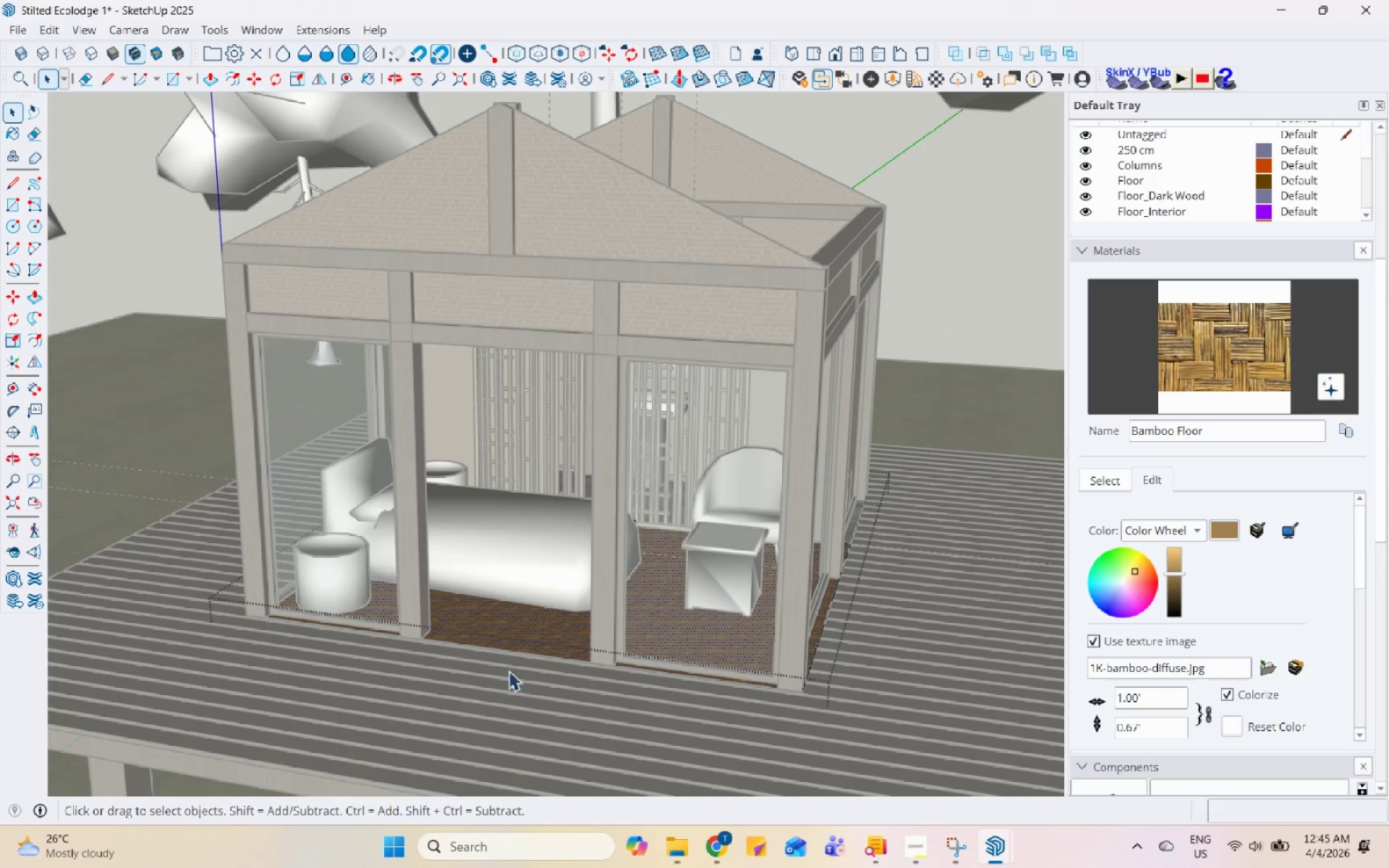 
right_click([519, 620])
 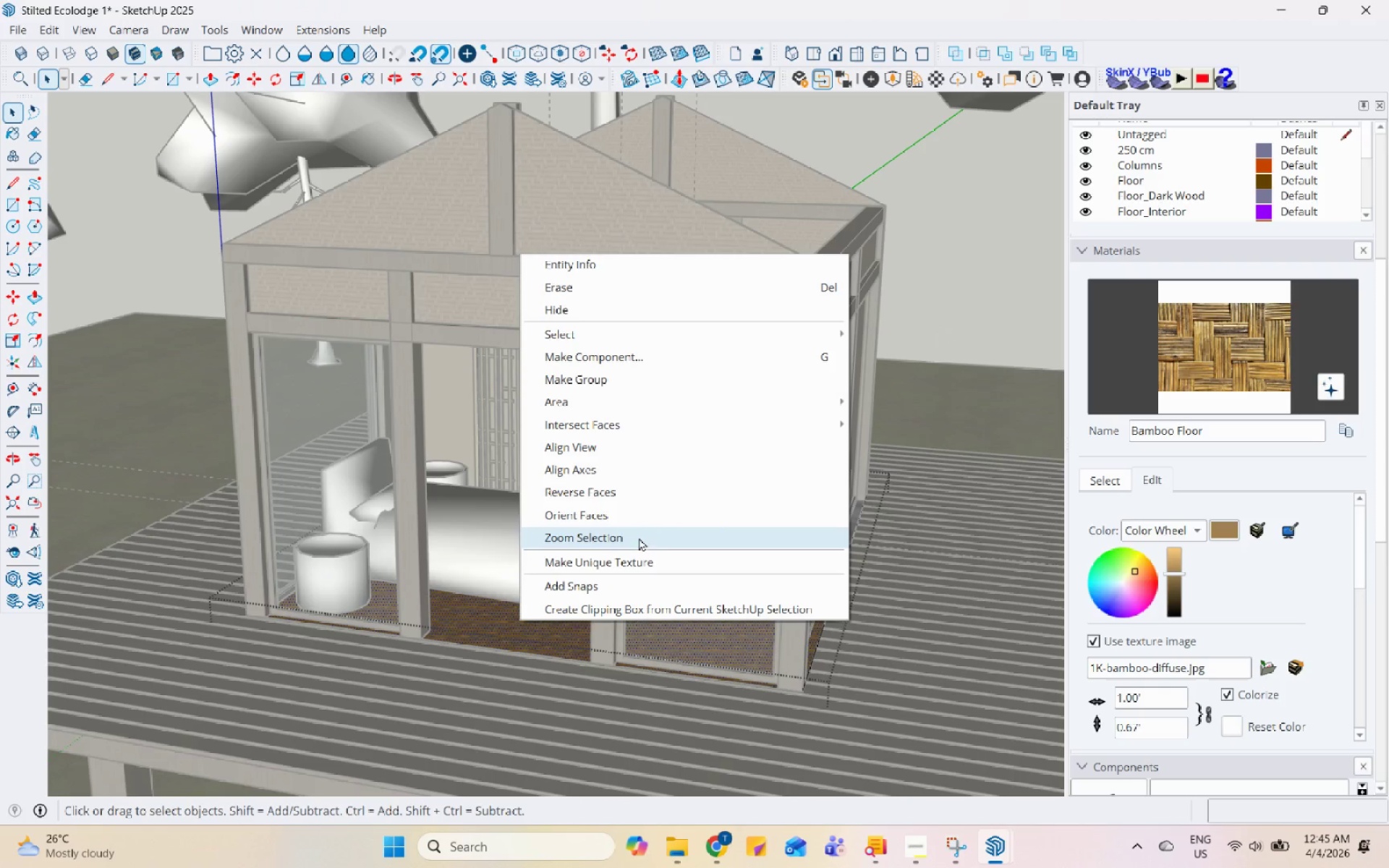 
left_click([650, 557])
 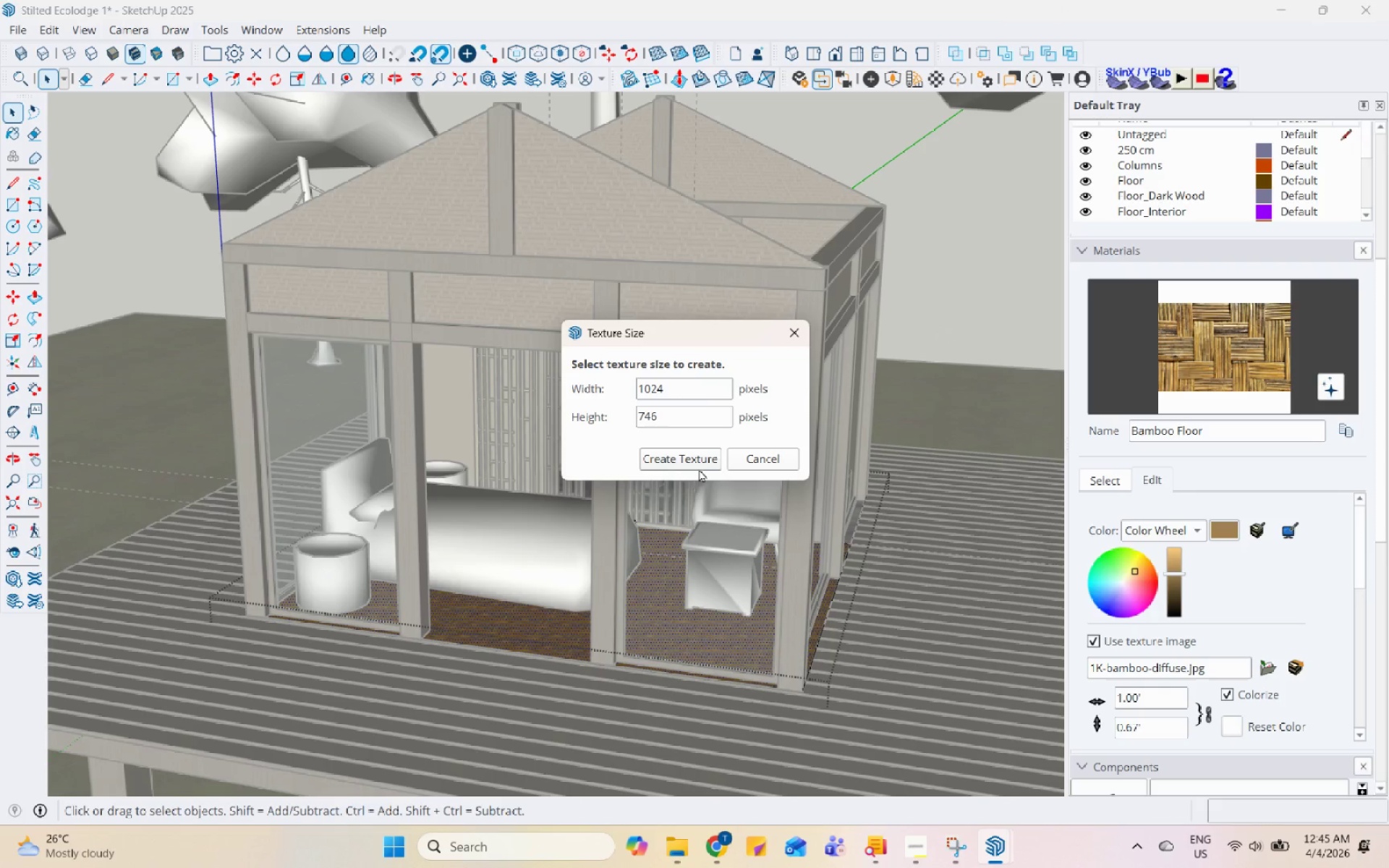 
left_click([700, 467])
 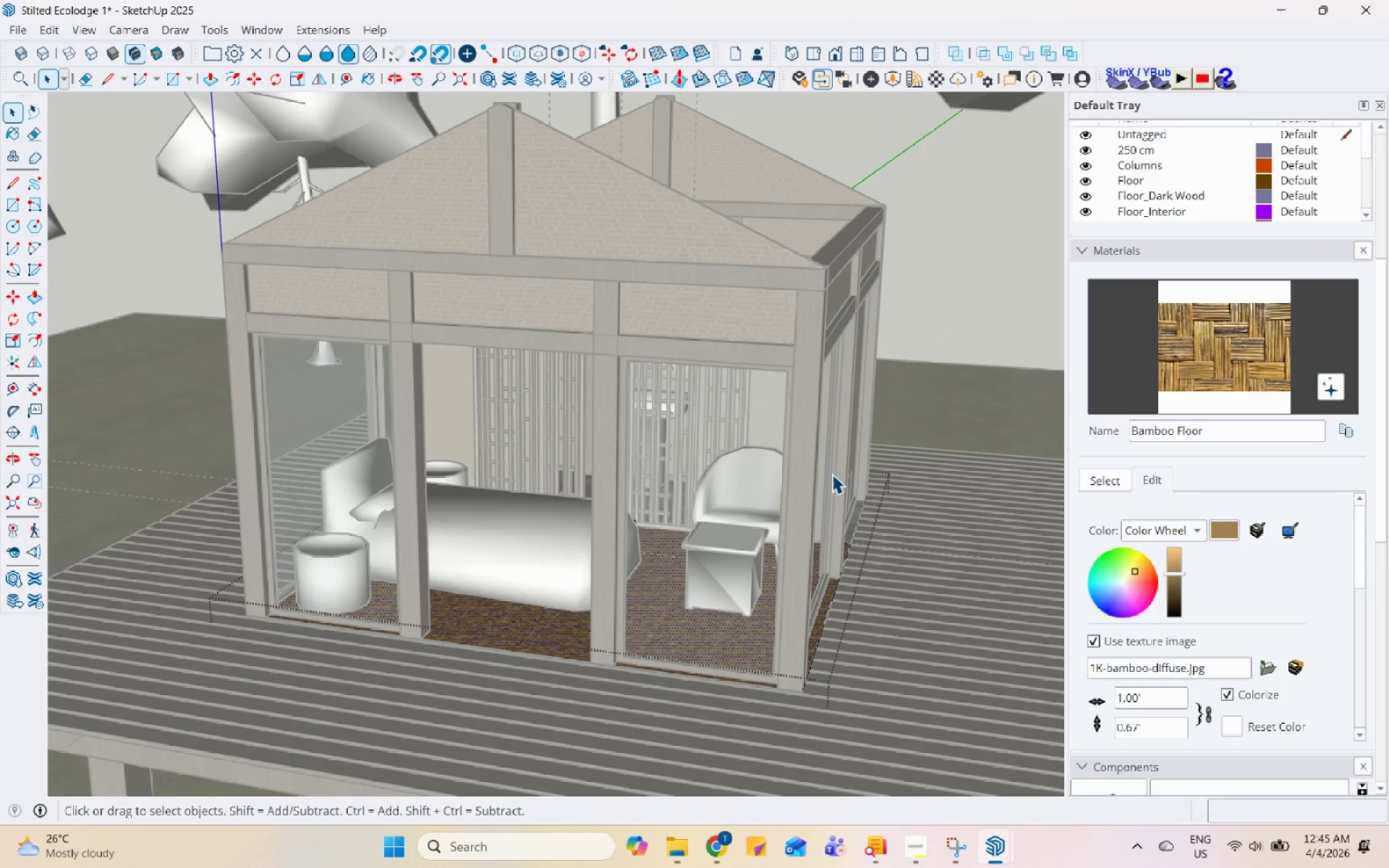 
scroll: coordinate [538, 631], scroll_direction: up, amount: 8.0
 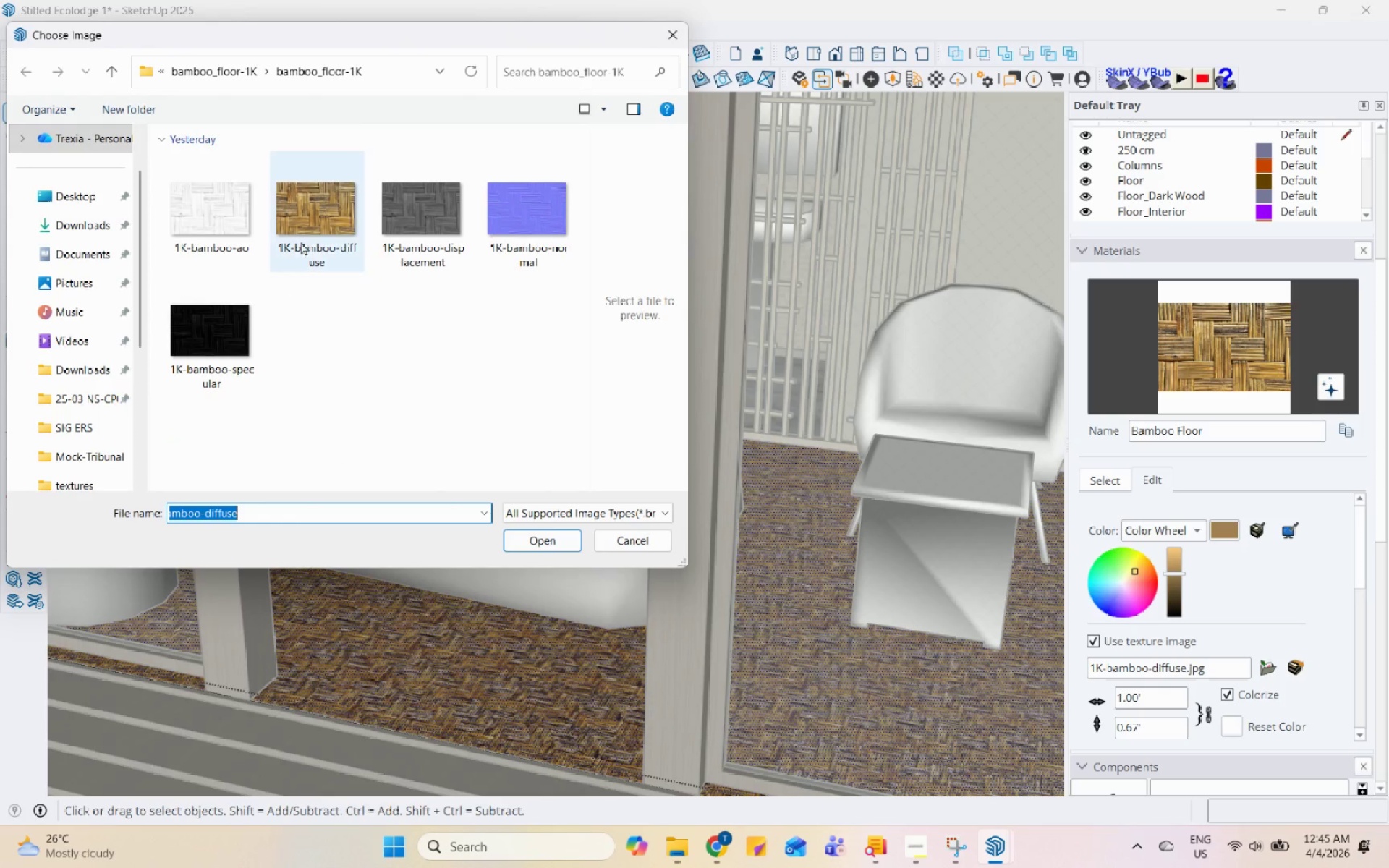 
left_click([234, 77])
 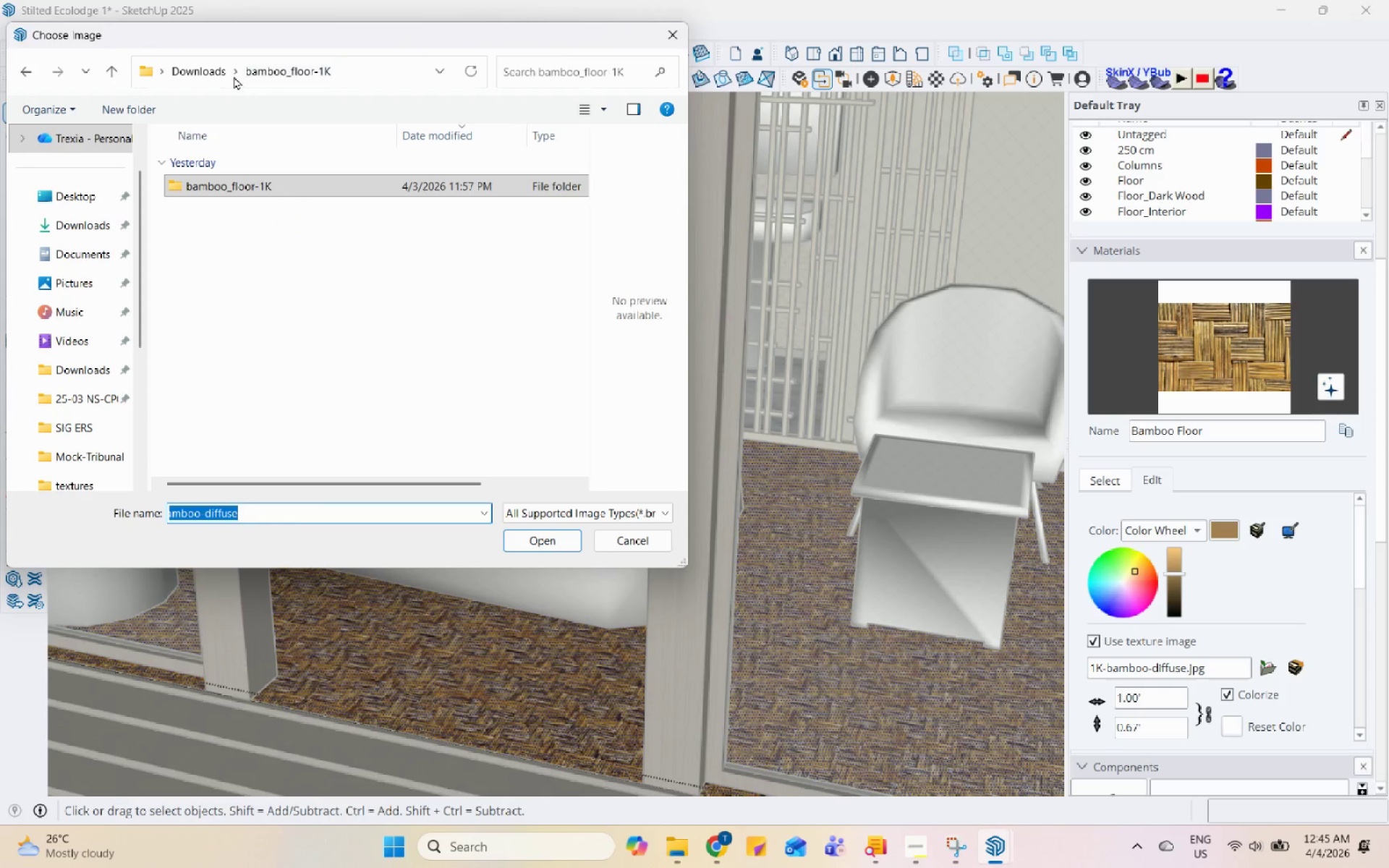 
left_click([234, 76])
 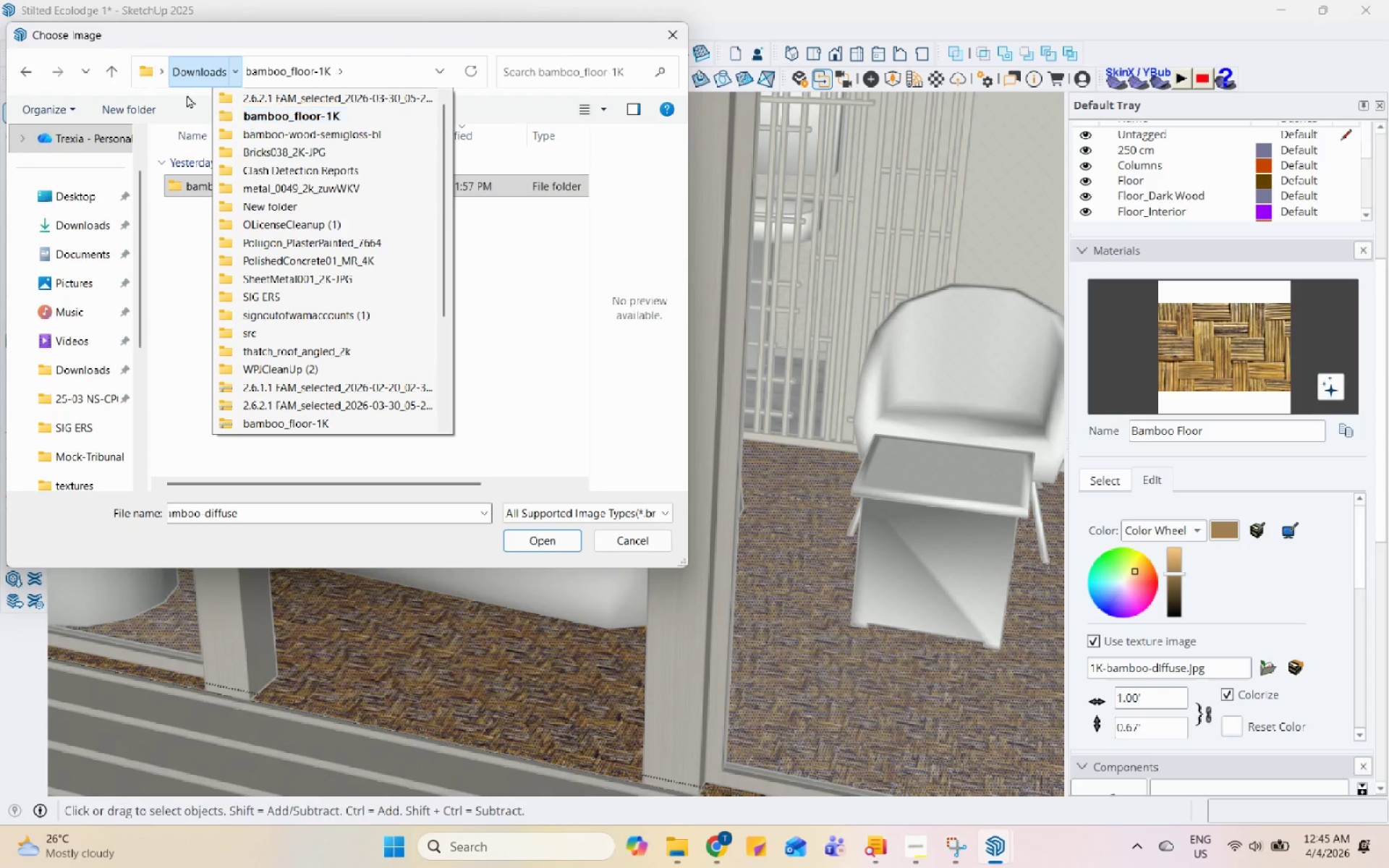 
left_click([192, 80])
 